 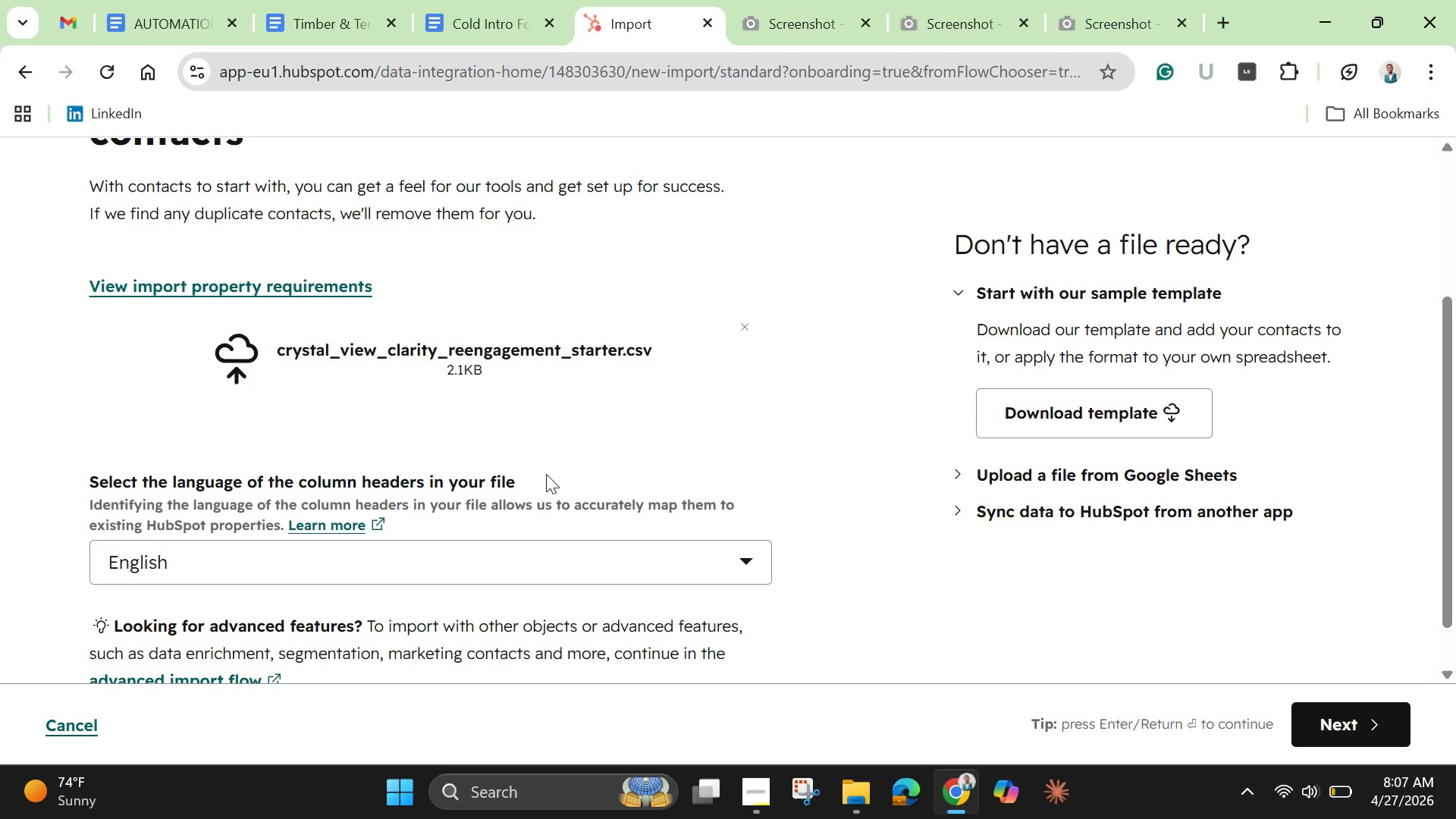 
left_click([1338, 727])
 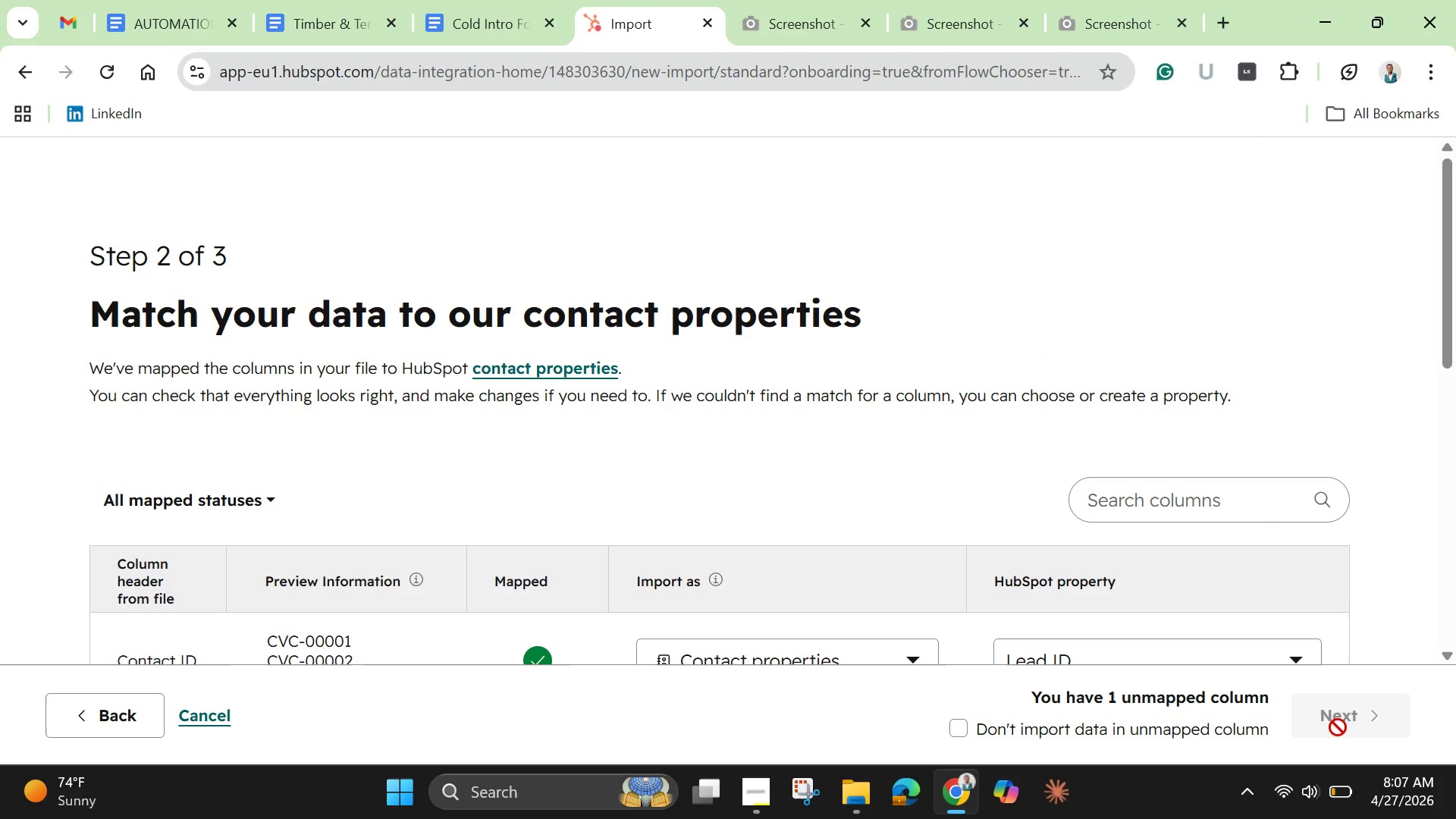 
scroll: coordinate [673, 523], scroll_direction: down, amount: 9.0
 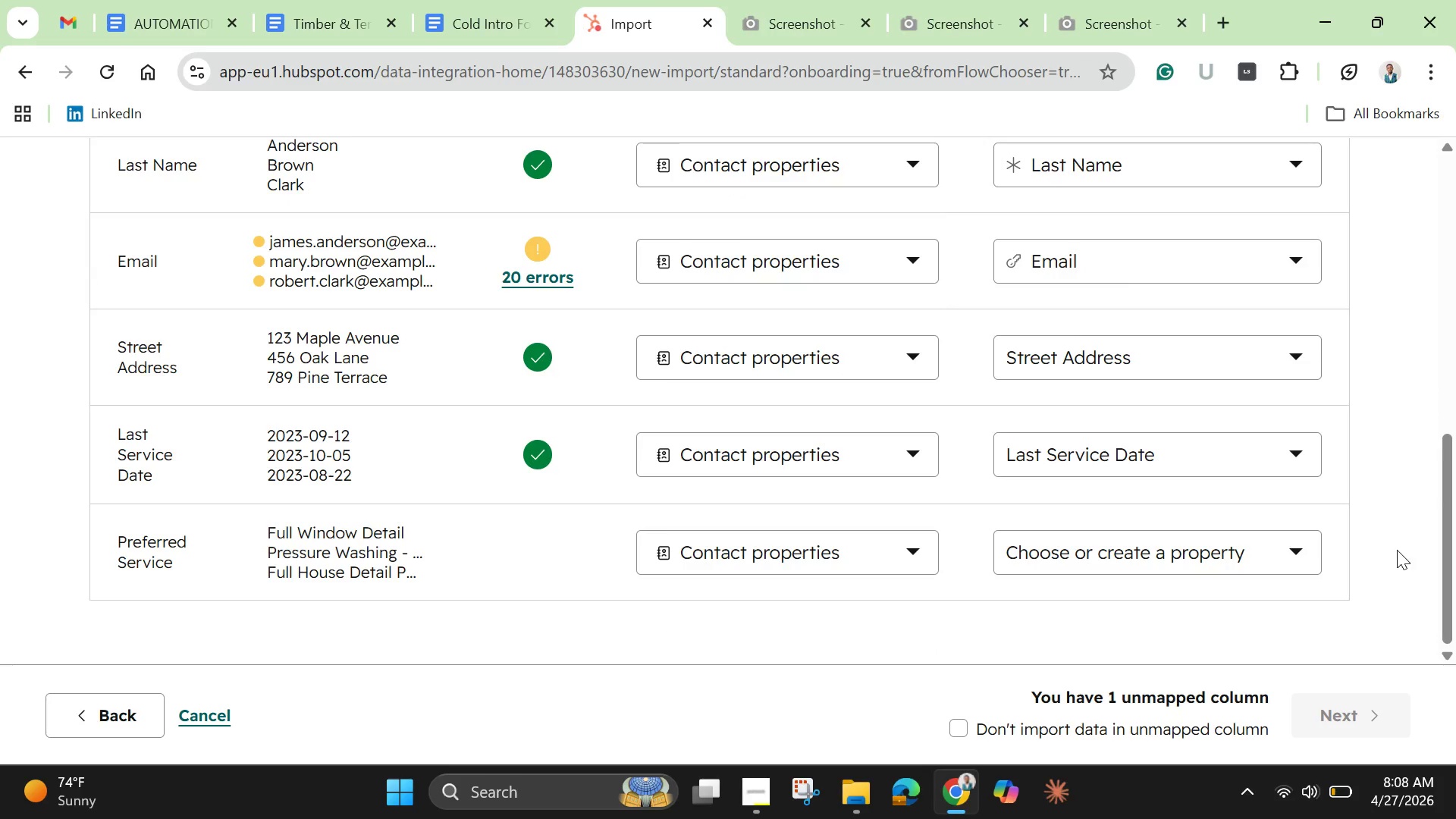 
wait(6.26)
 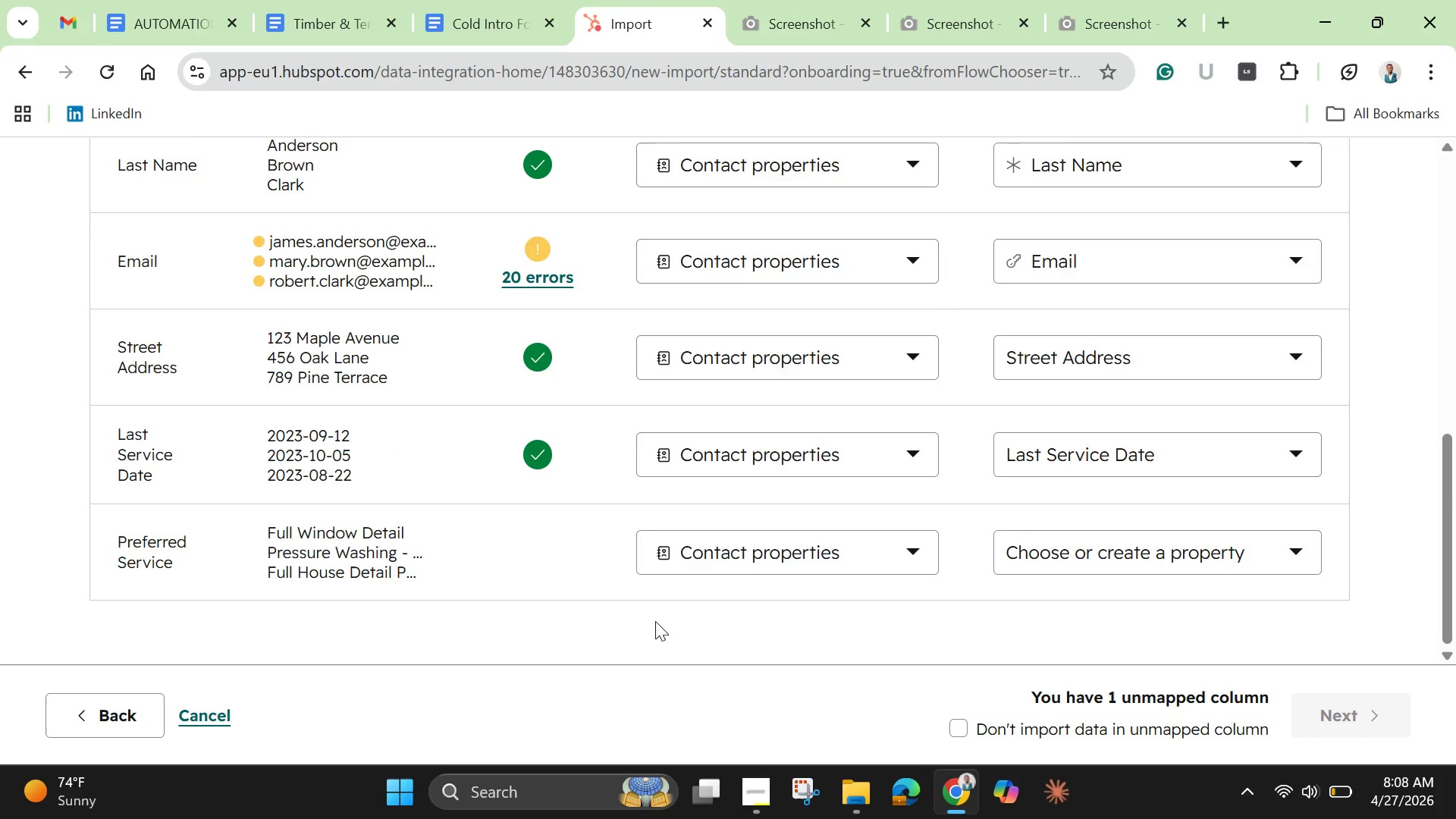 
left_click_drag(start_coordinate=[1449, 593], to_coordinate=[1455, 620])
 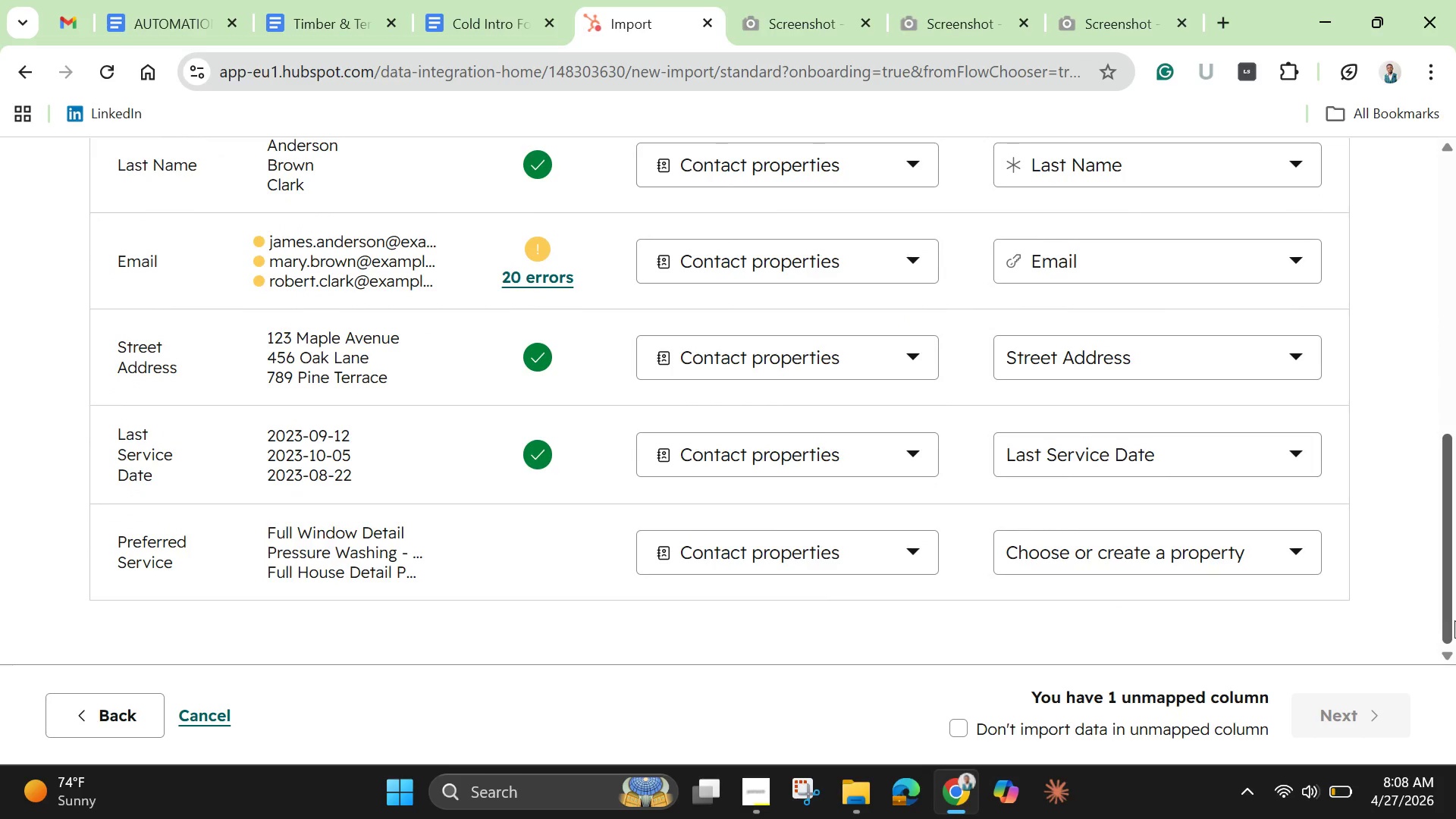 
wait(12.62)
 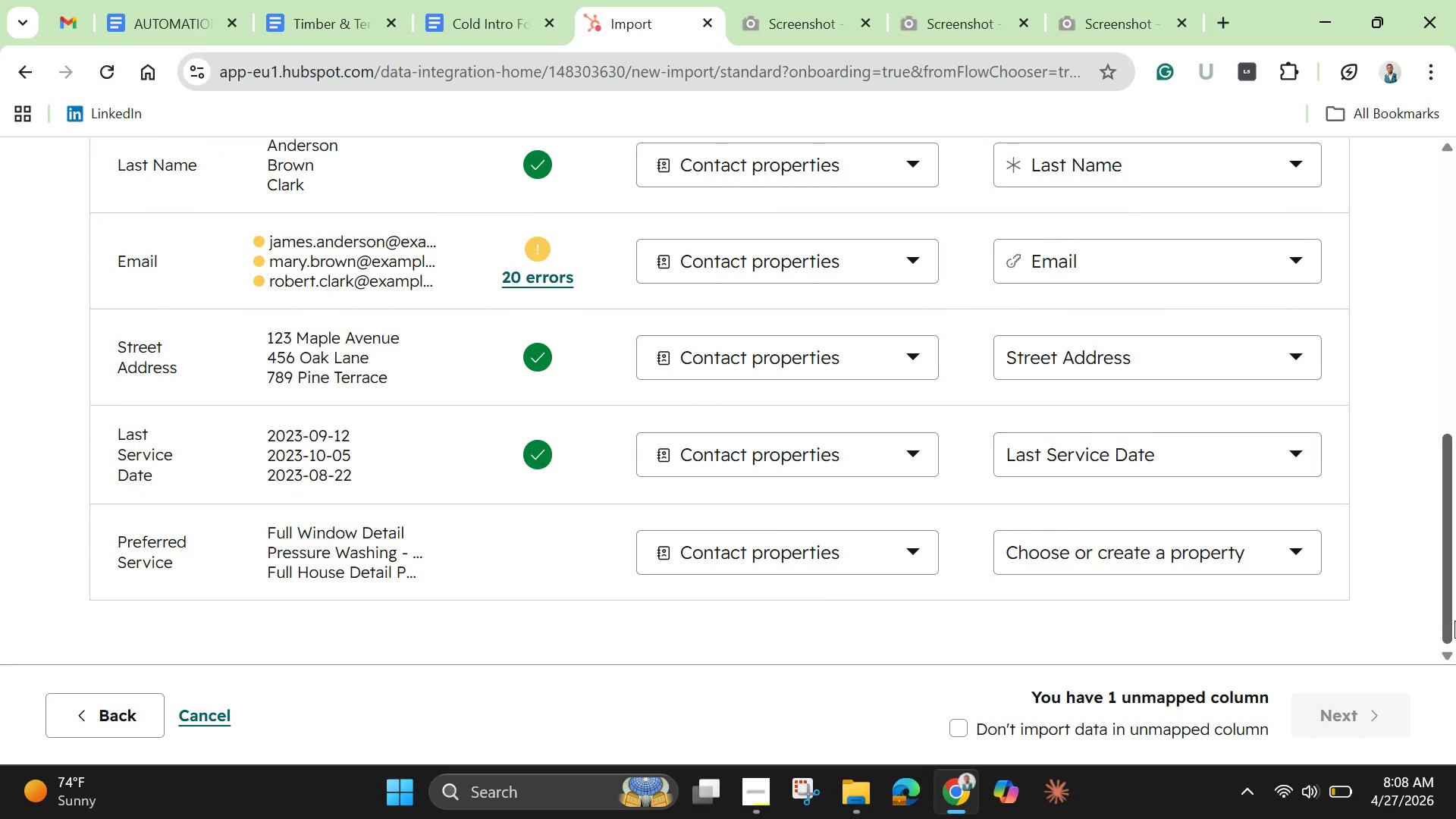 
left_click_drag(start_coordinate=[1442, 604], to_coordinate=[1442, 470])
 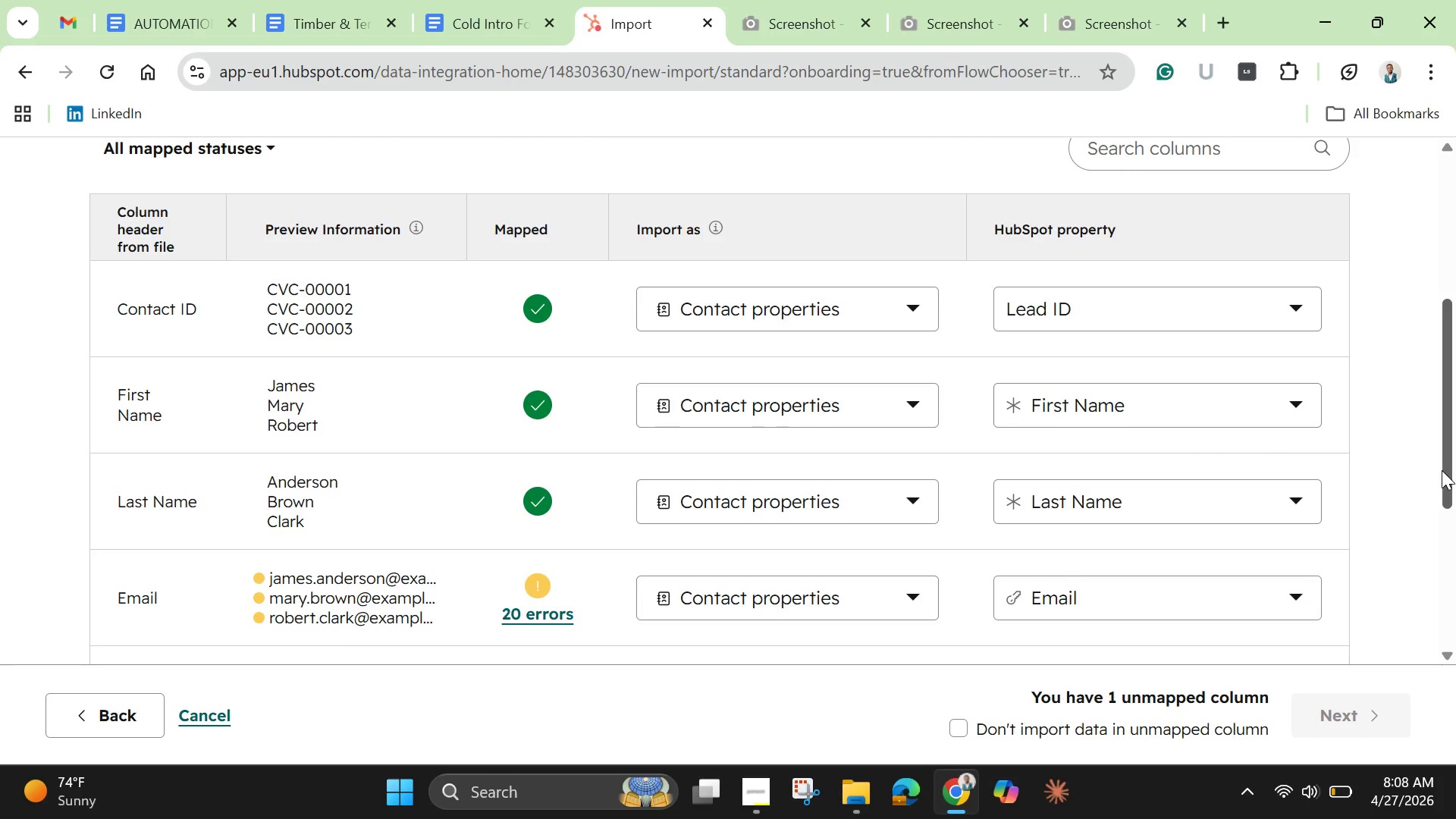 
wait(7.03)
 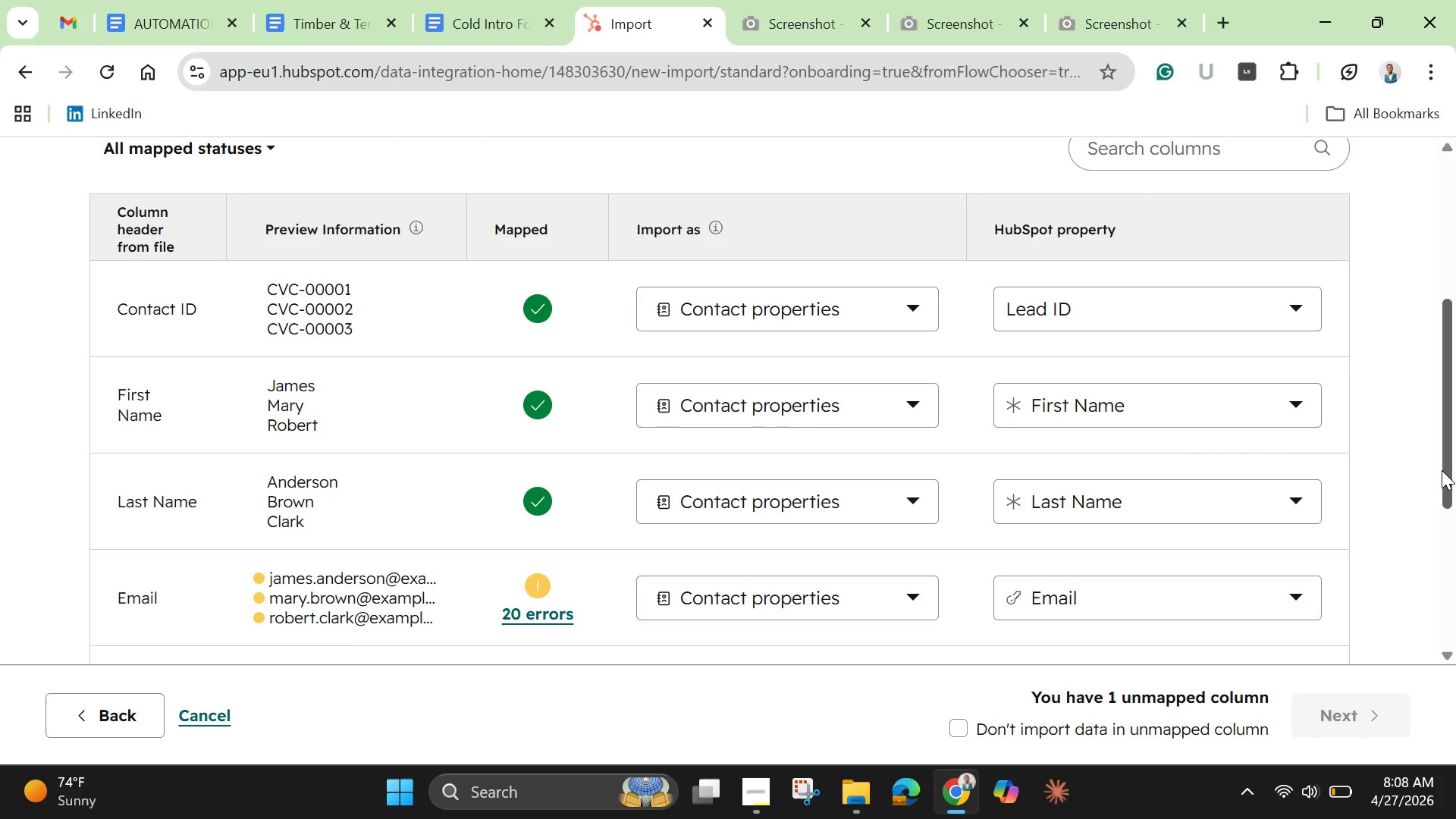 
left_click_drag(start_coordinate=[1442, 470], to_coordinate=[1455, 606])
 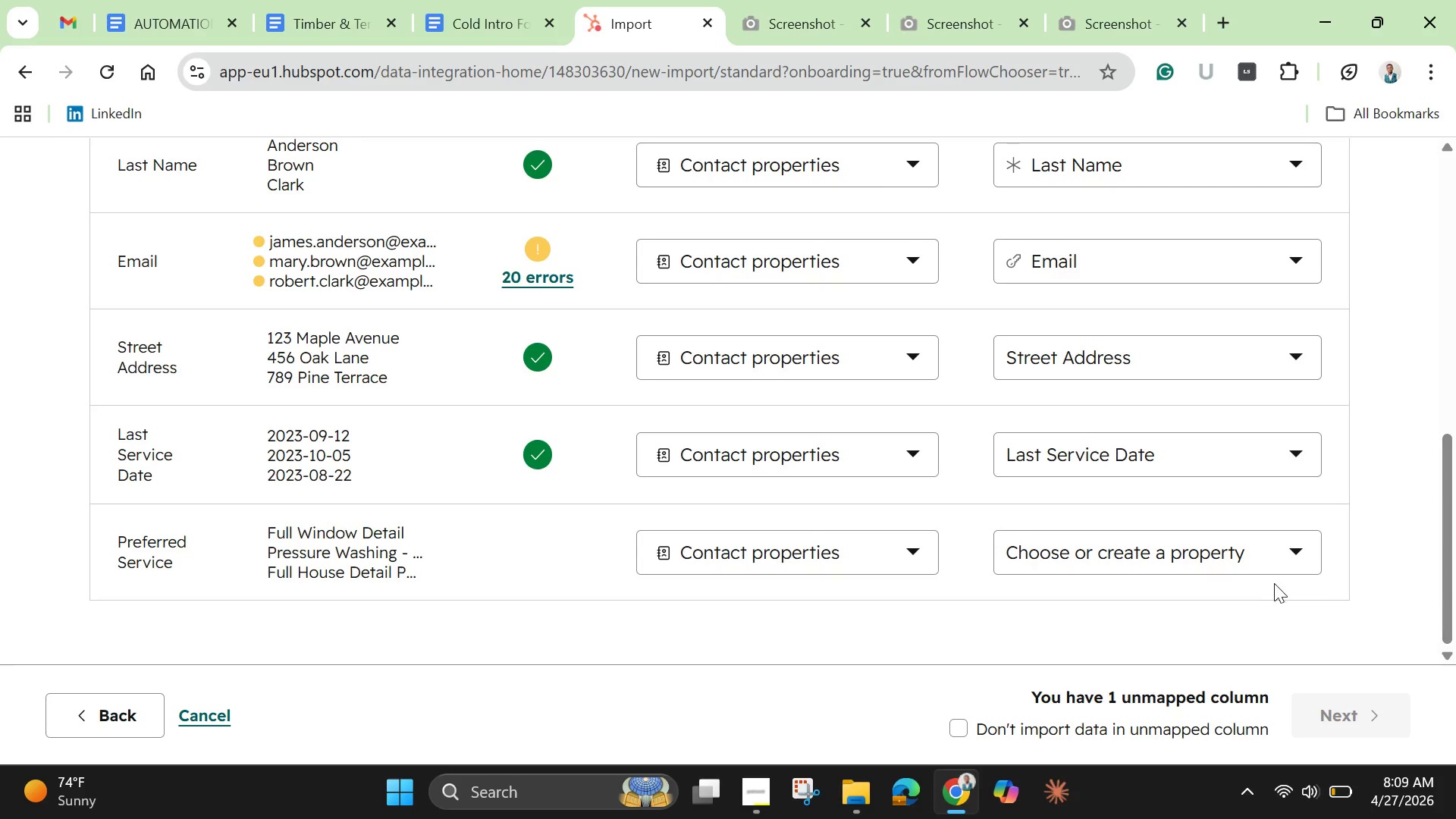 
wait(22.45)
 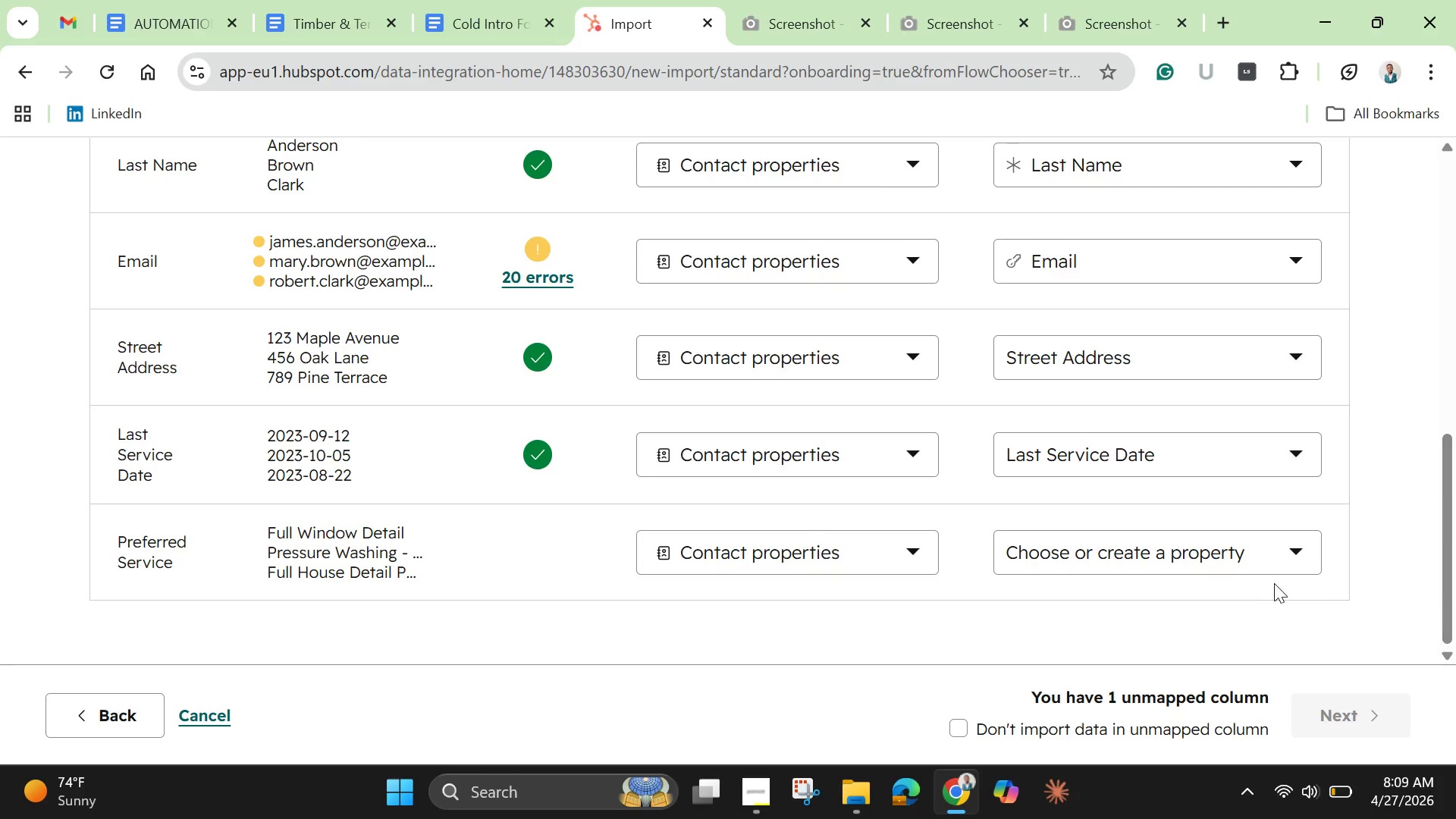 
left_click([538, 284])
 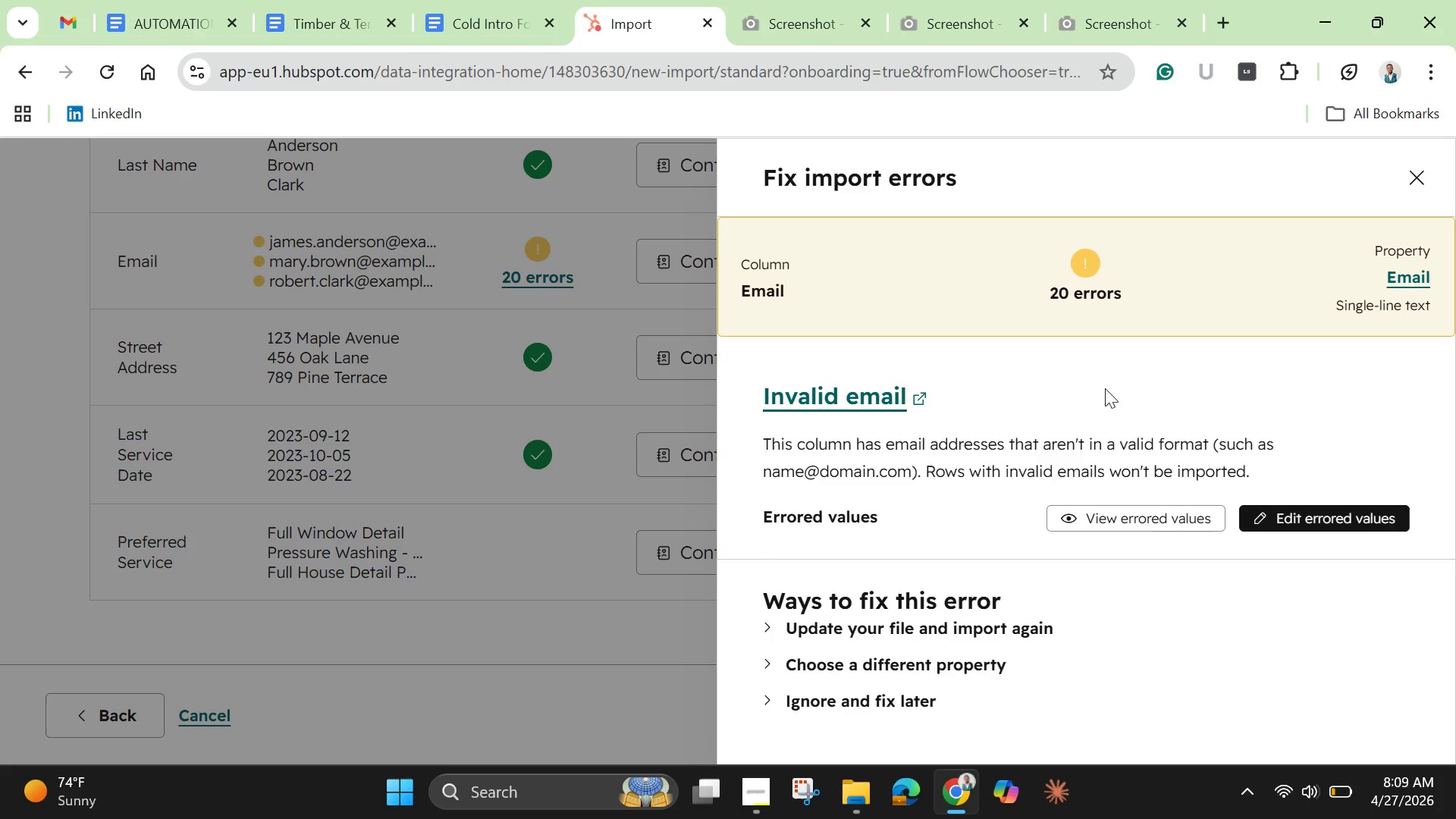 
scroll: coordinate [1112, 586], scroll_direction: down, amount: 10.0
 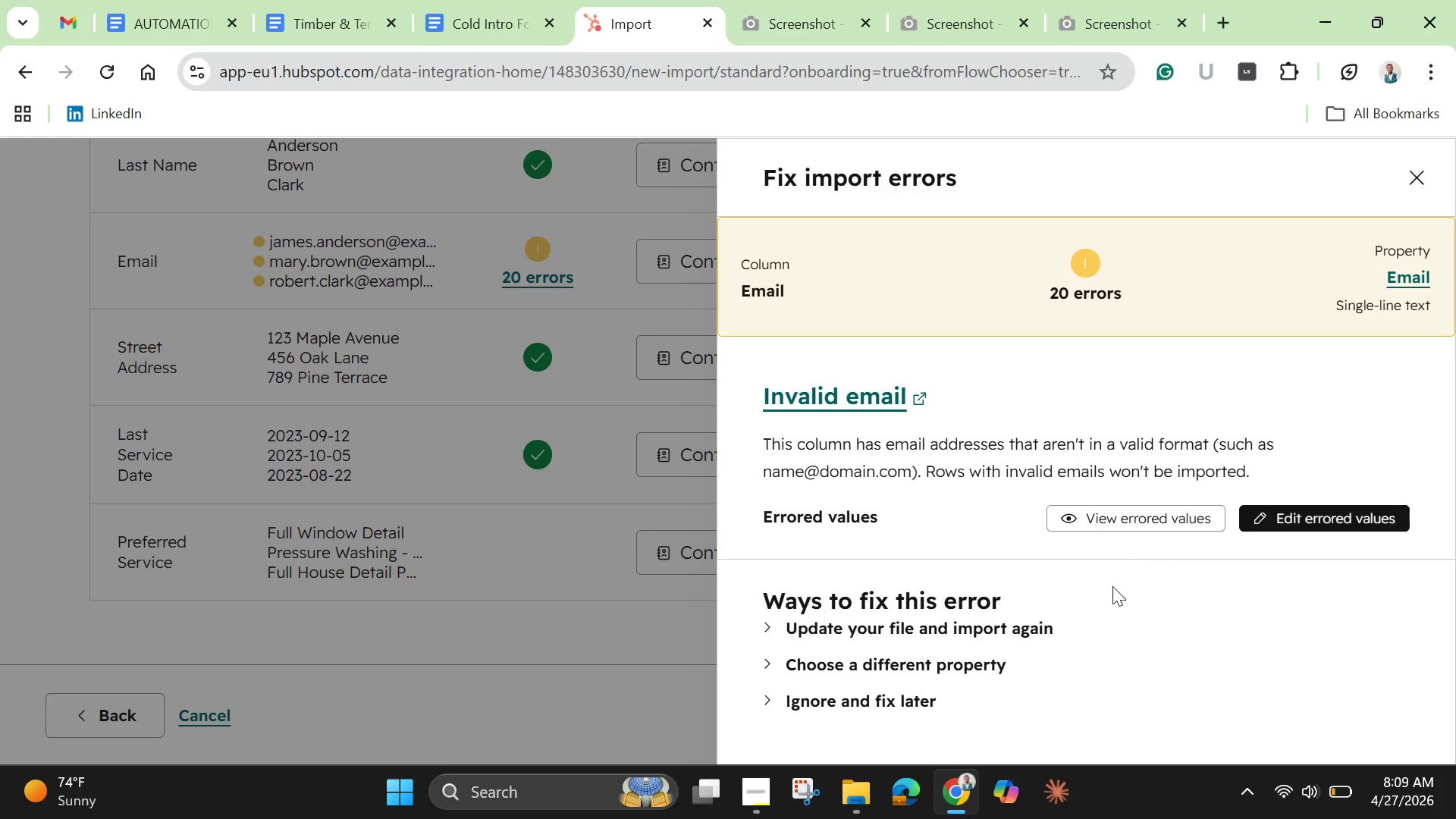 
wait(29.51)
 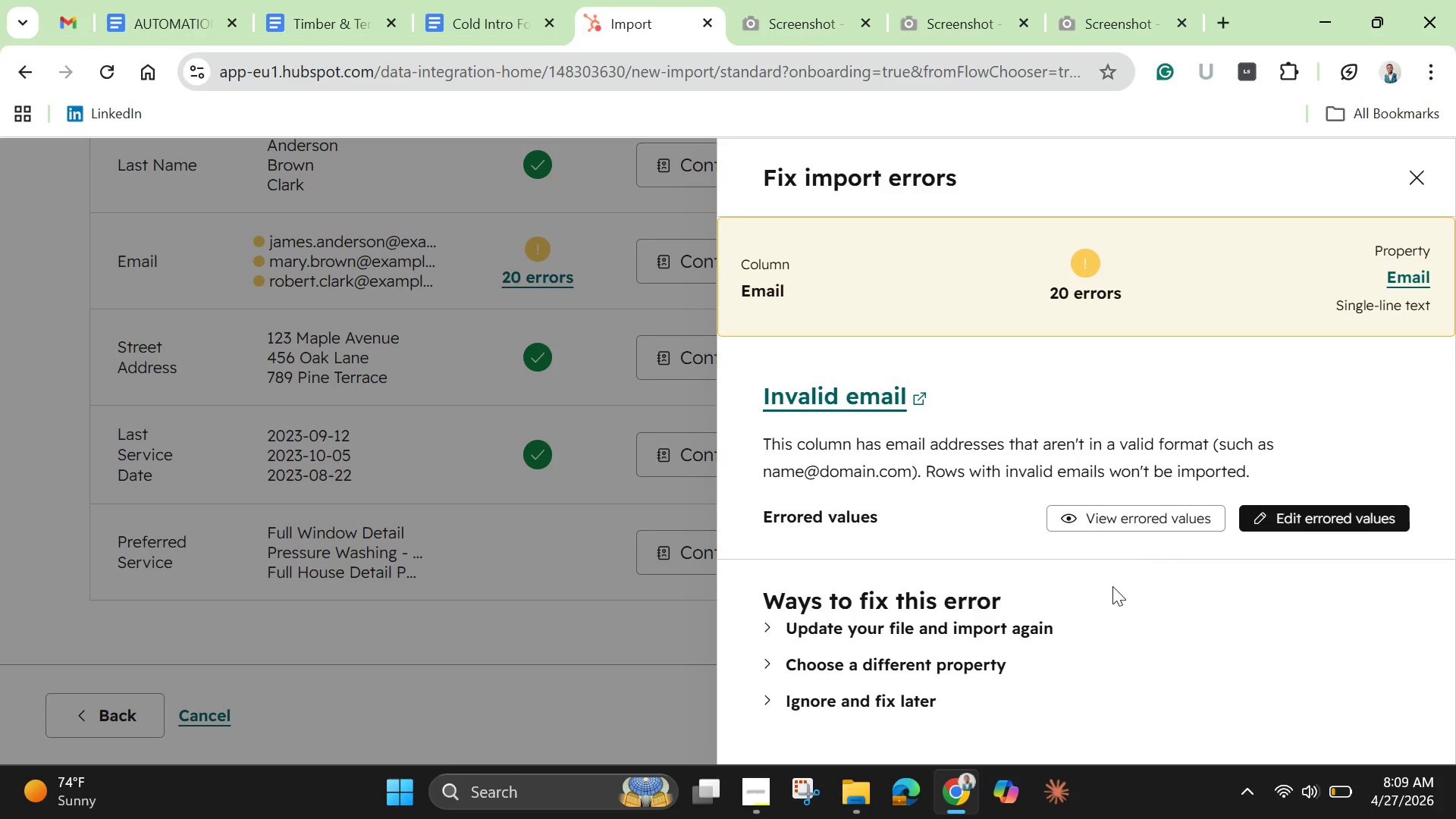 
scroll: coordinate [1112, 586], scroll_direction: down, amount: 6.0
 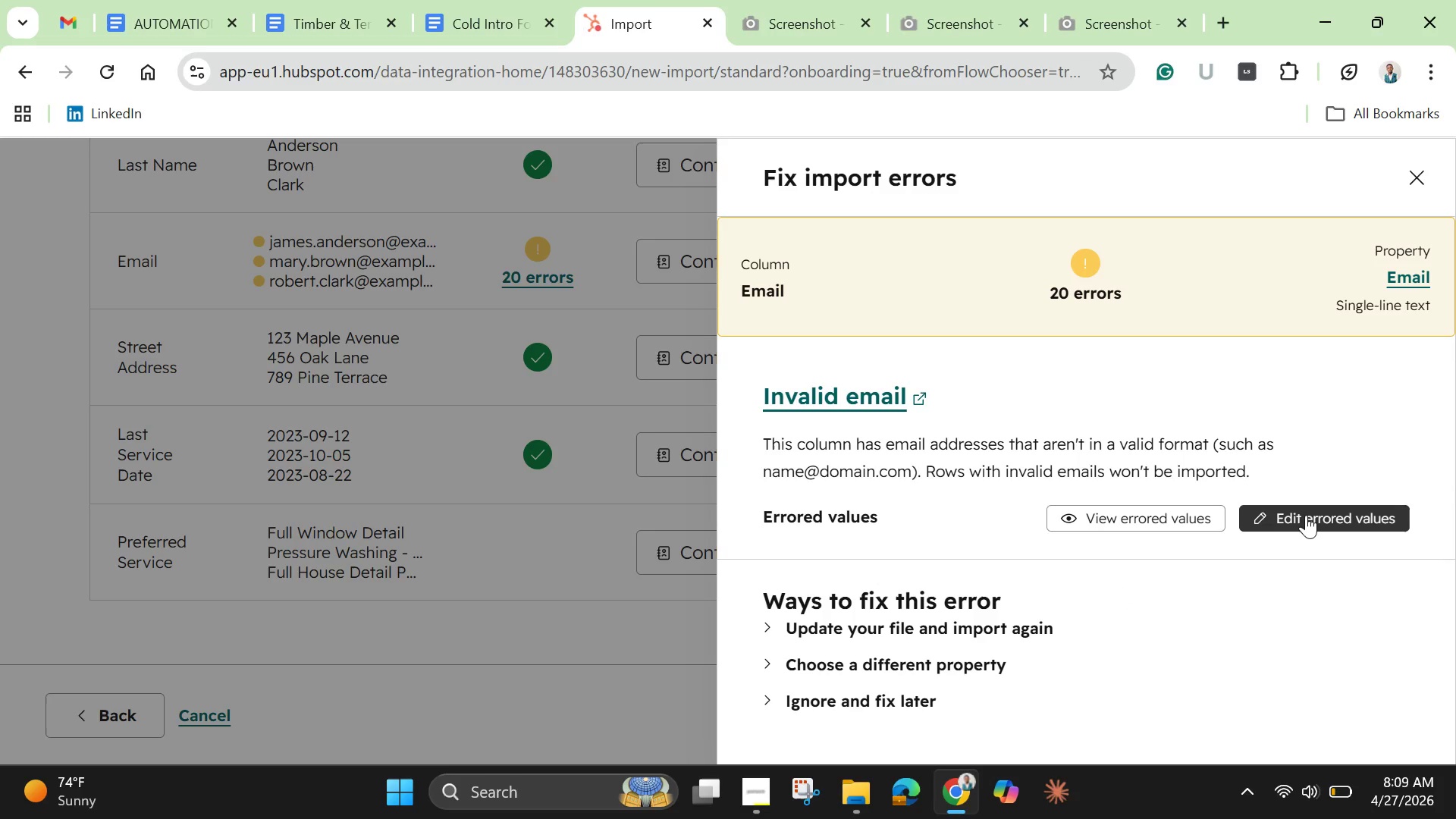 
left_click([1306, 515])
 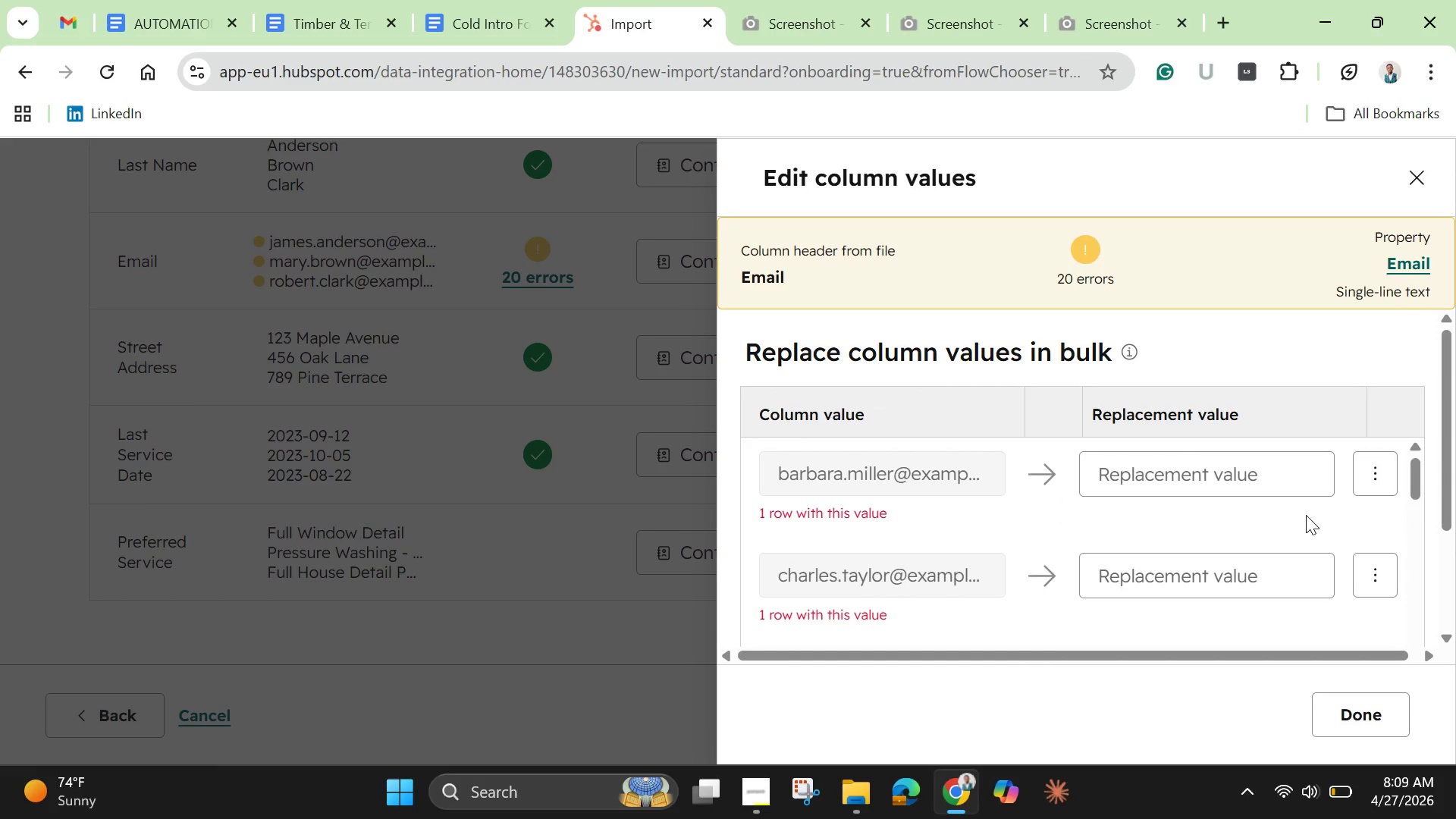 
scroll: coordinate [1305, 519], scroll_direction: down, amount: 20.0
 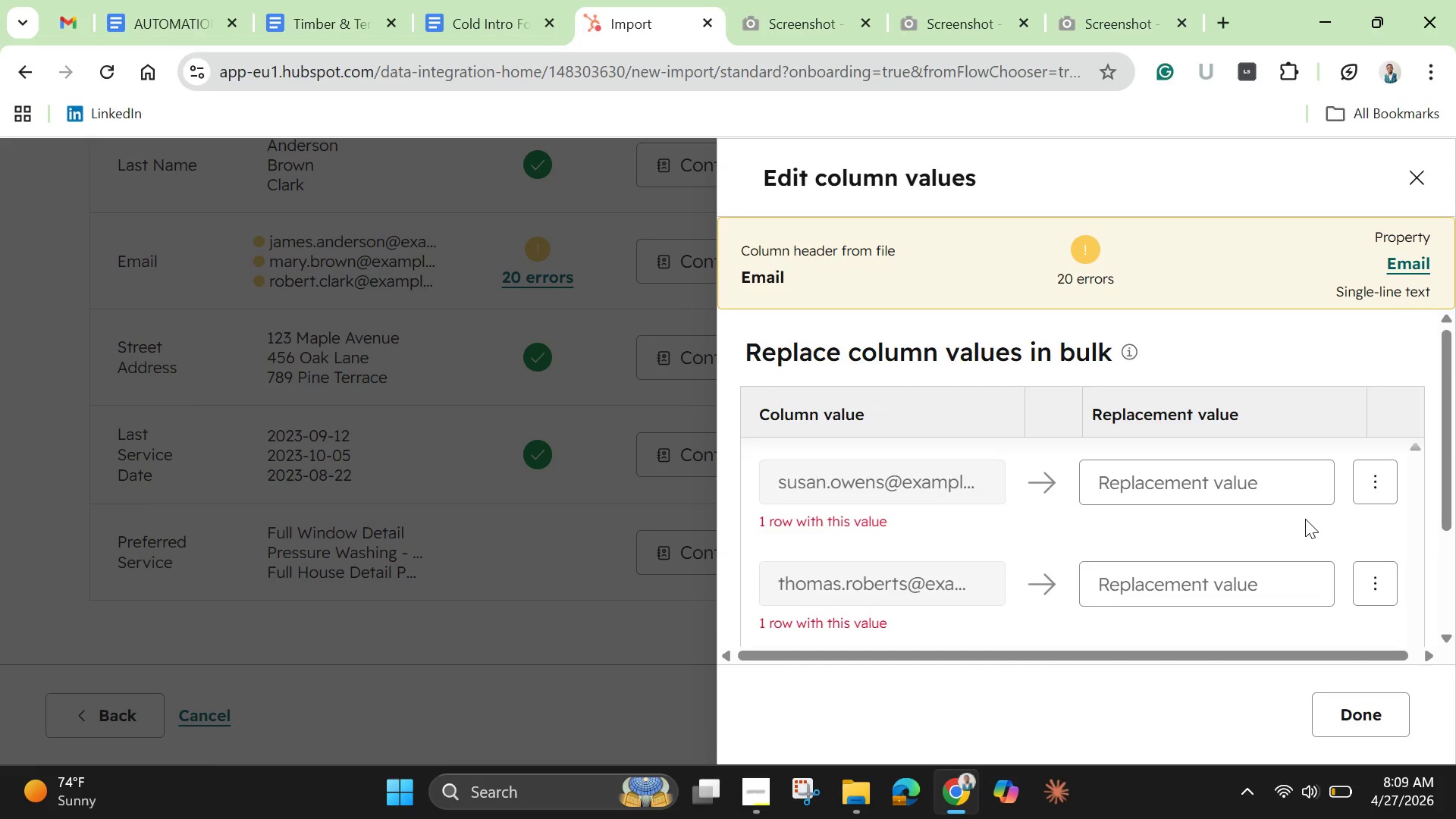 
scroll: coordinate [1305, 519], scroll_direction: up, amount: 20.0
 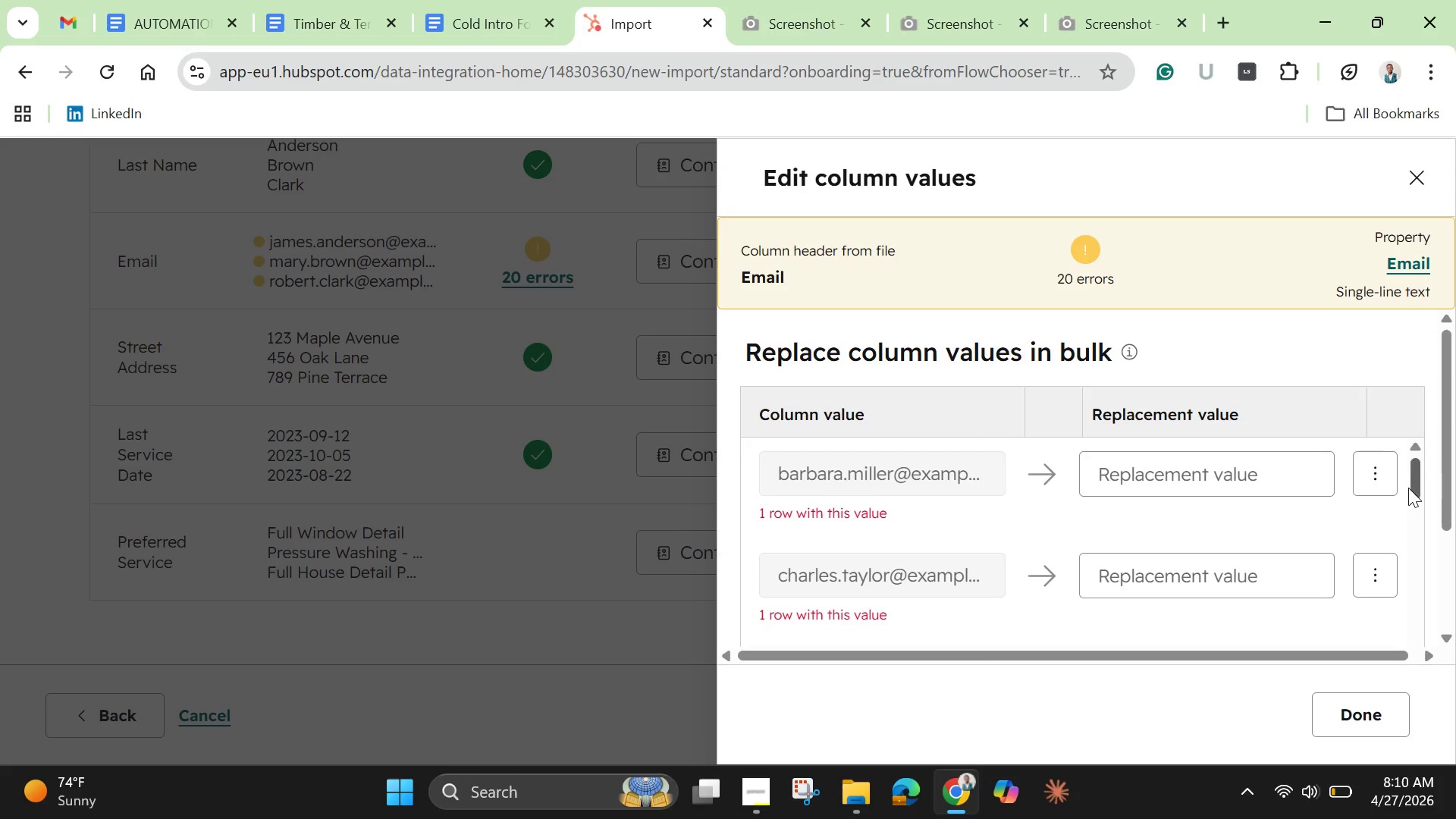 
wait(14.57)
 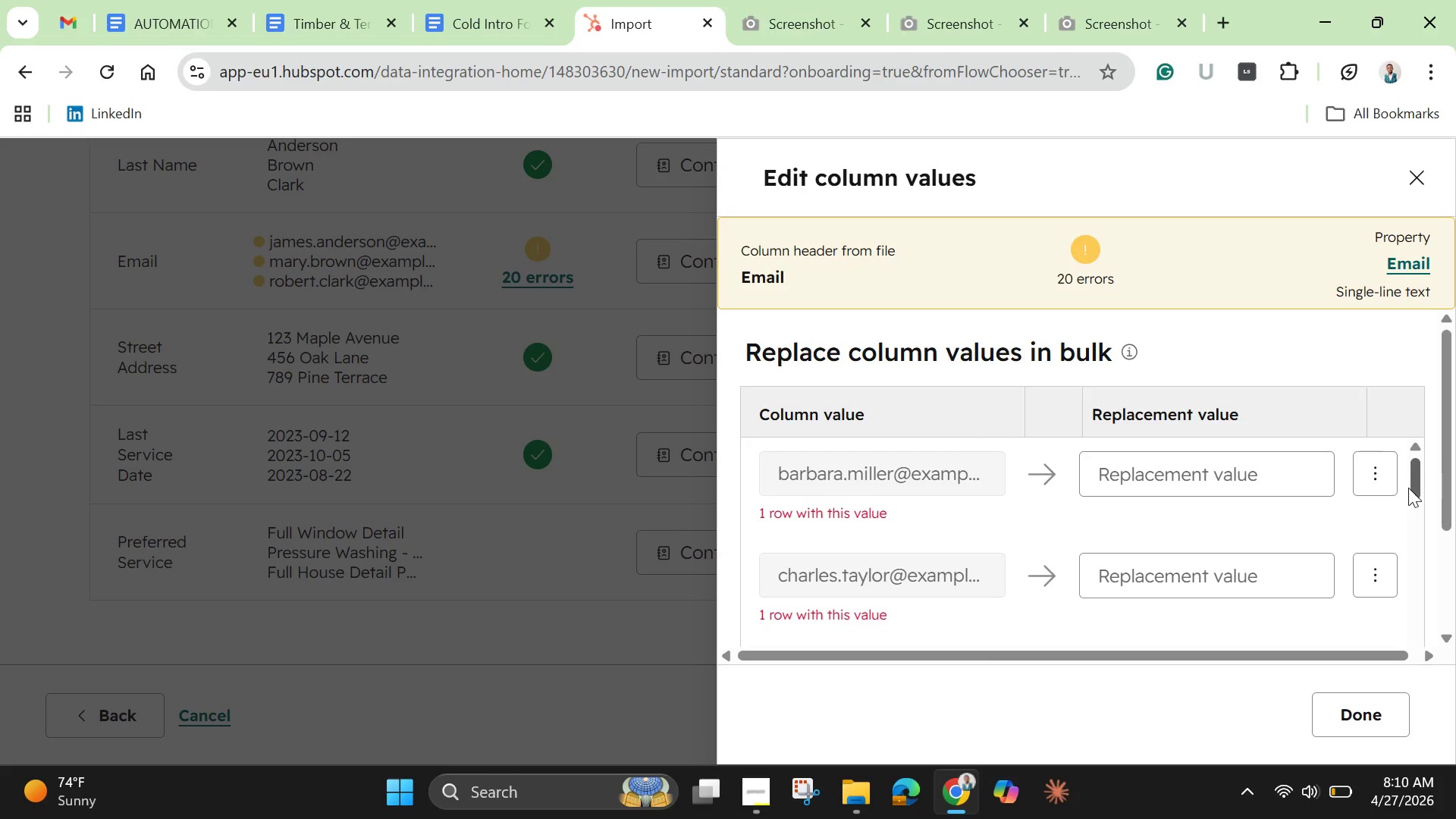 
left_click([925, 475])
 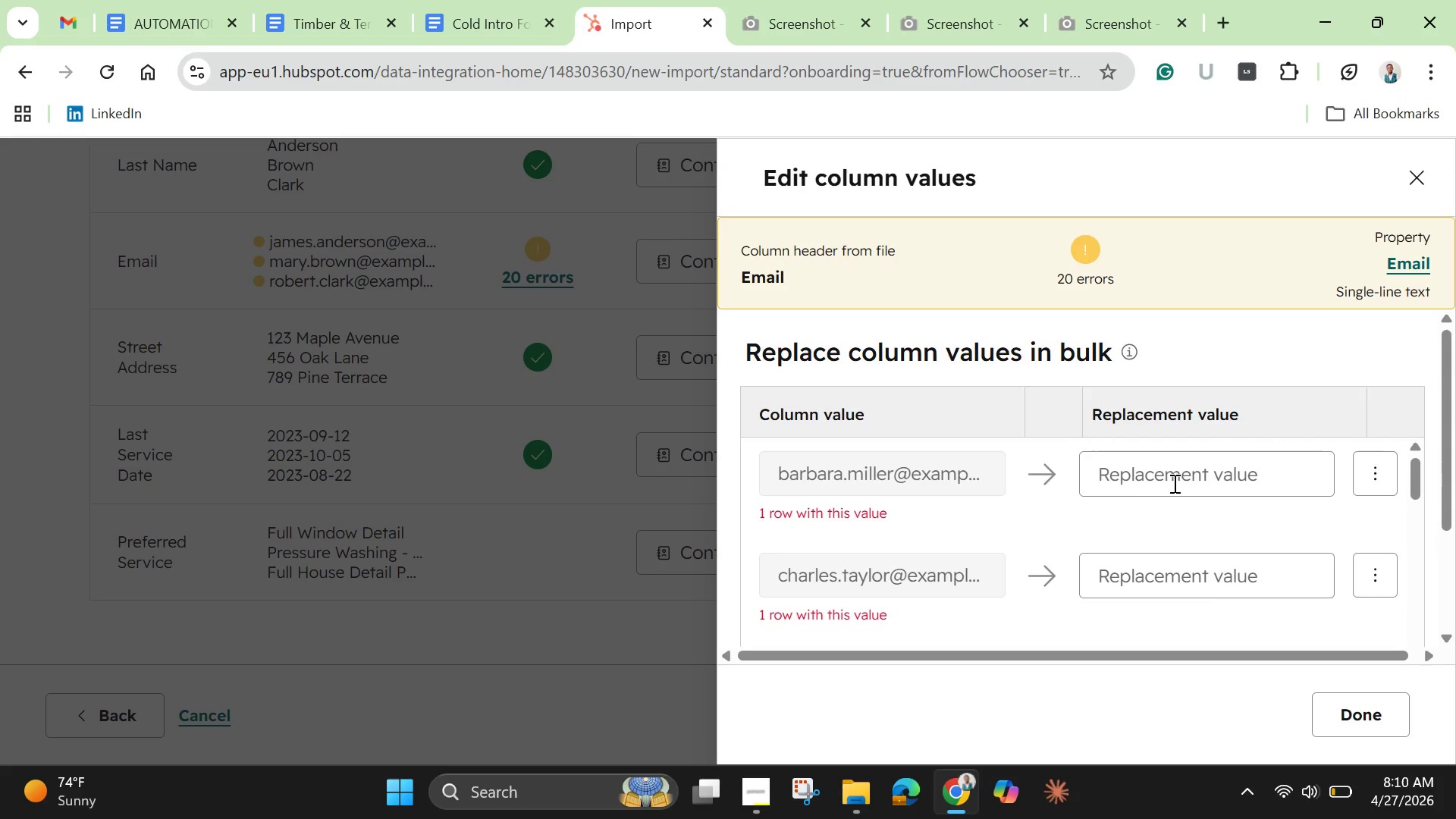 
left_click([1182, 483])
 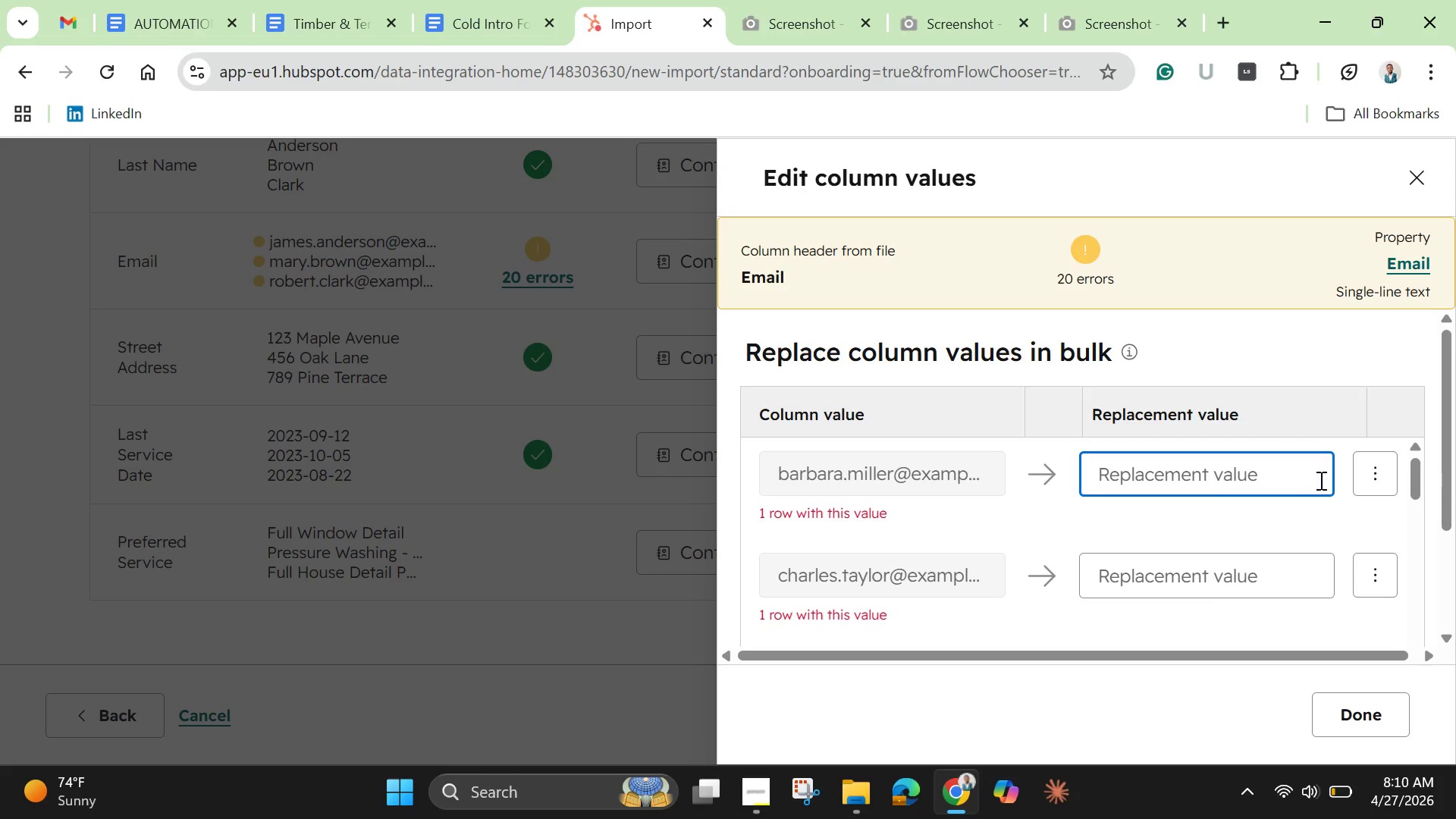 
mouse_move([1353, 494])
 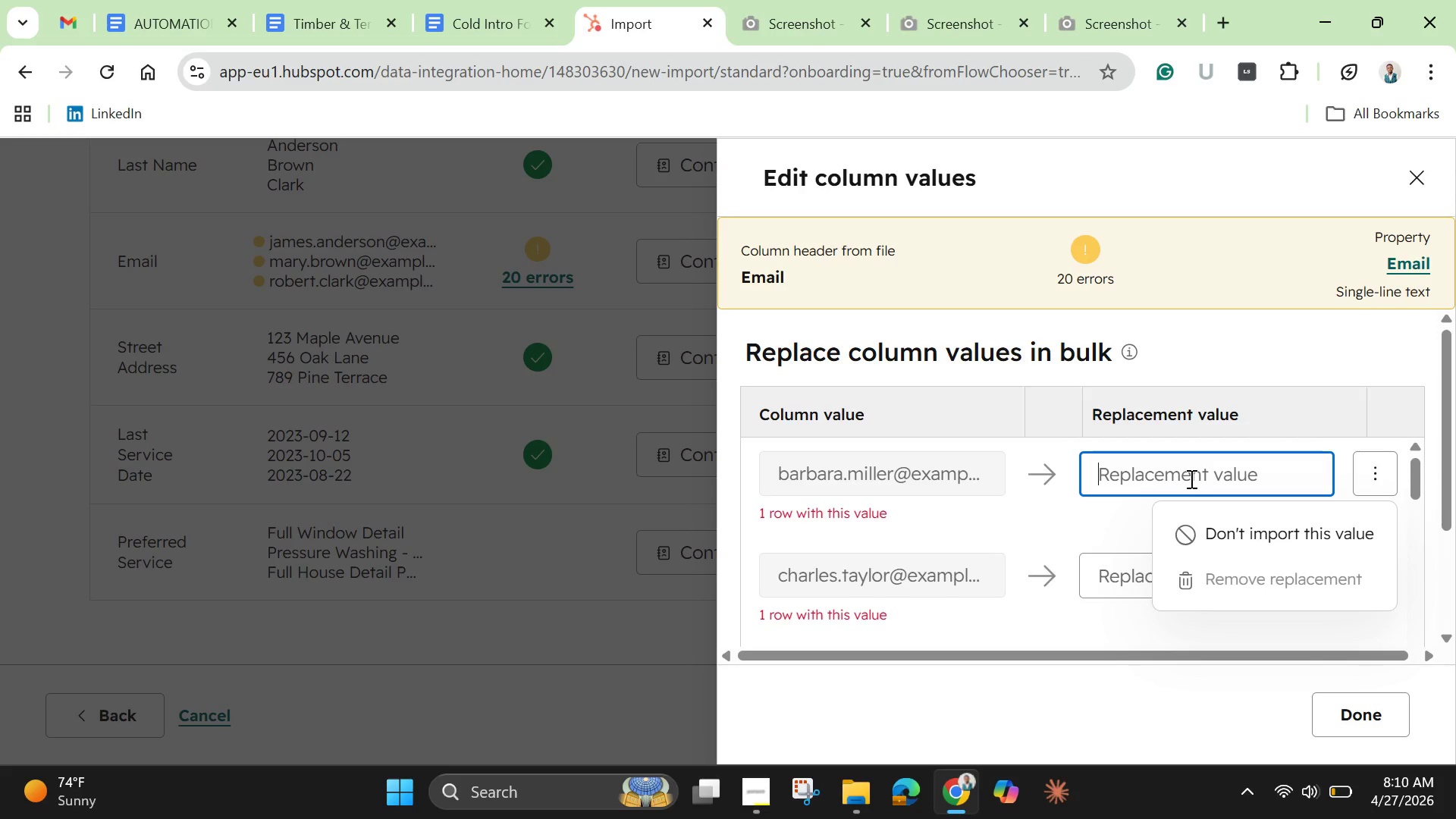 
left_click([1190, 479])
 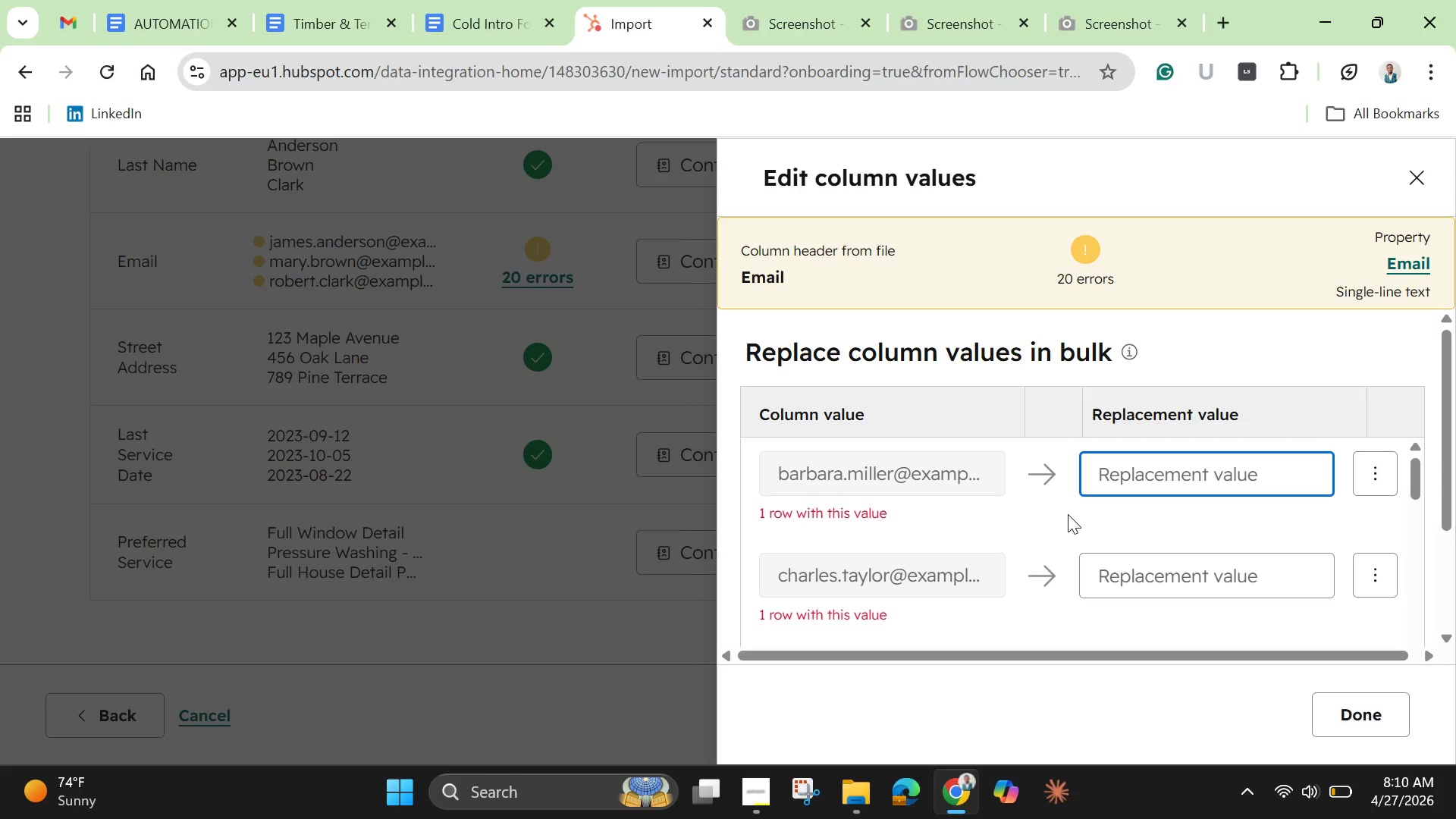 
left_click([1068, 514])
 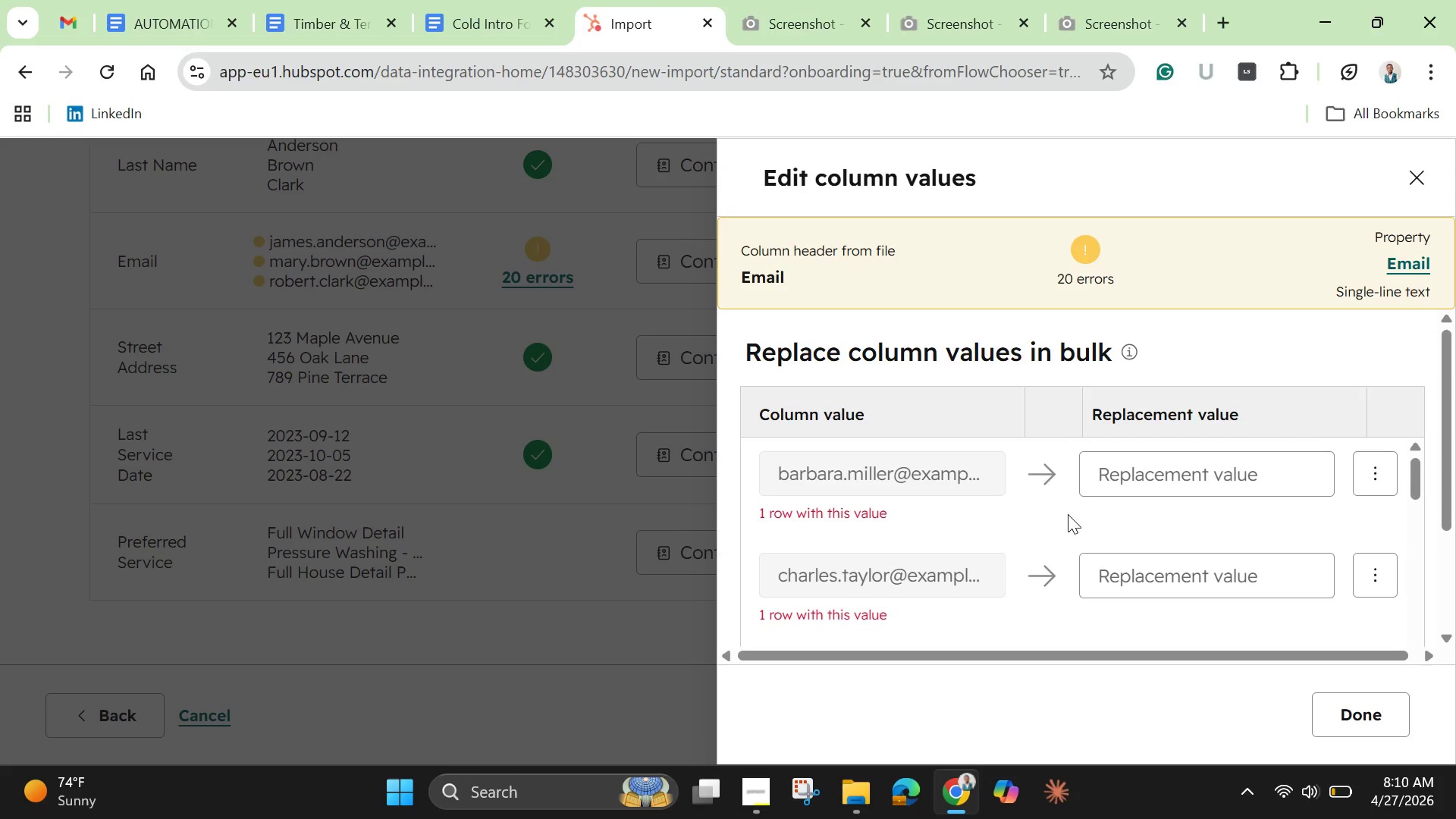 
wait(10.62)
 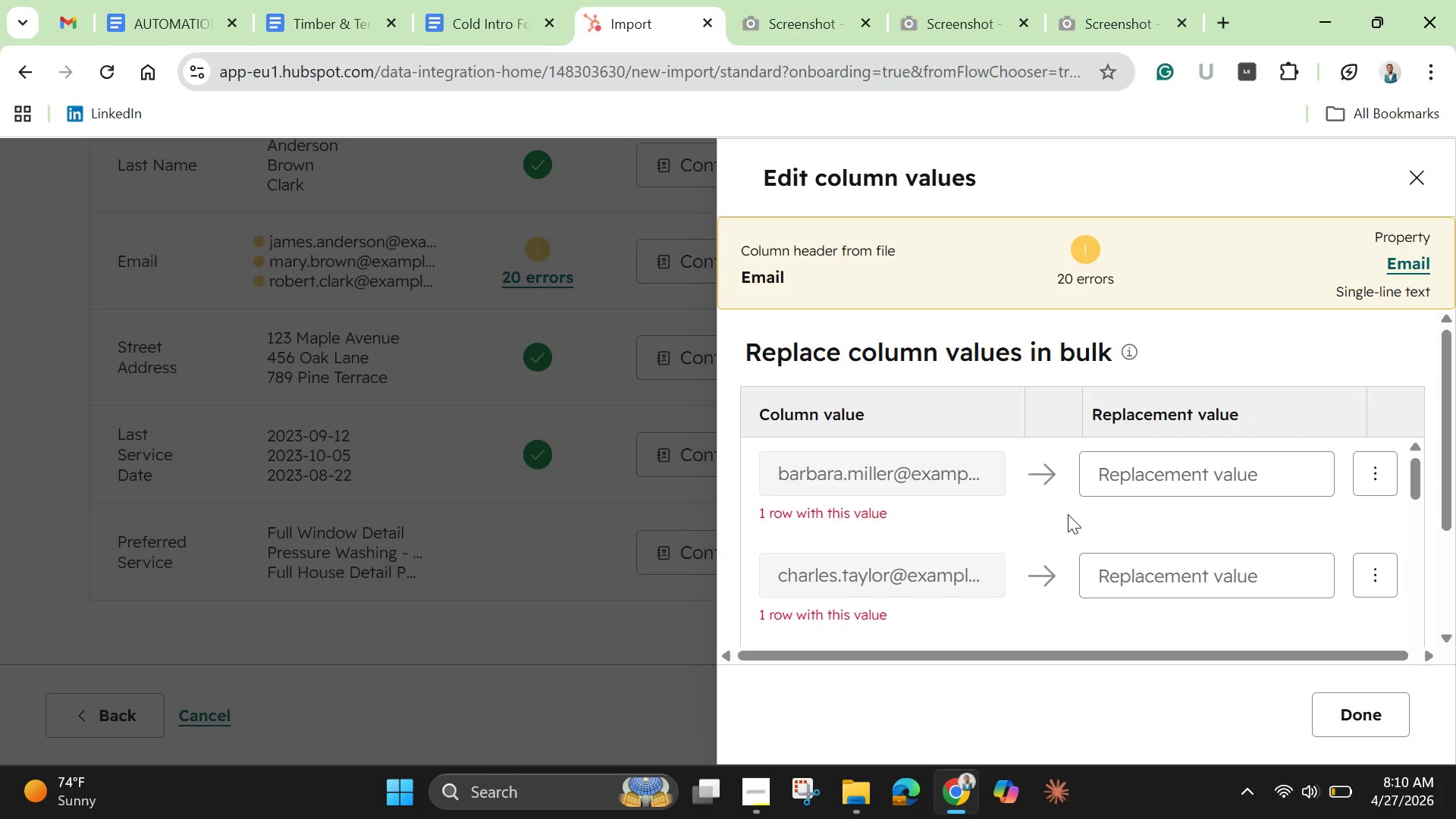 
left_click([880, 461])
 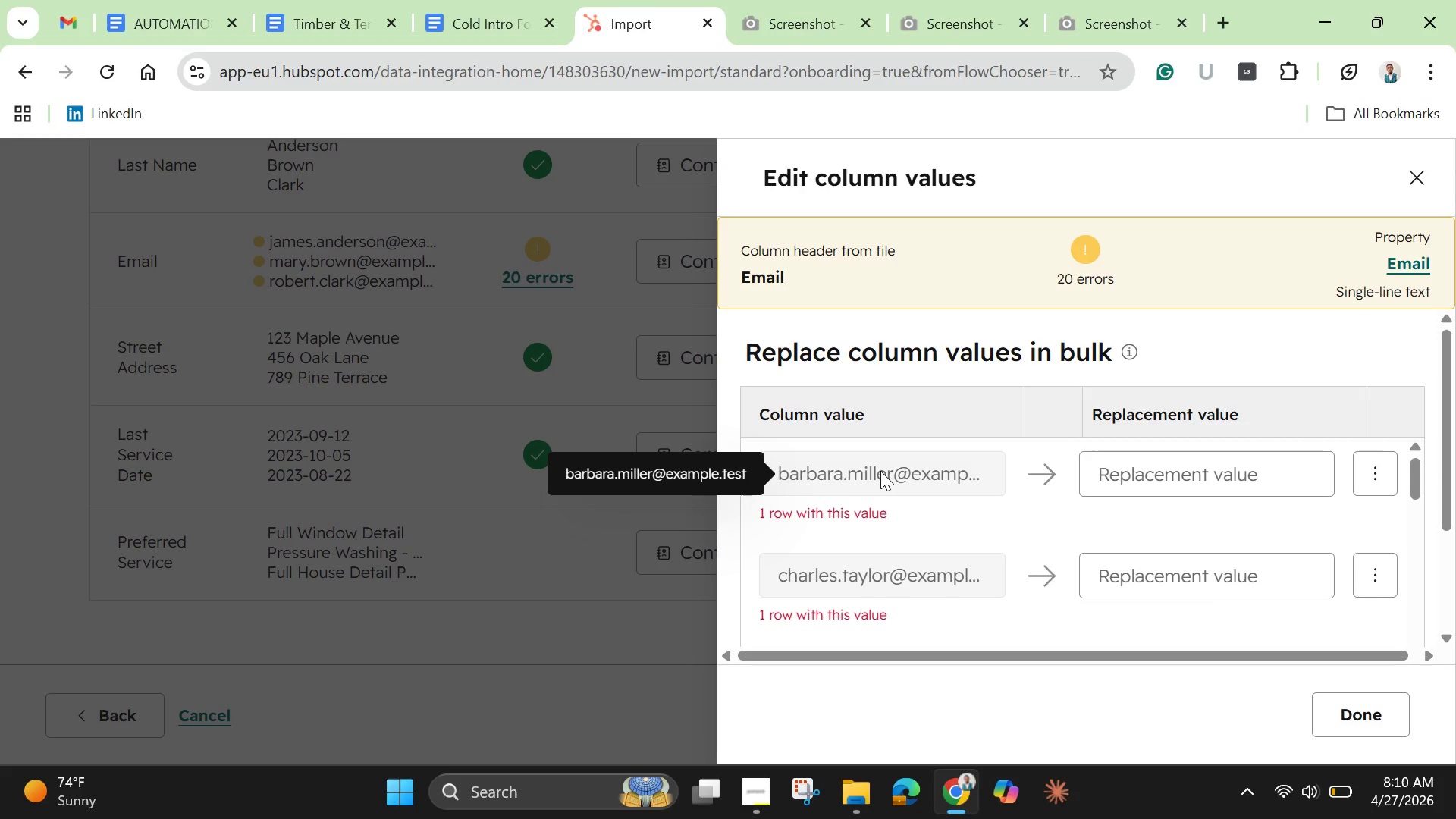 
left_click([880, 471])
 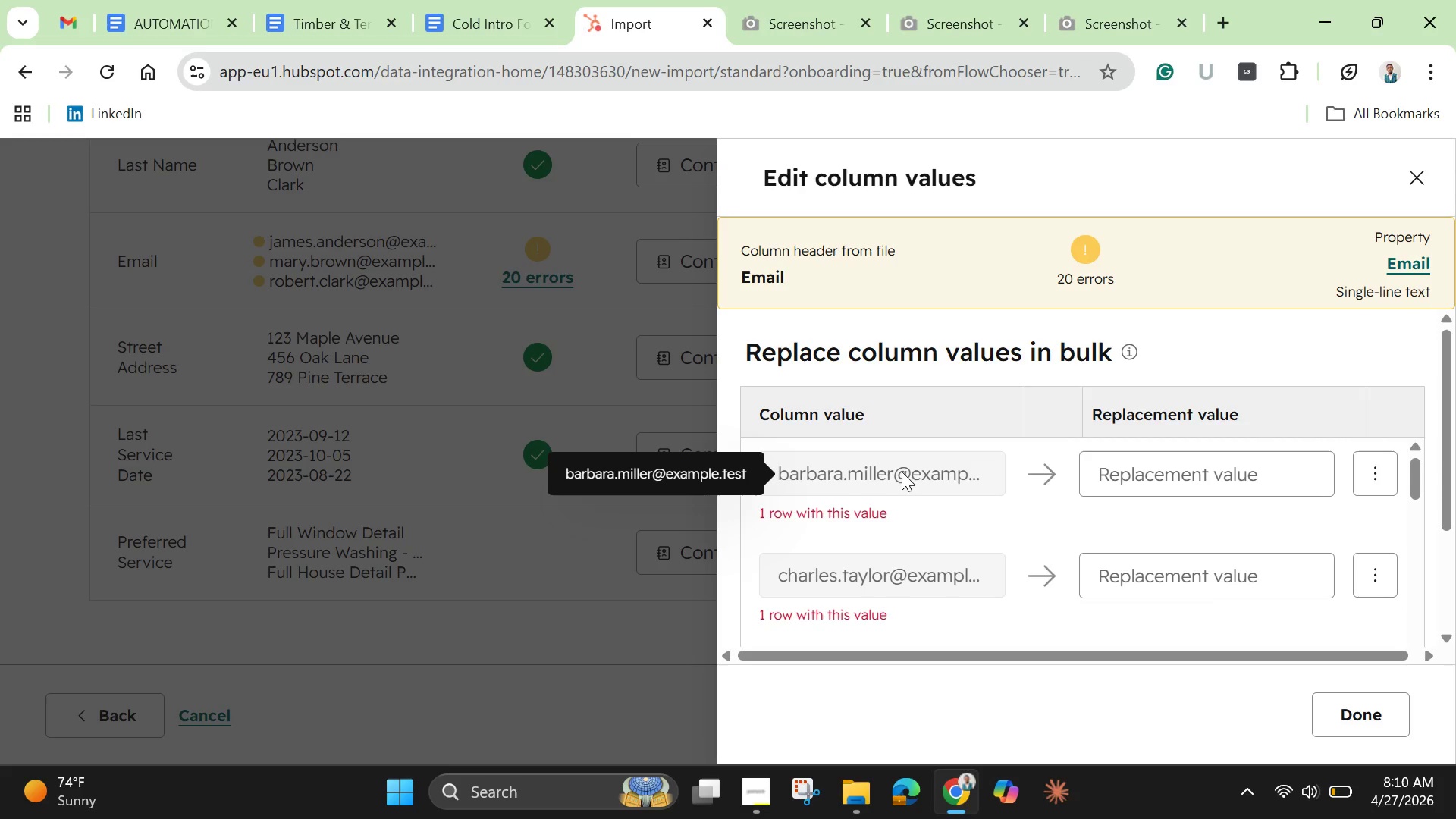 
left_click_drag(start_coordinate=[902, 472], to_coordinate=[938, 473])
 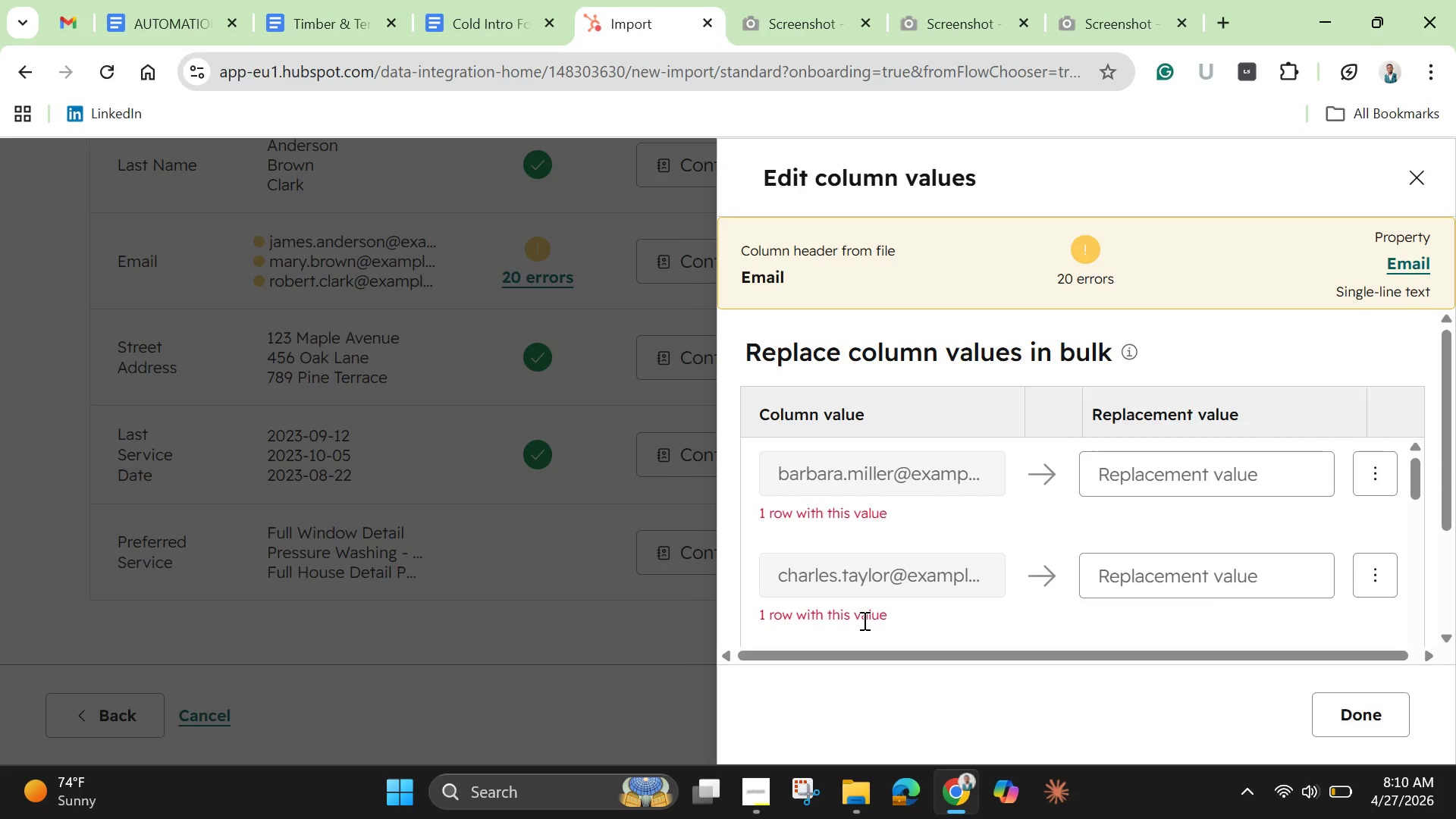 
left_click([863, 620])
 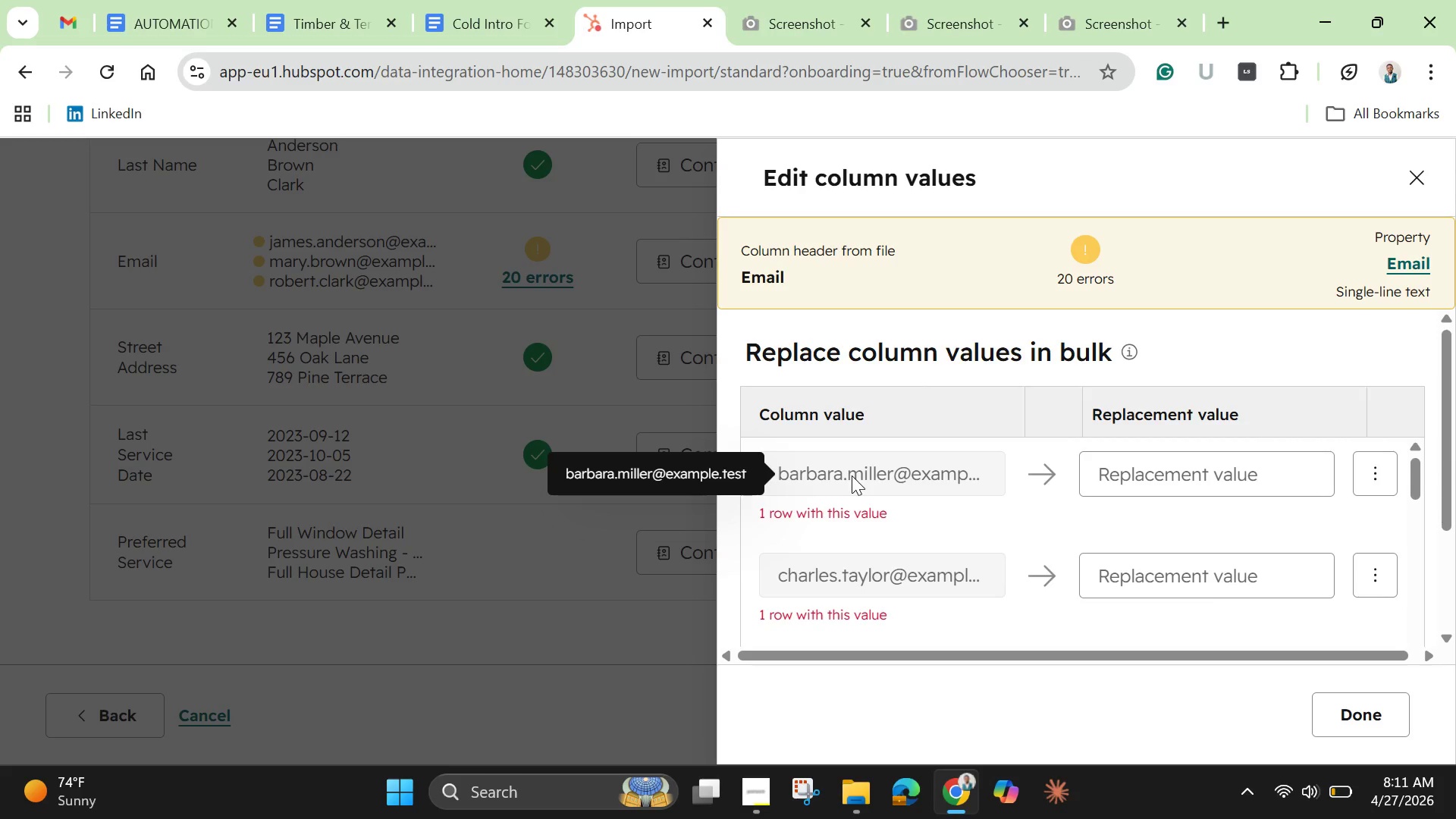 
wait(34.08)
 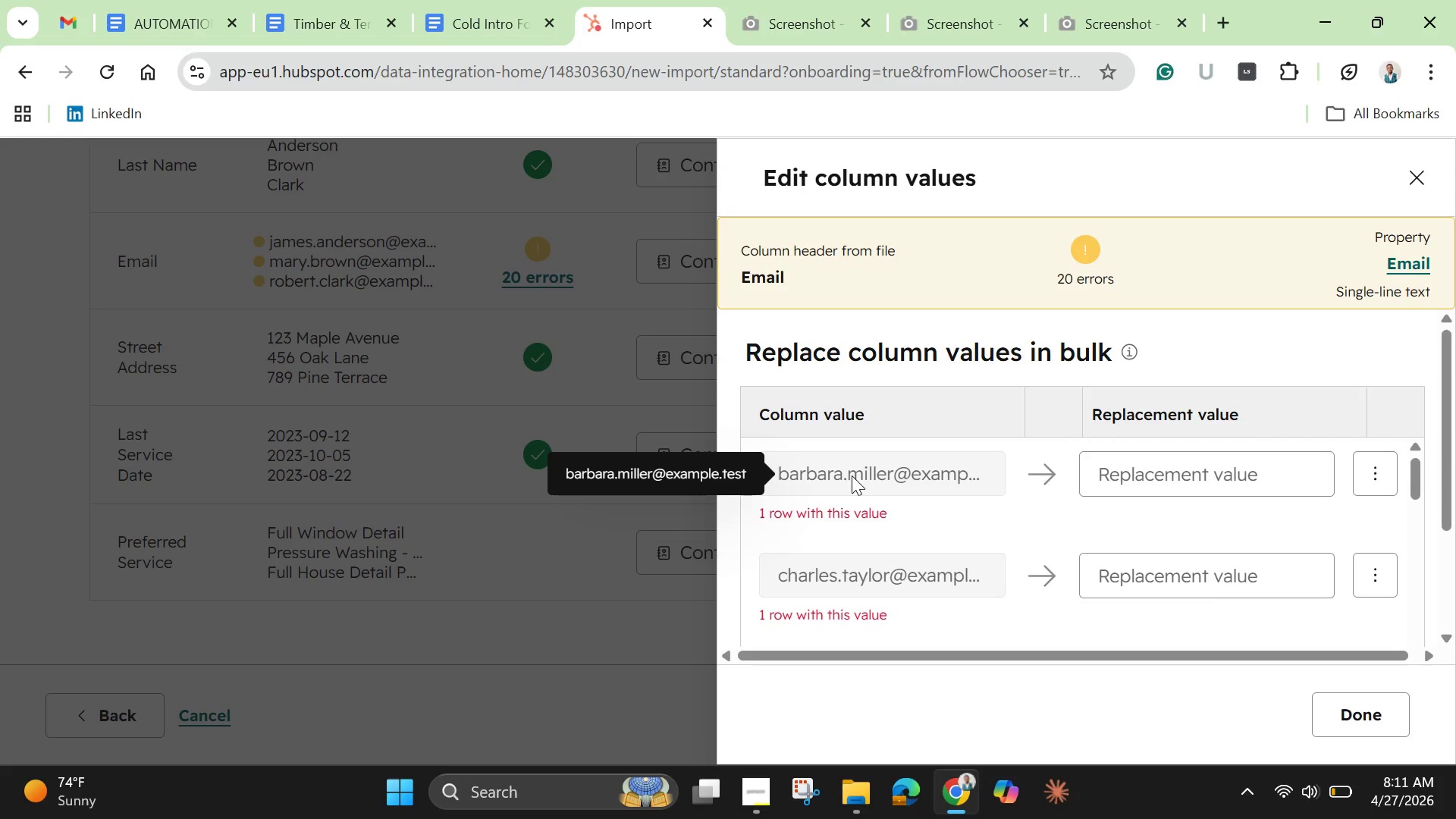 
left_click([1225, 476])
 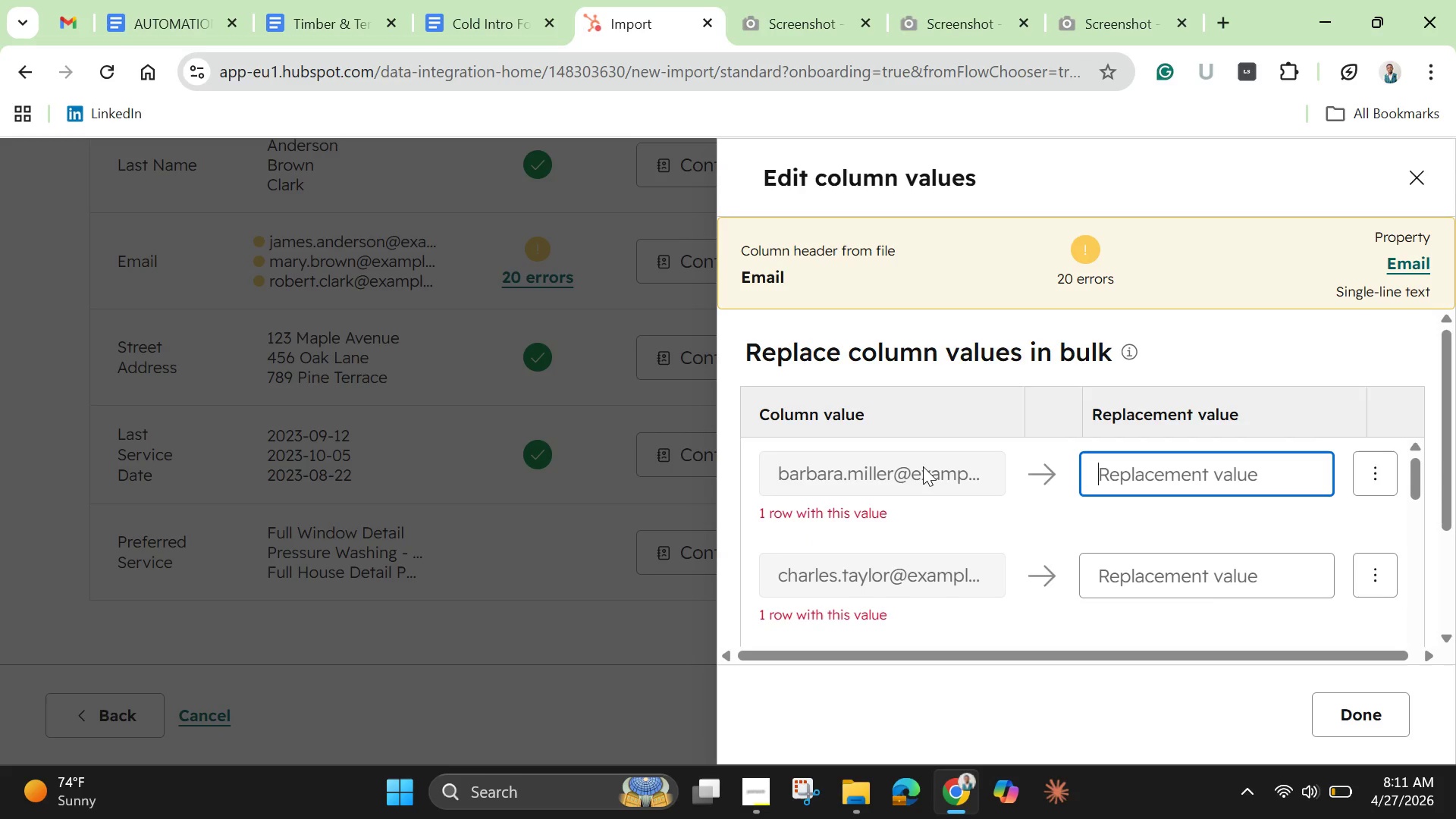 
double_click([886, 477])
 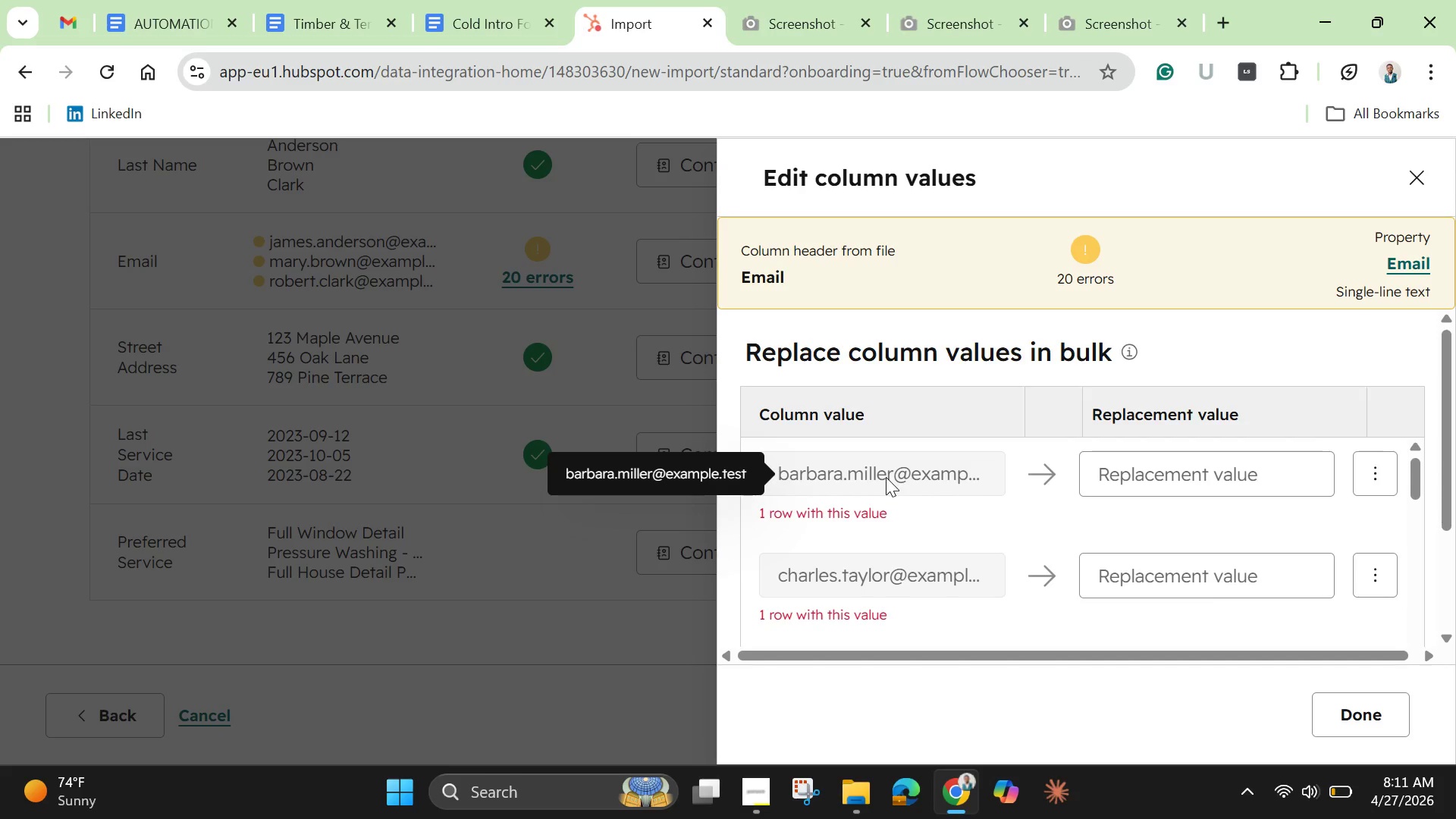 
triple_click([886, 477])
 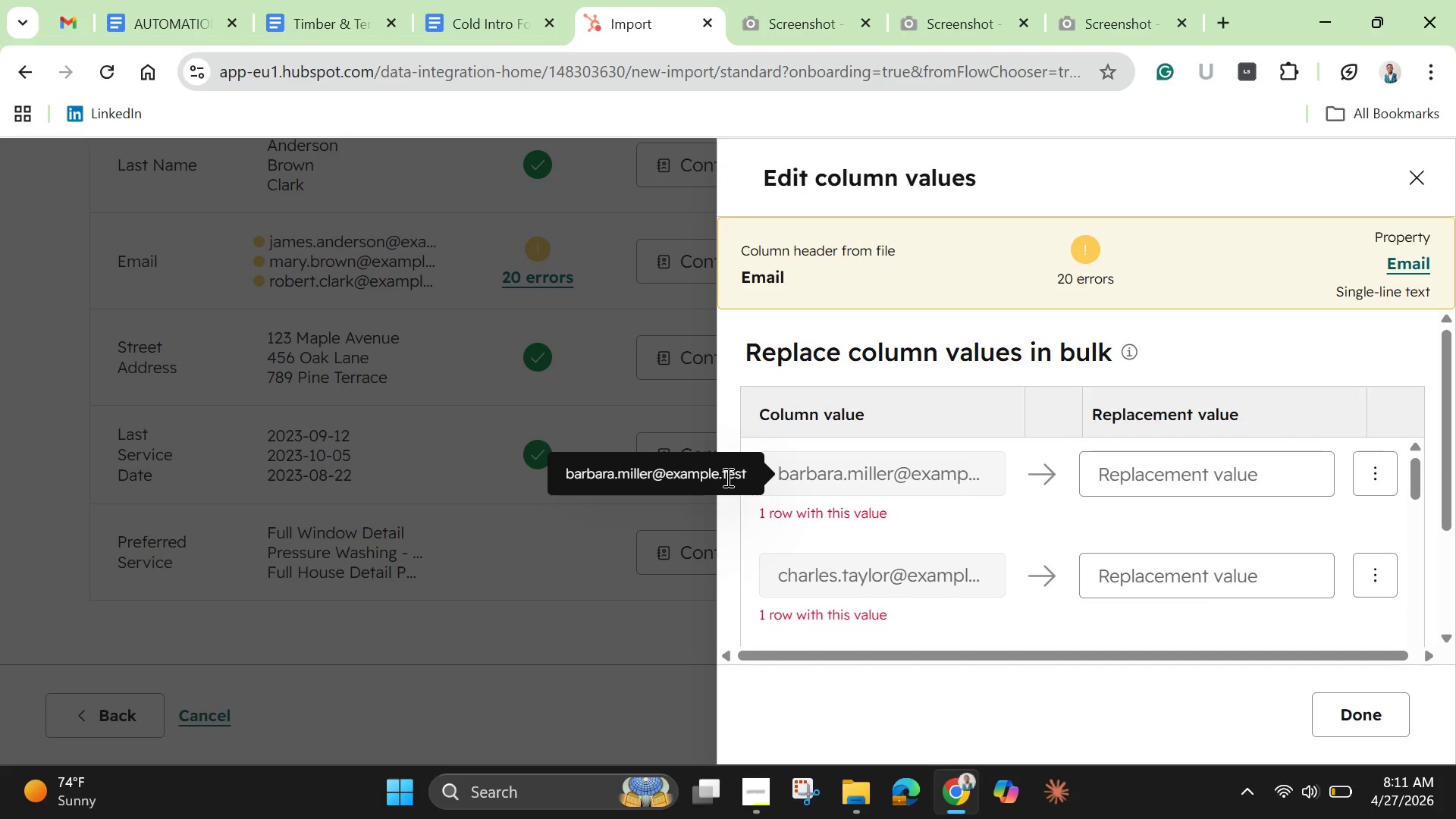 
double_click([726, 477])
 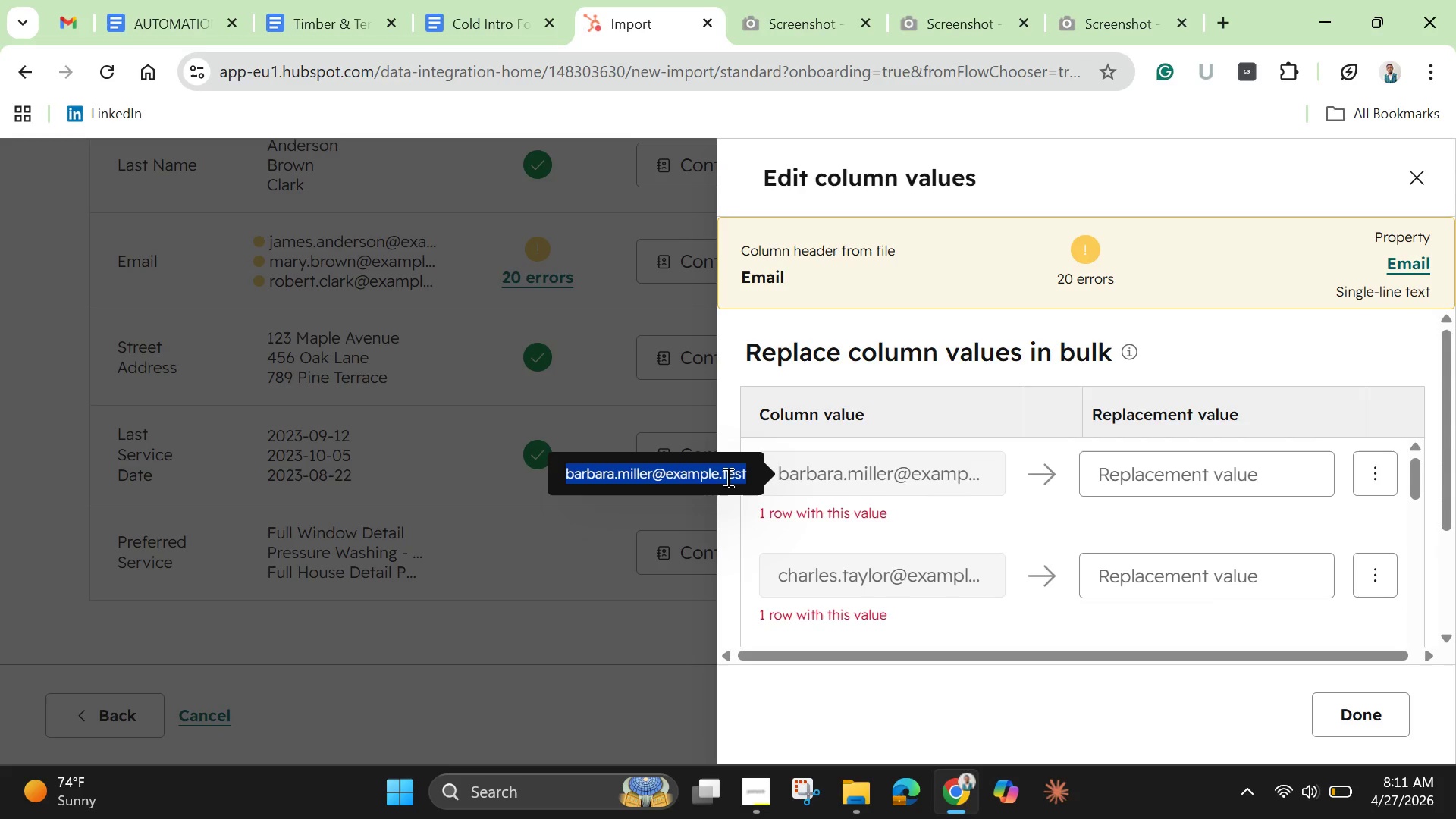 
triple_click([726, 477])
 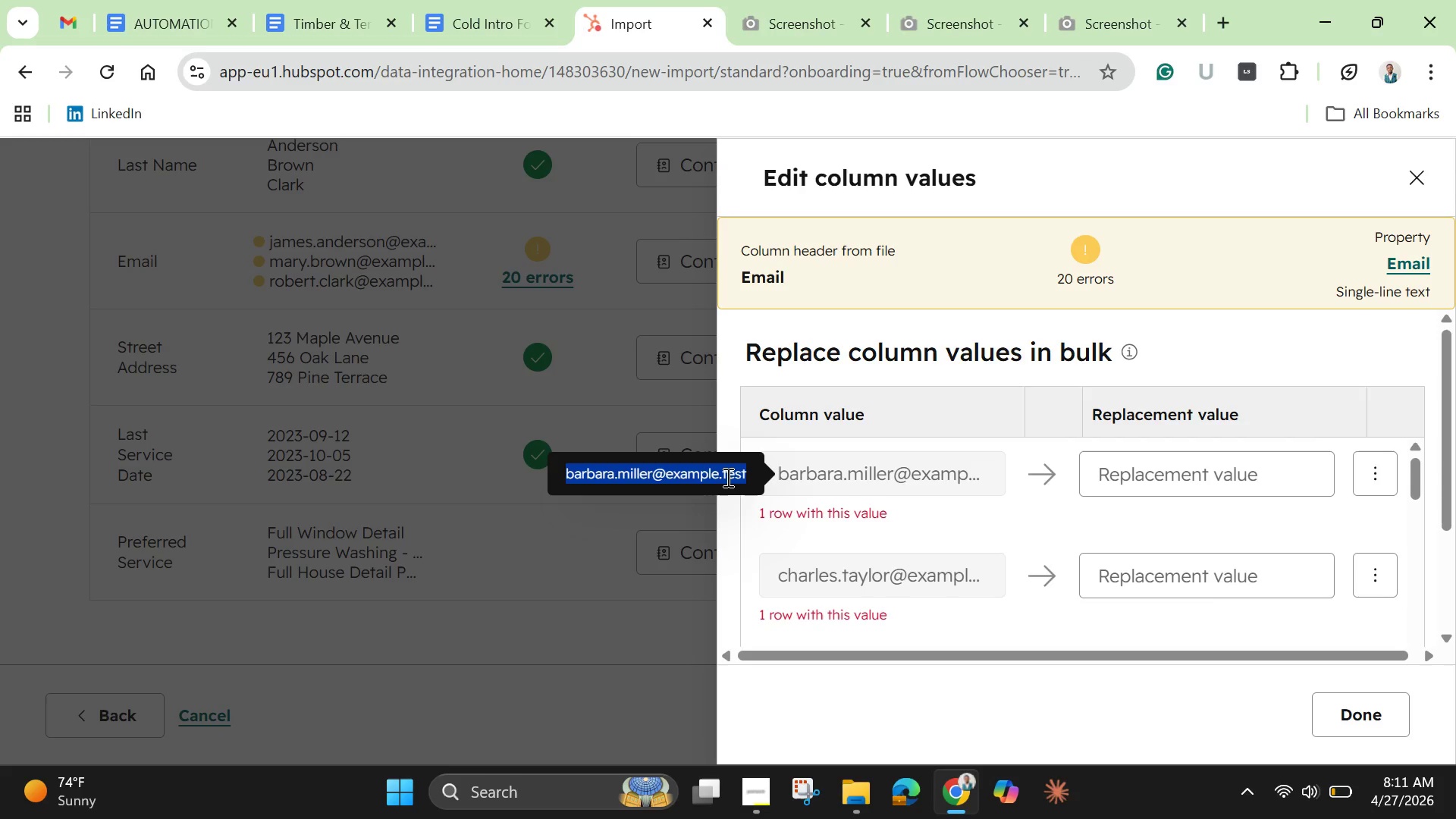 
triple_click([726, 477])
 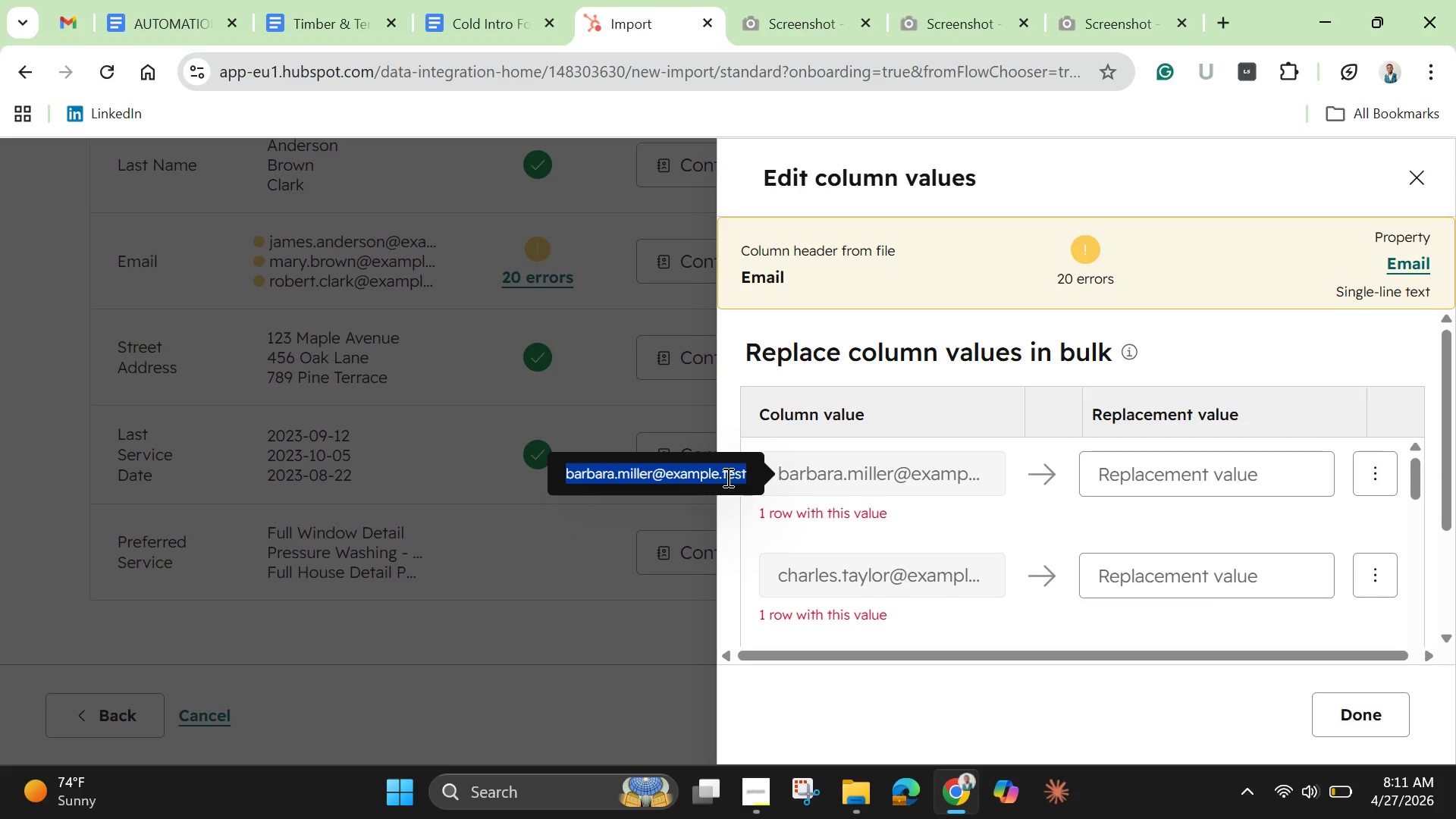 
right_click([726, 477])
 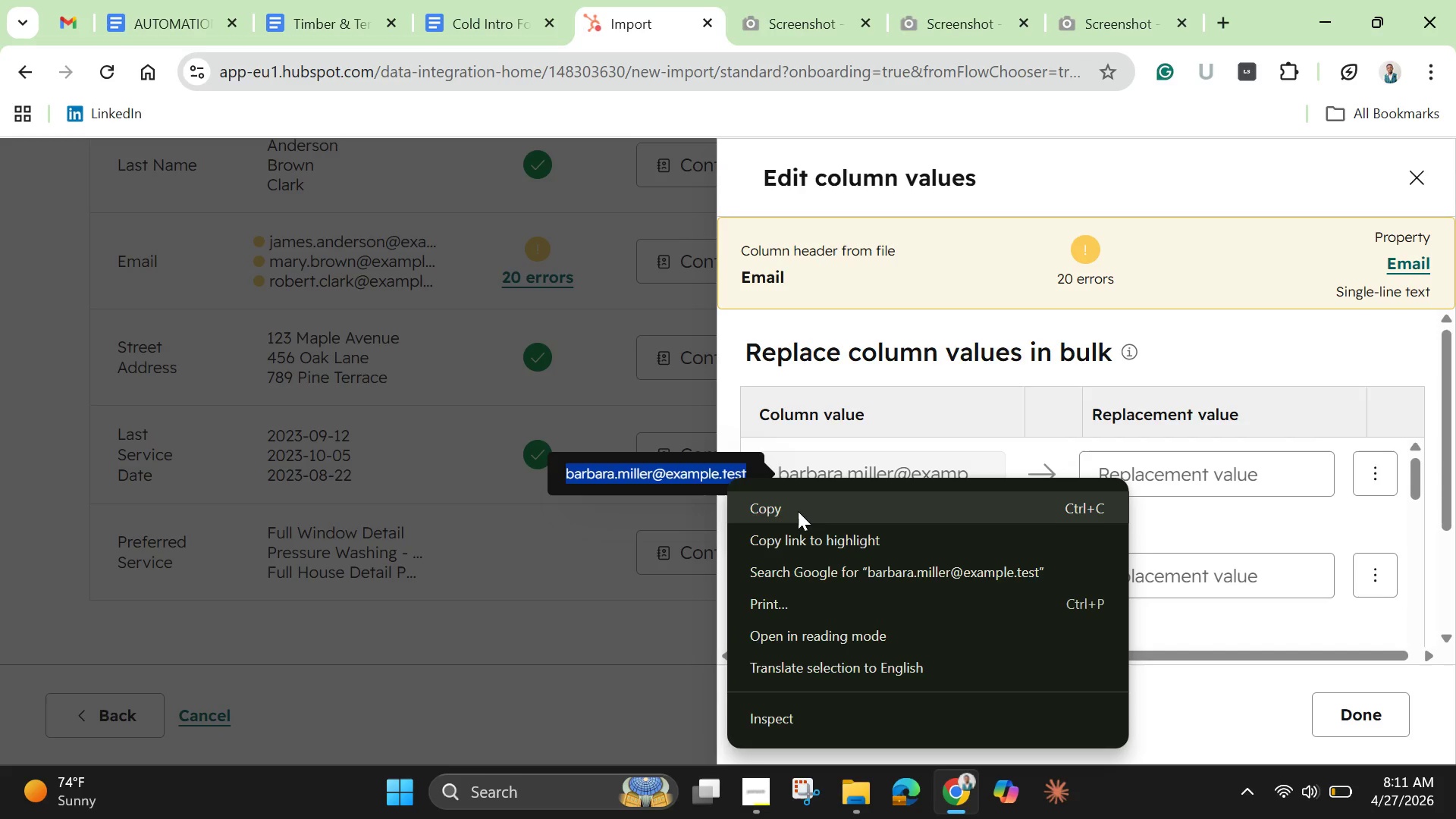 
left_click([798, 511])
 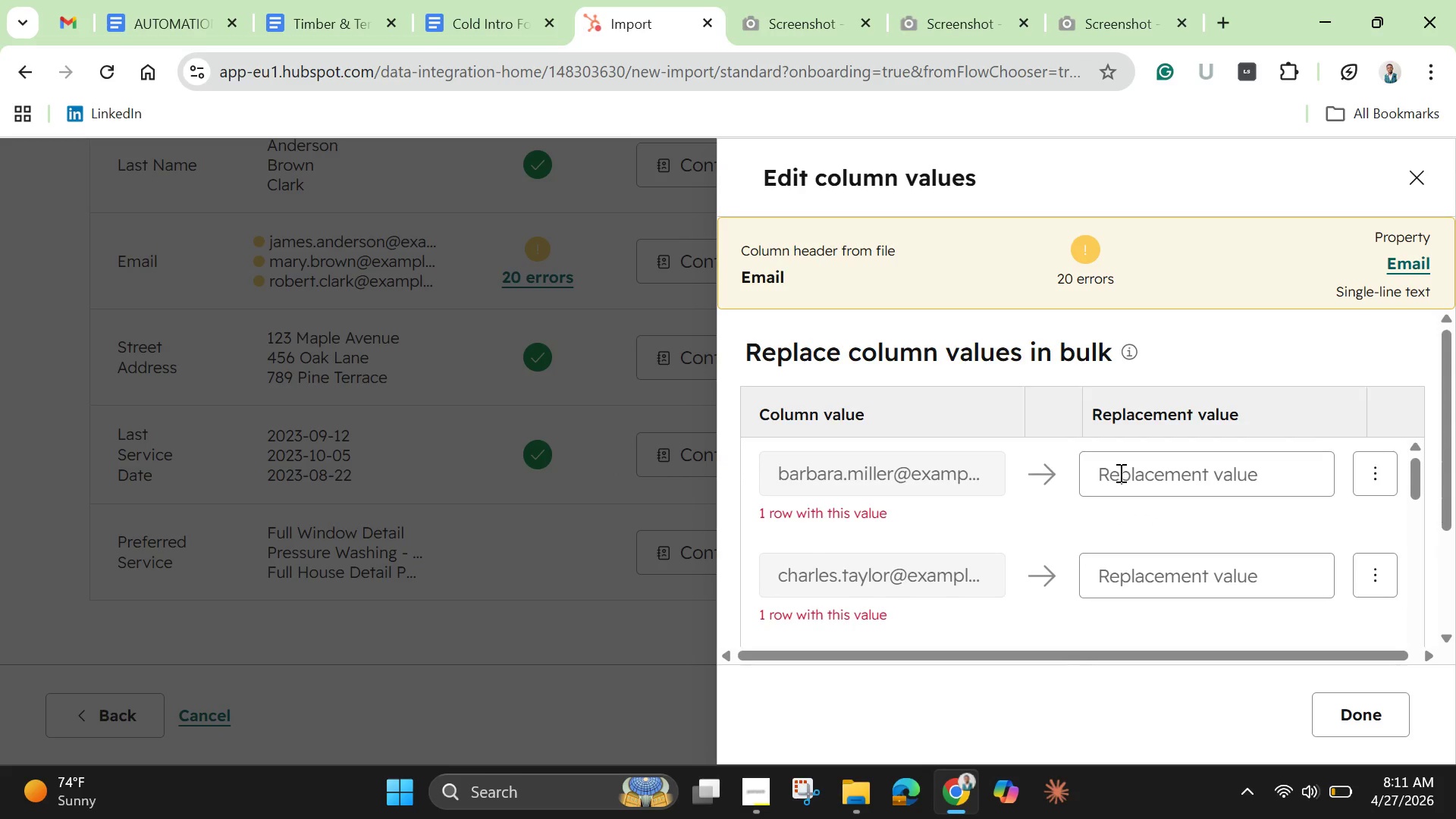 
left_click([1119, 472])
 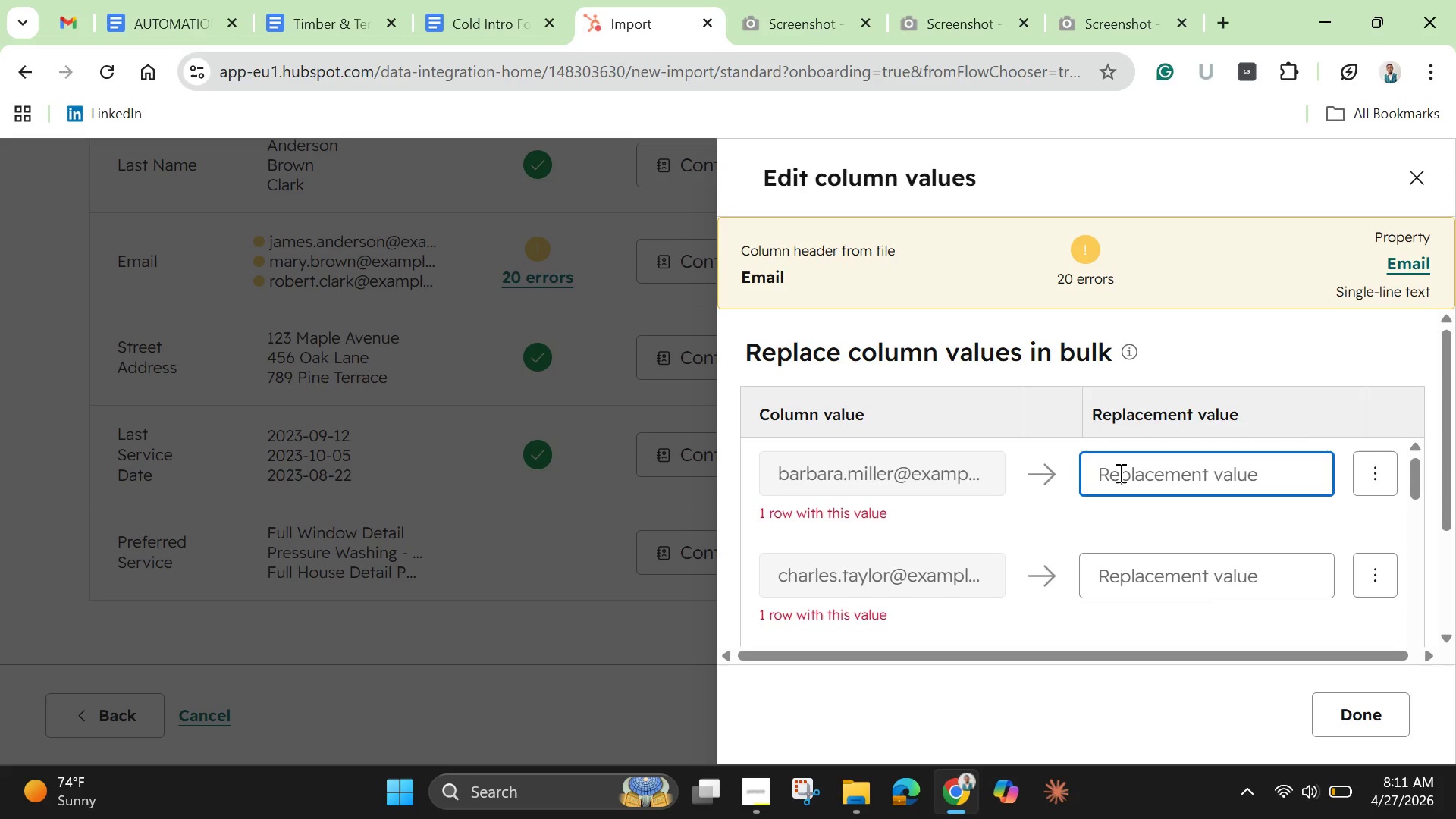 
wait(7.06)
 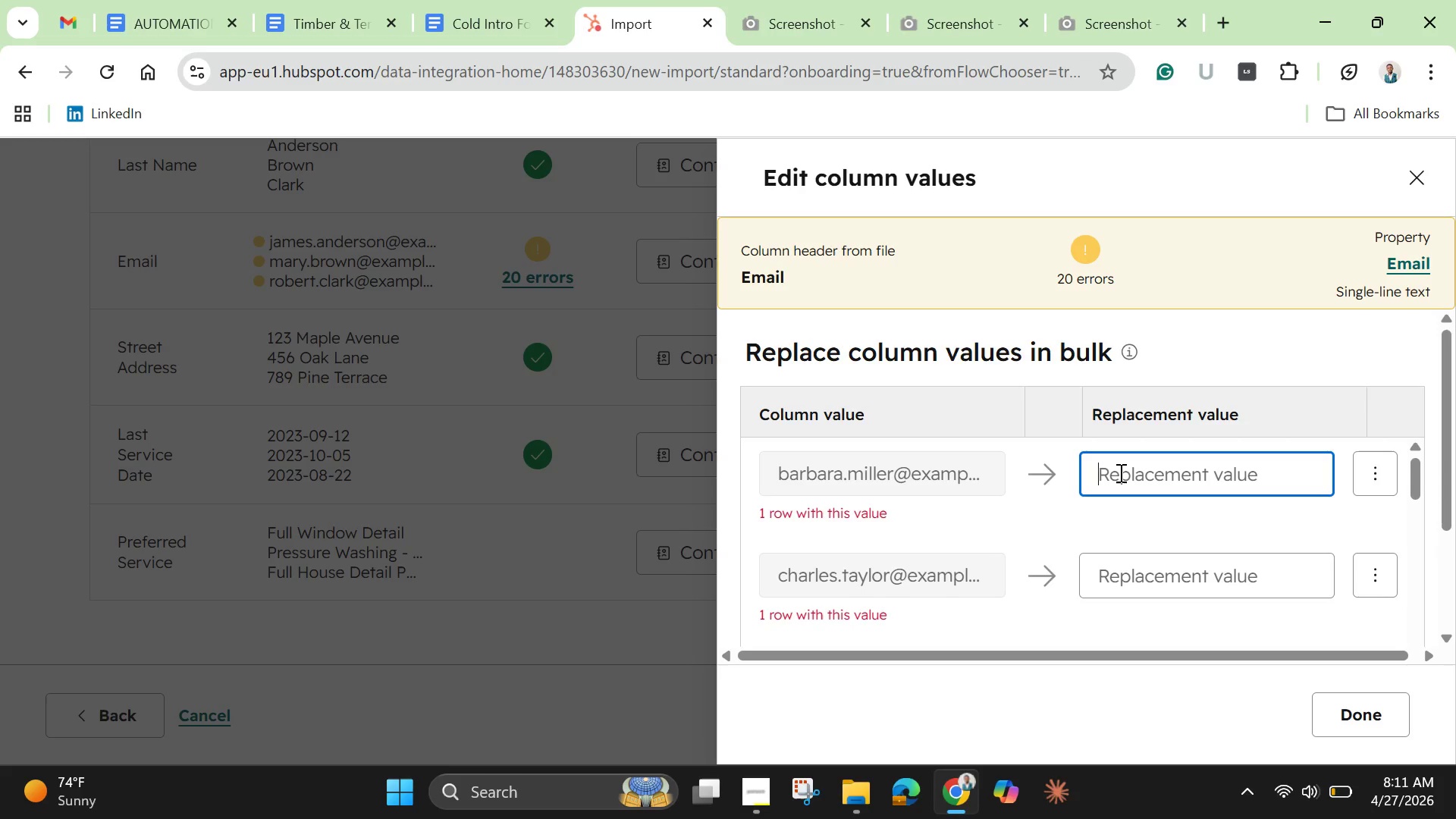 
key(Control+V)
 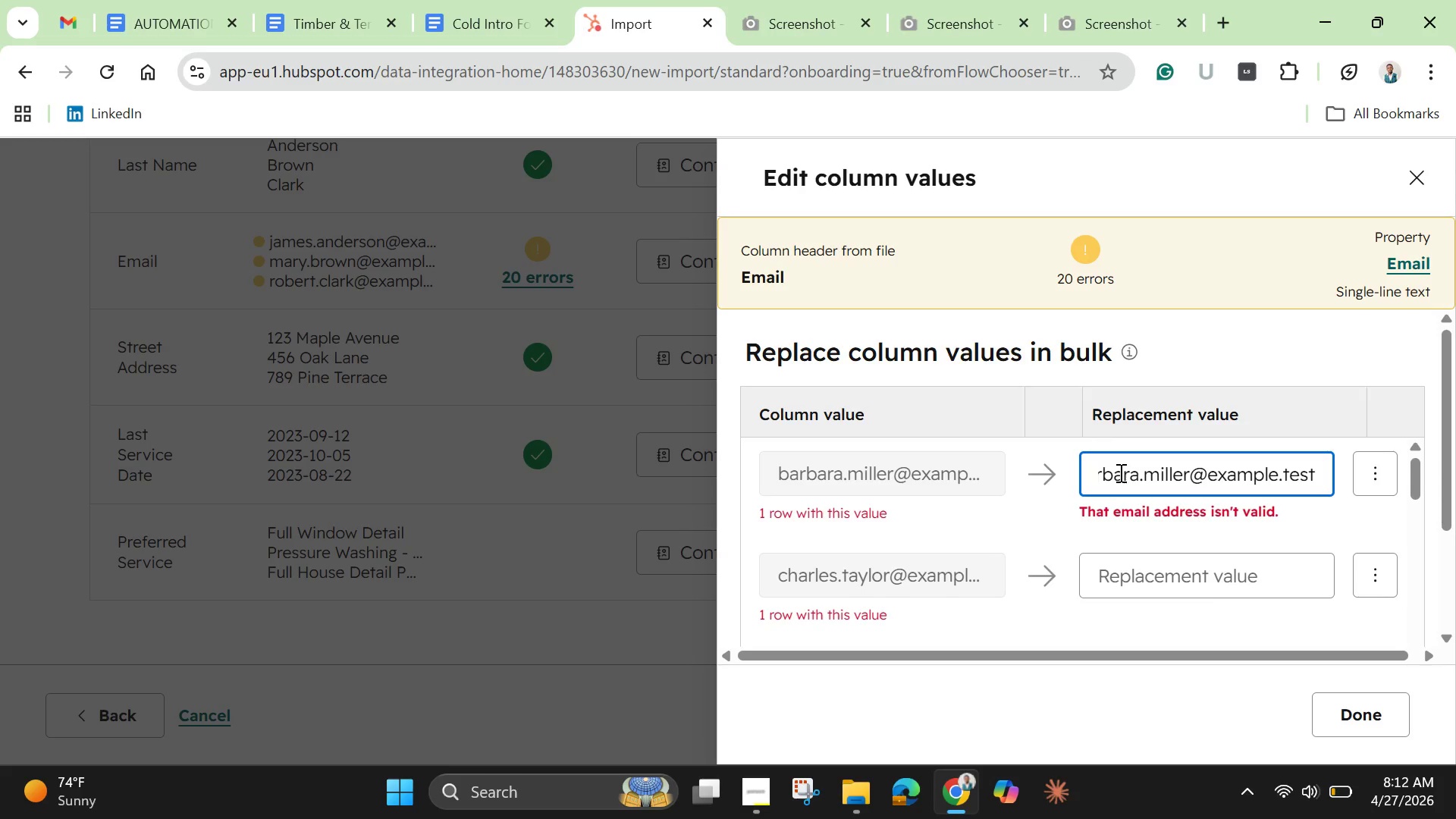 
wait(43.72)
 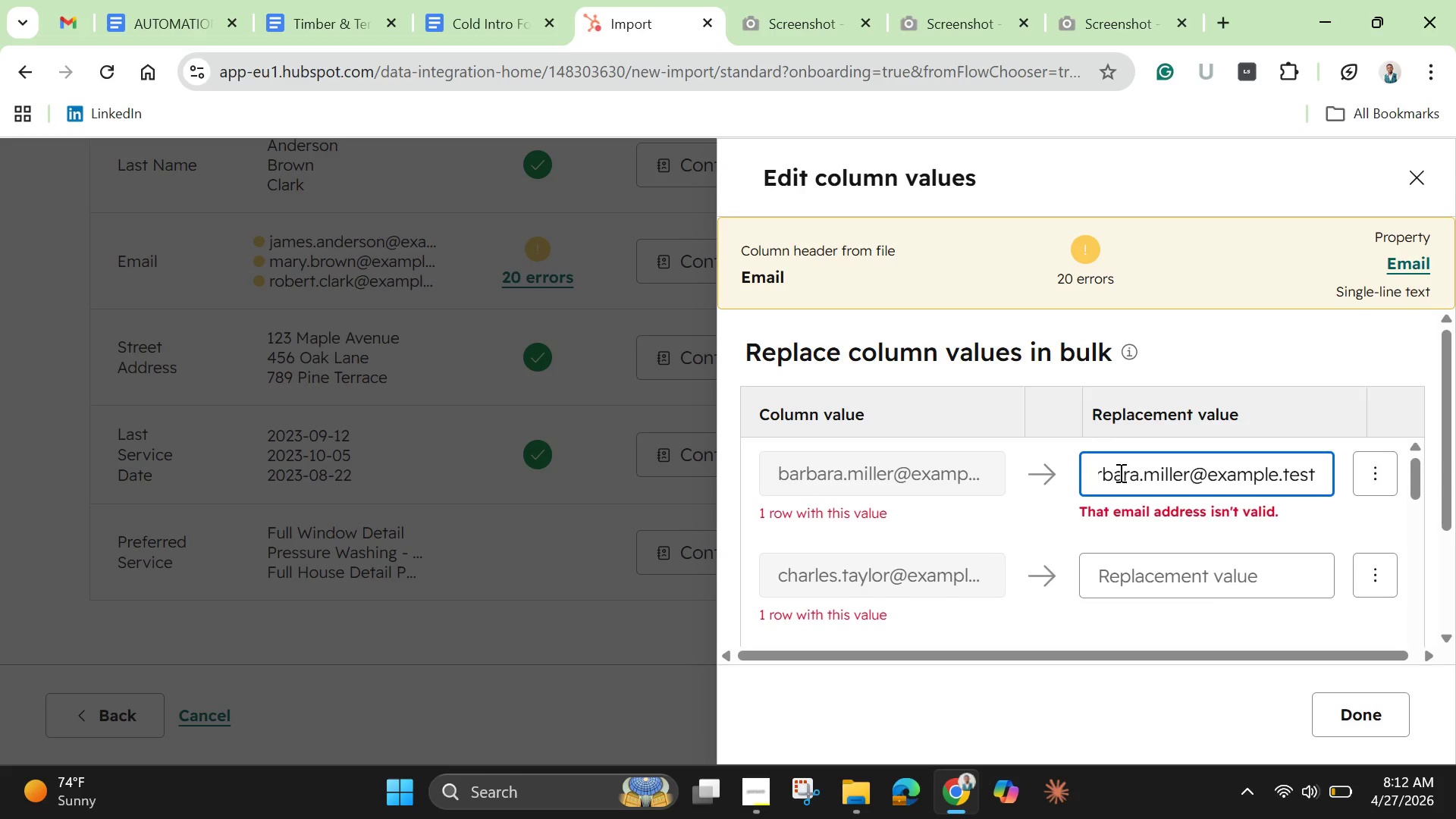 
key(Backspace)
key(Backspace)
key(Backspace)
key(Backspace)
type(com)
 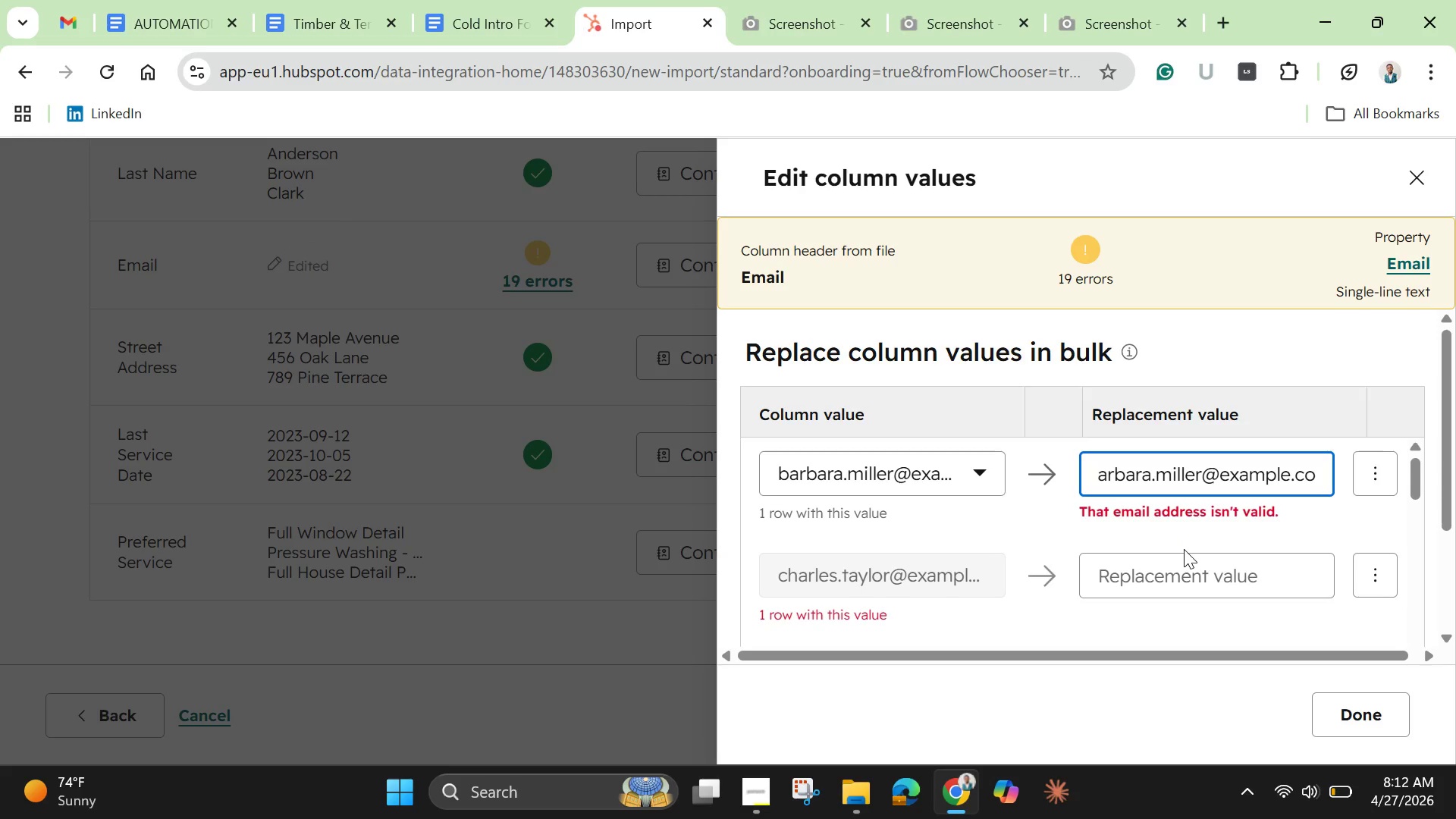 
wait(6.64)
 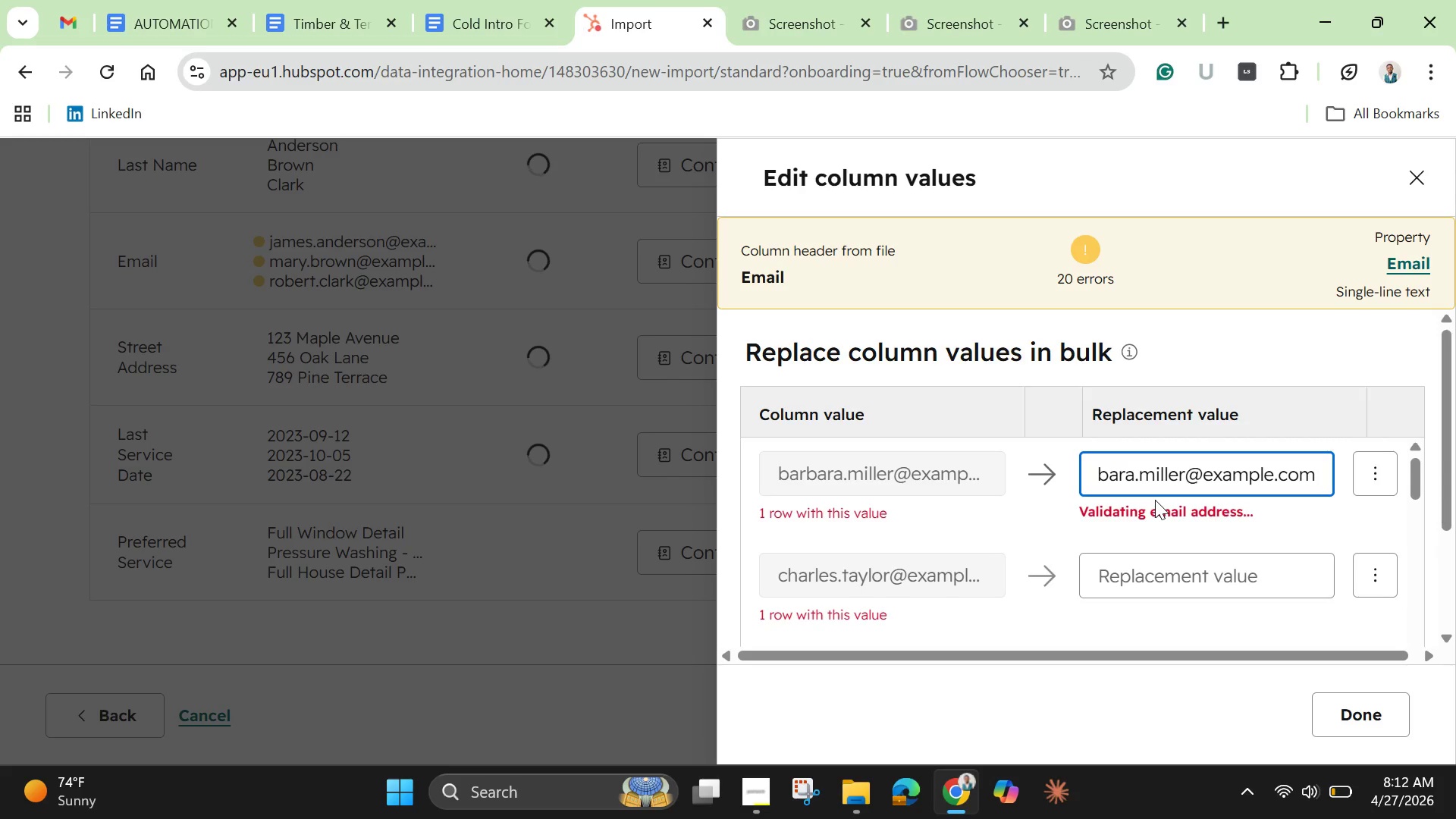 
key(M)
 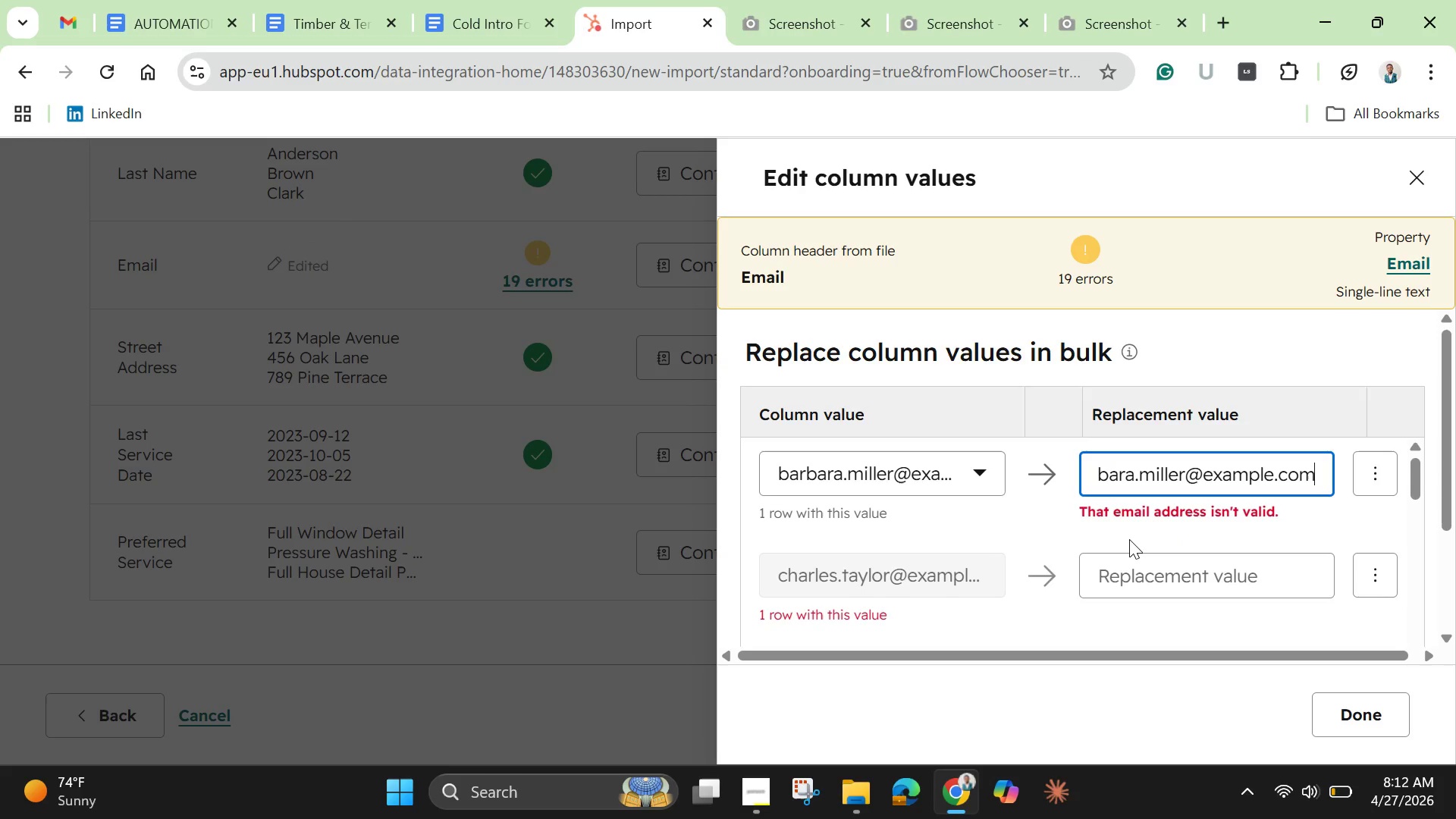 
left_click([1128, 533])
 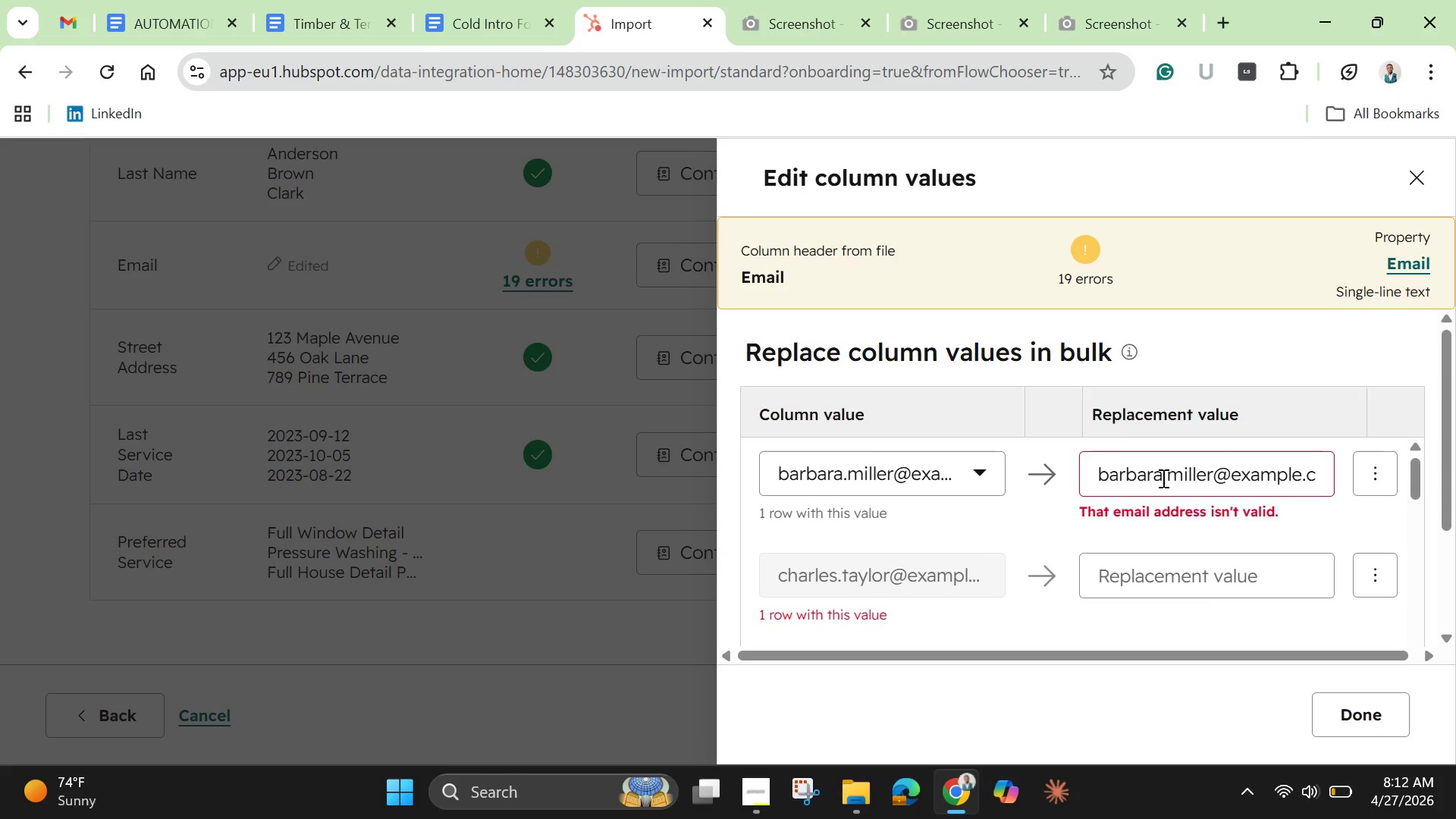 
left_click([1162, 478])
 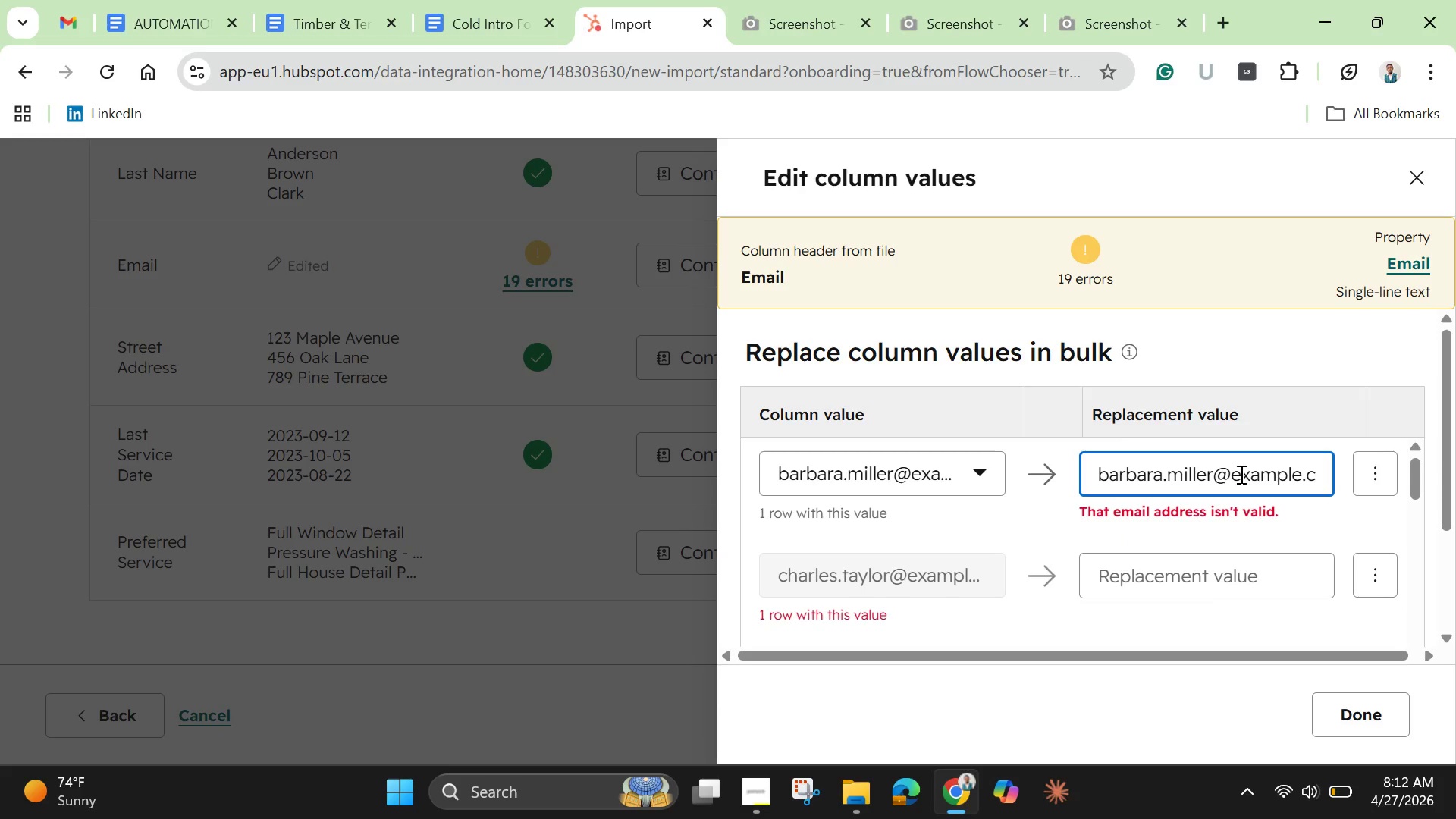 
left_click([1240, 474])
 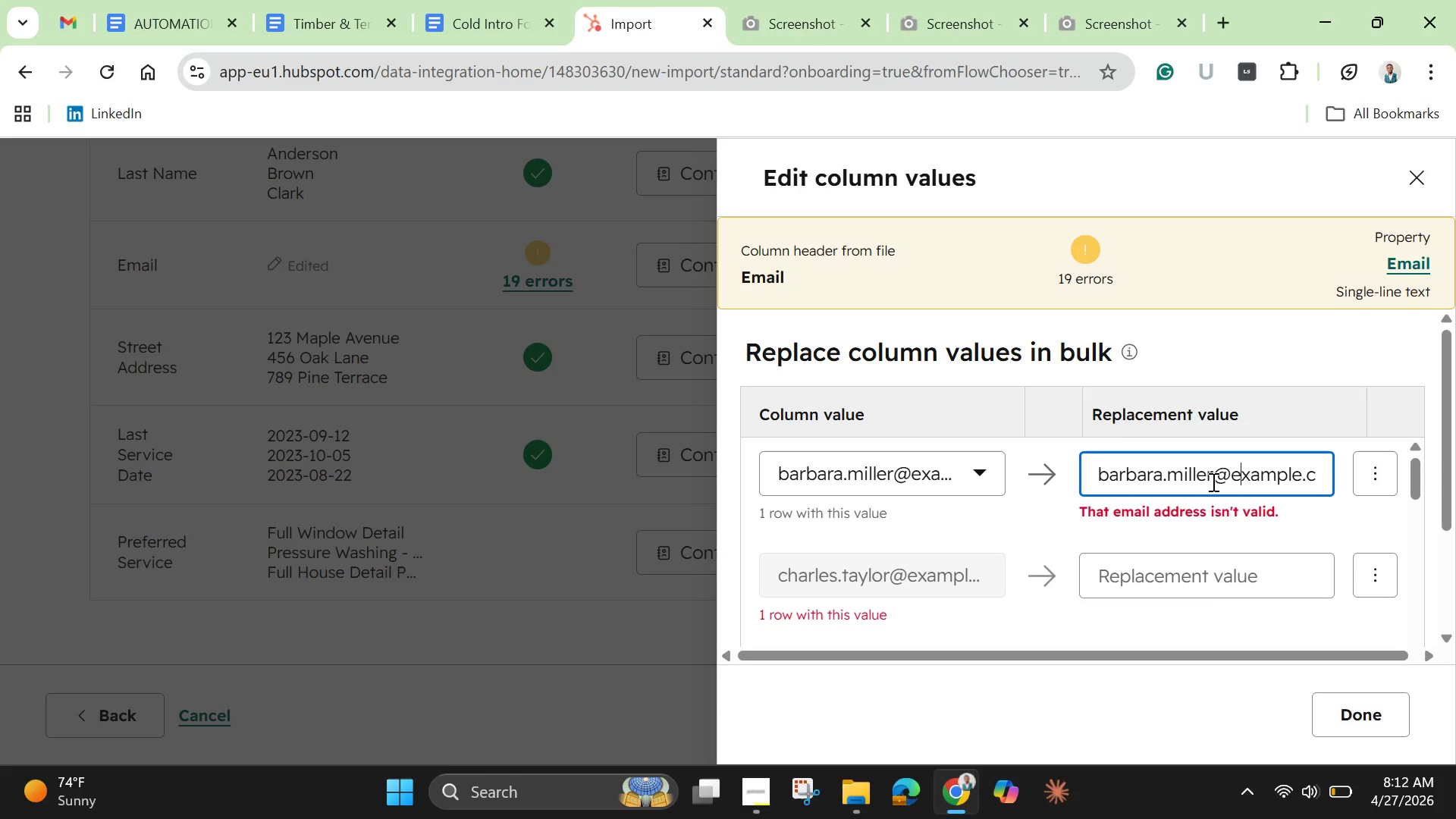 
left_click([1212, 482])
 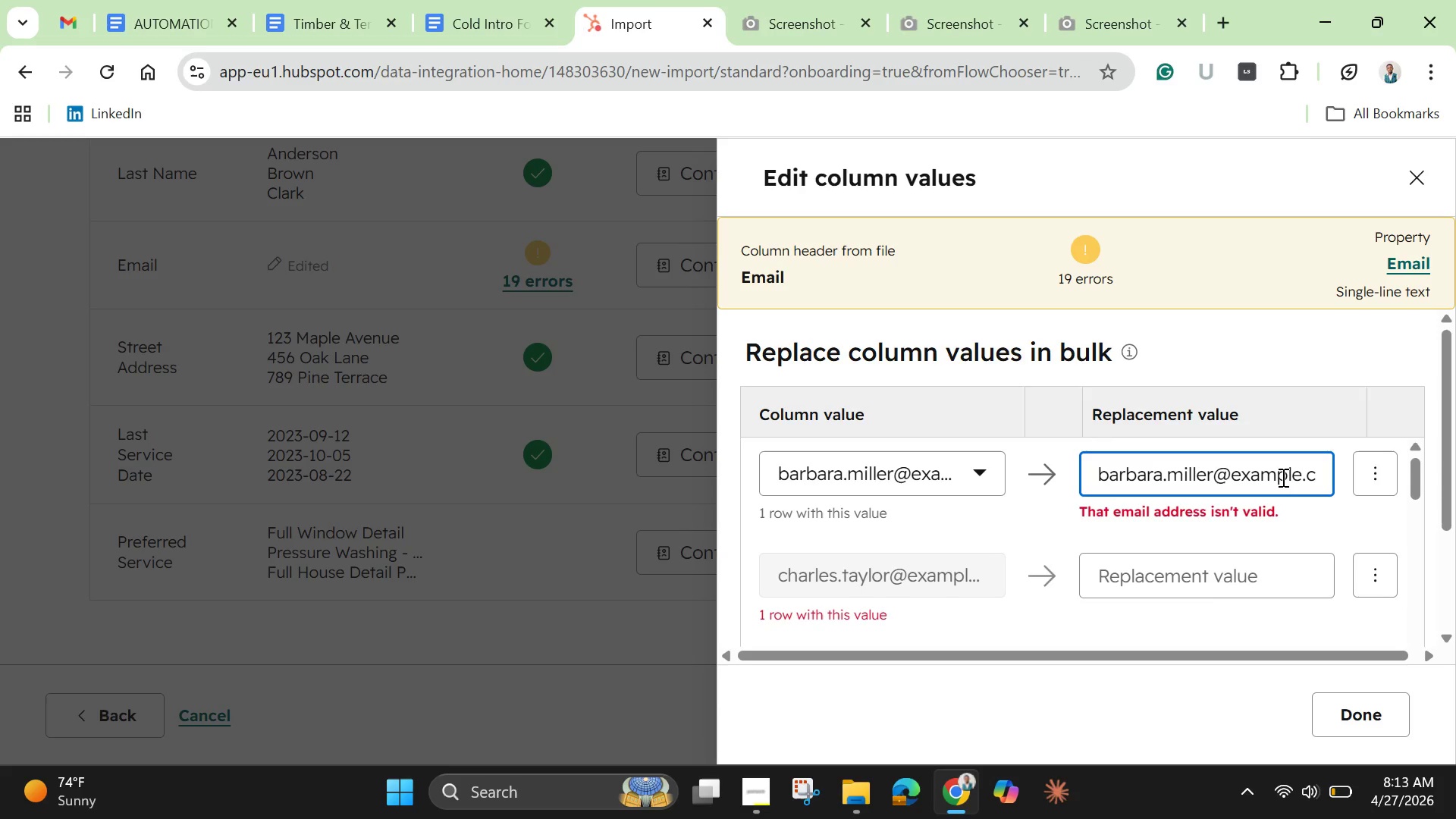 
wait(47.94)
 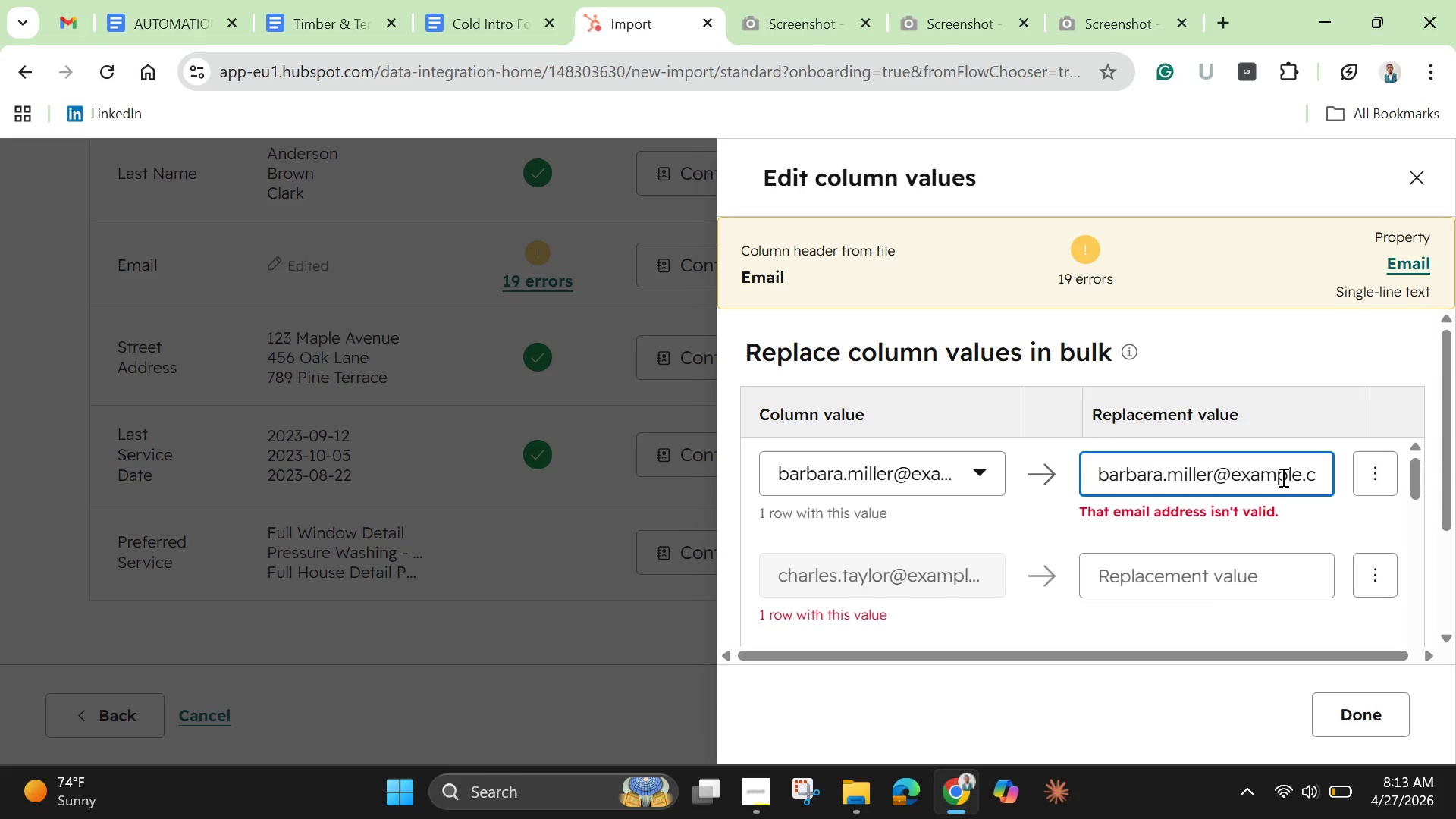 
left_click([1345, 521])
 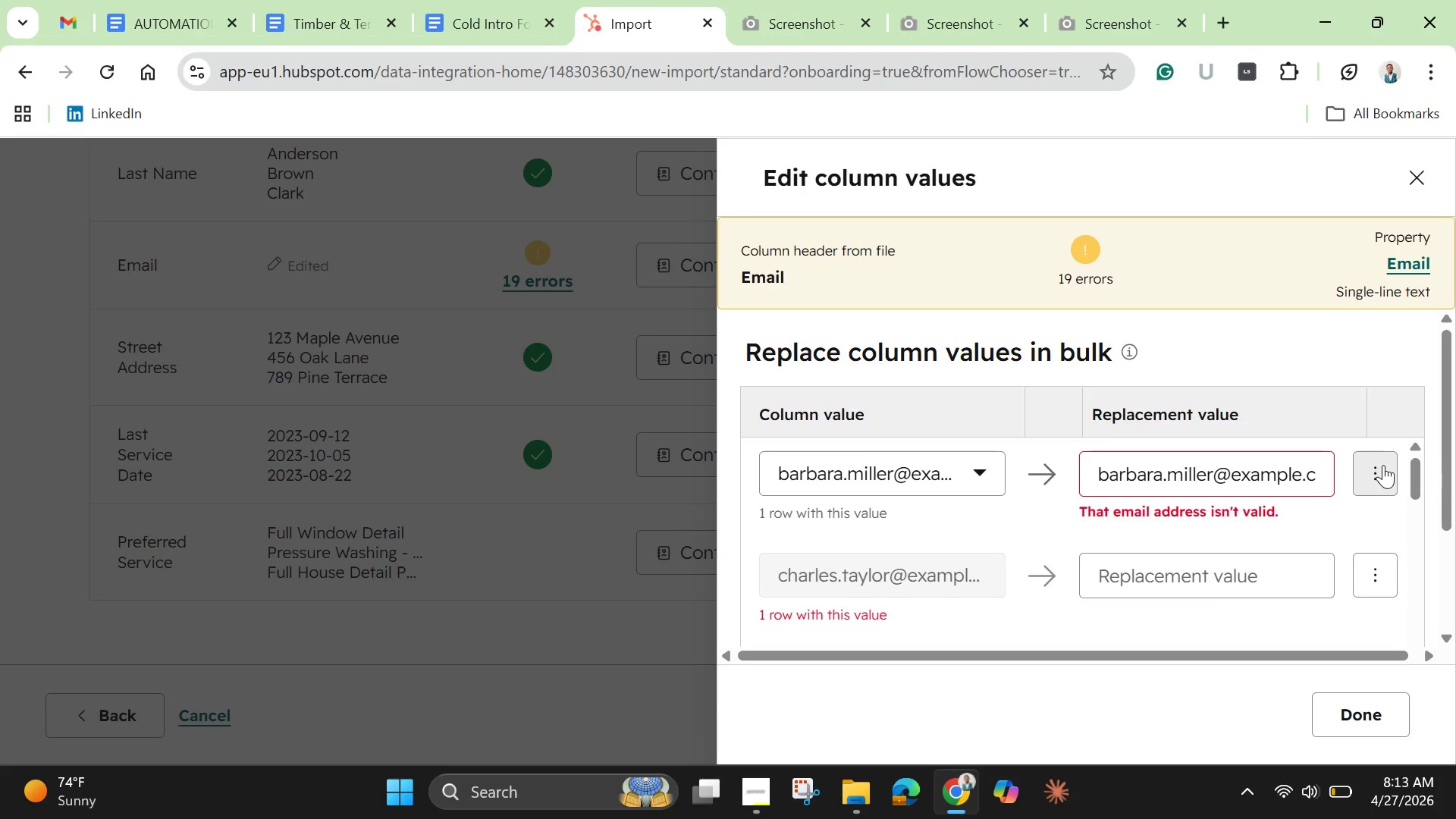 
left_click([1385, 463])
 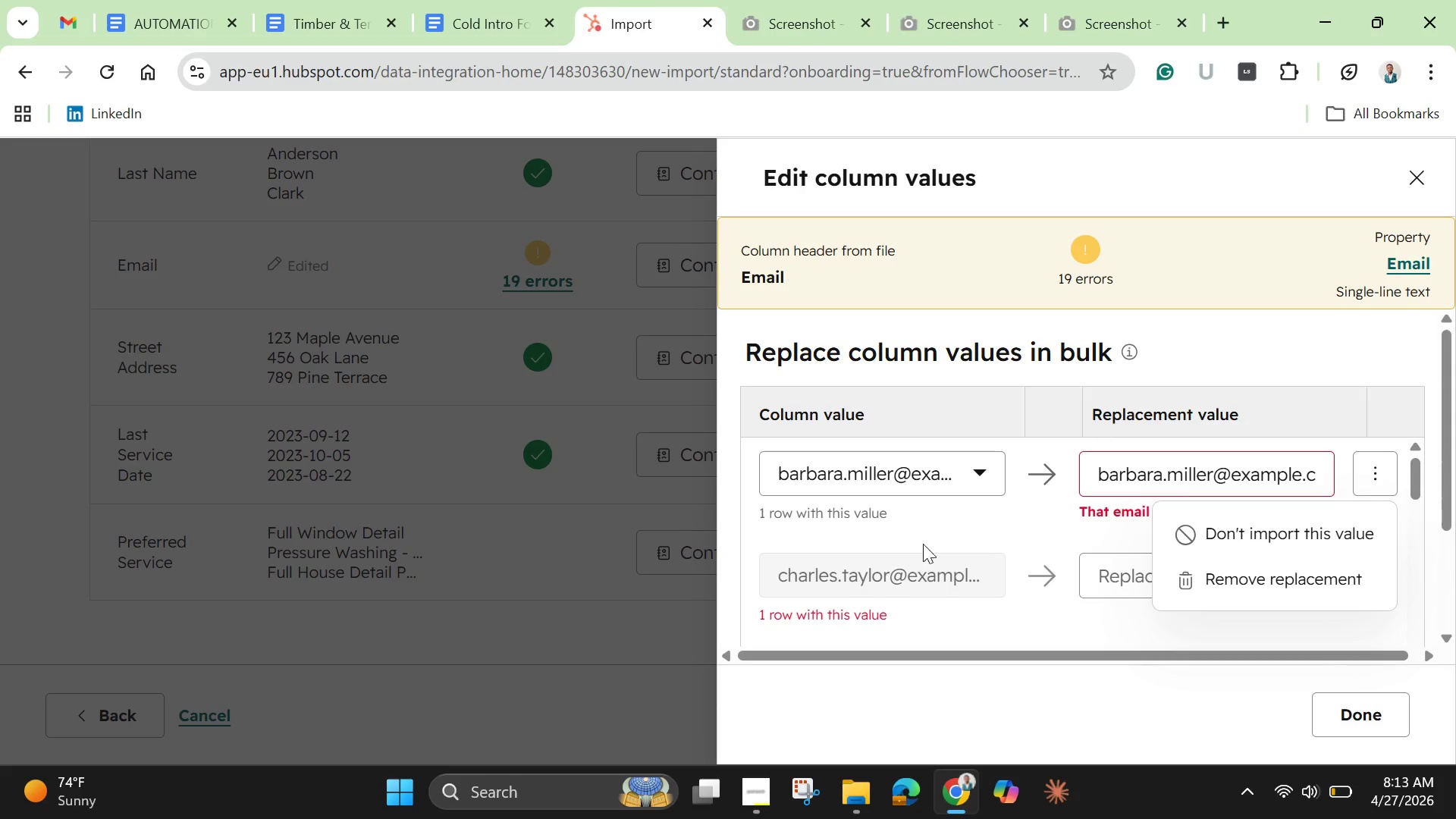 
left_click([1042, 529])
 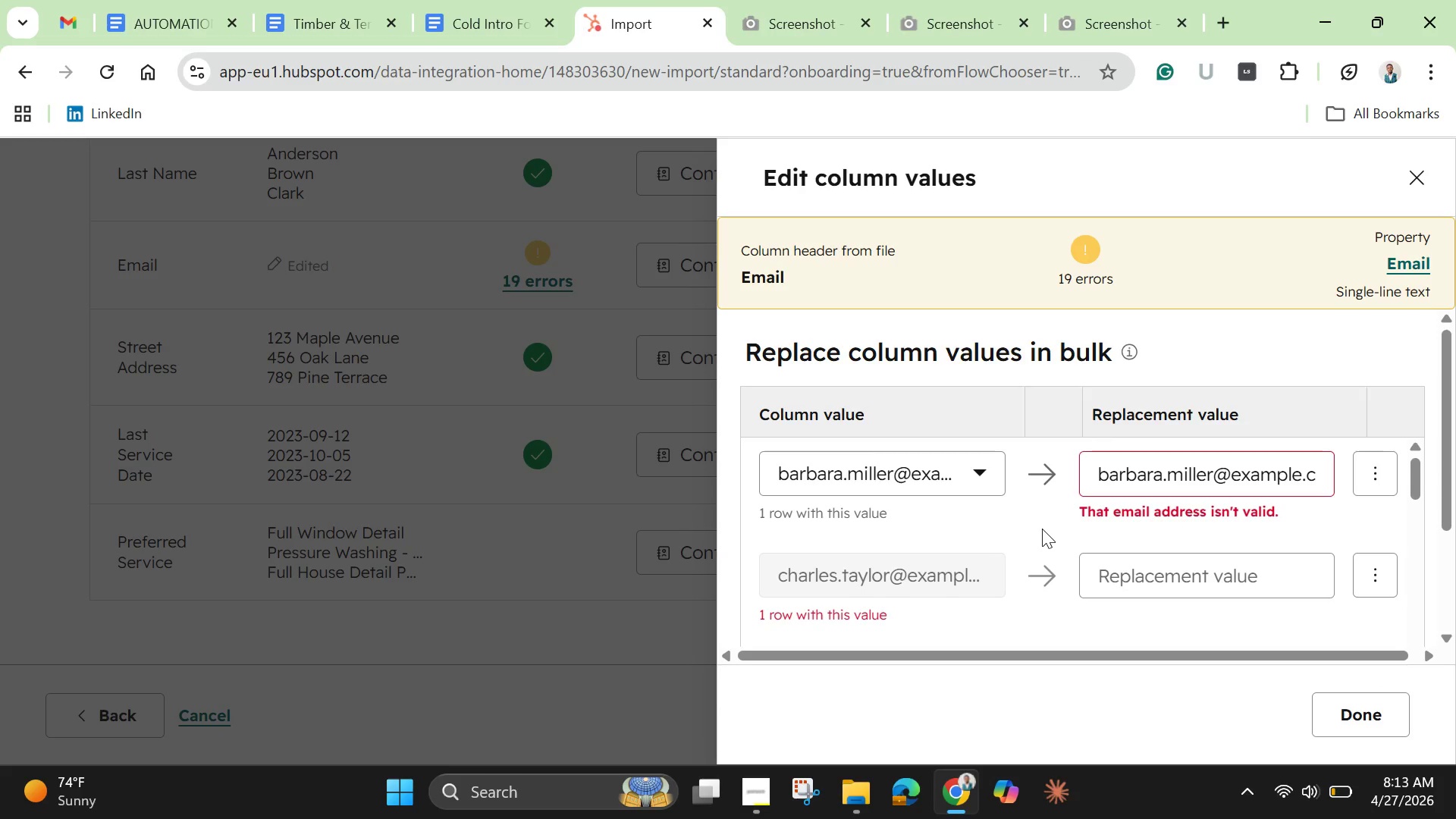 
wait(35.05)
 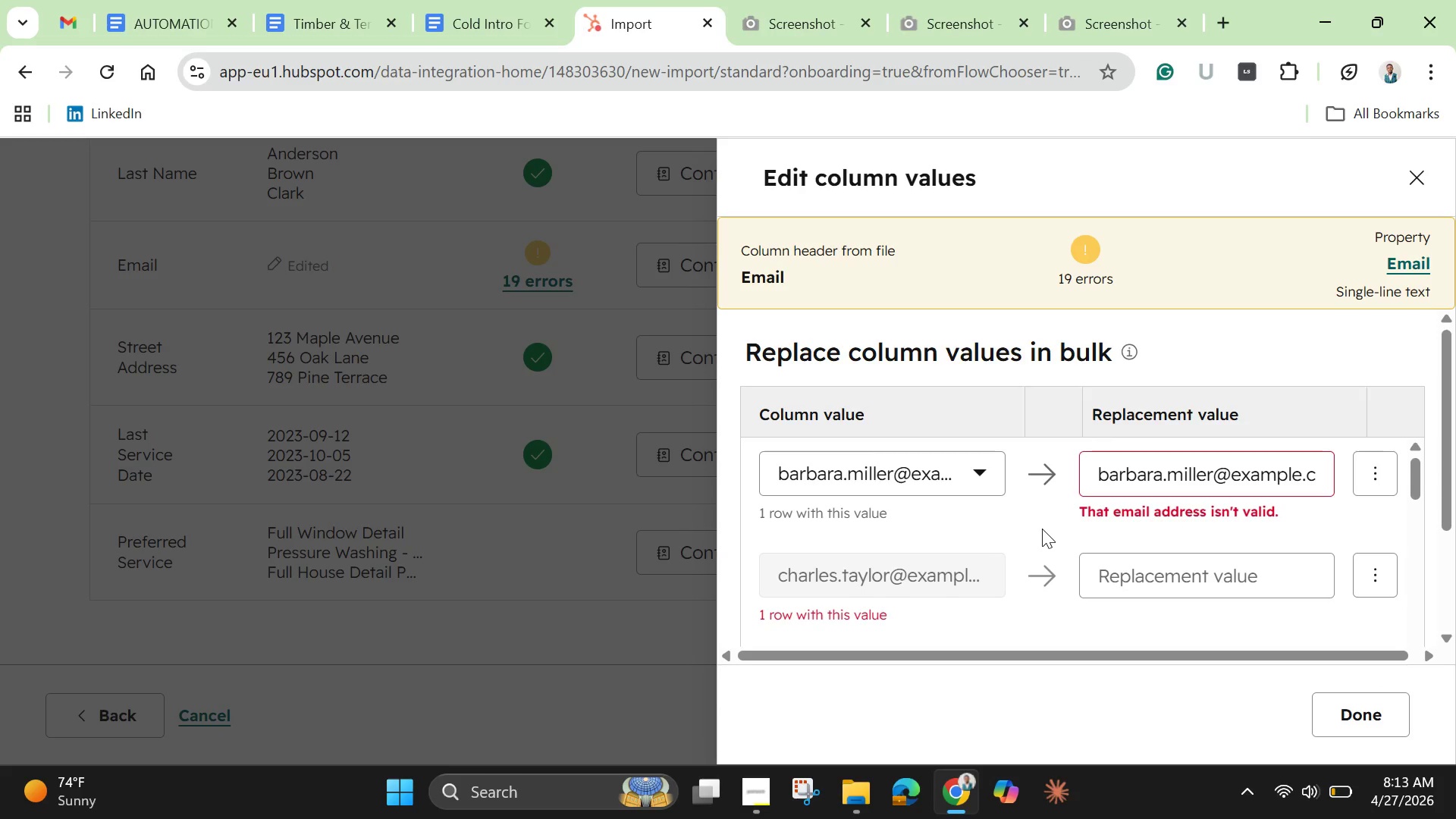 
left_click([1302, 479])
 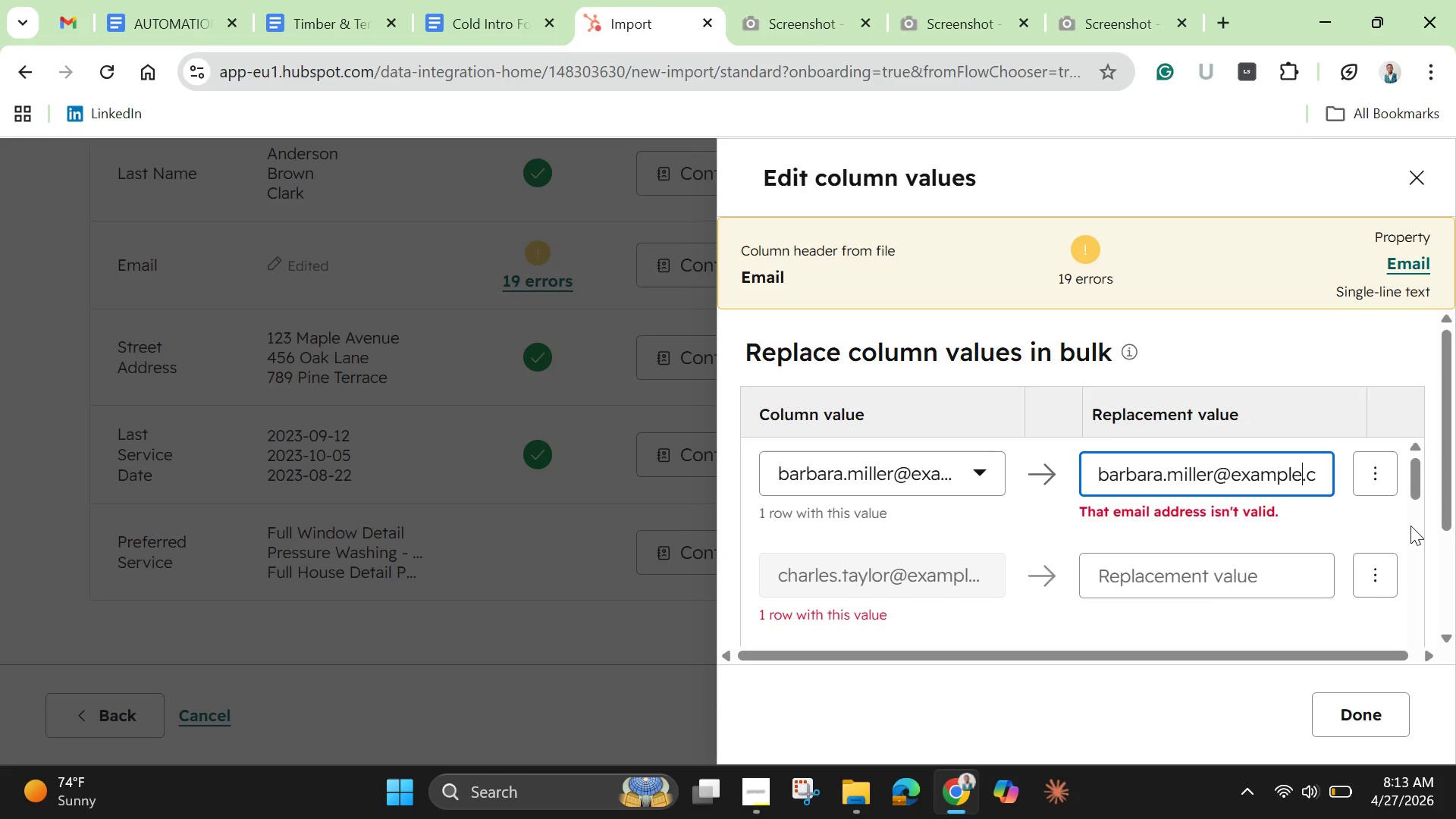 
key(Backspace)
key(Backspace)
key(Backspace)
key(Backspace)
key(Backspace)
key(Backspace)
key(Backspace)
type(gmail)
key(Backspace)
key(Backspace)
key(Backspace)
key(Backspace)
key(Backspace)
key(Backspace)
key(Backspace)
key(Backspace)
key(Backspace)
key(Backspace)
type(gmail.com)
 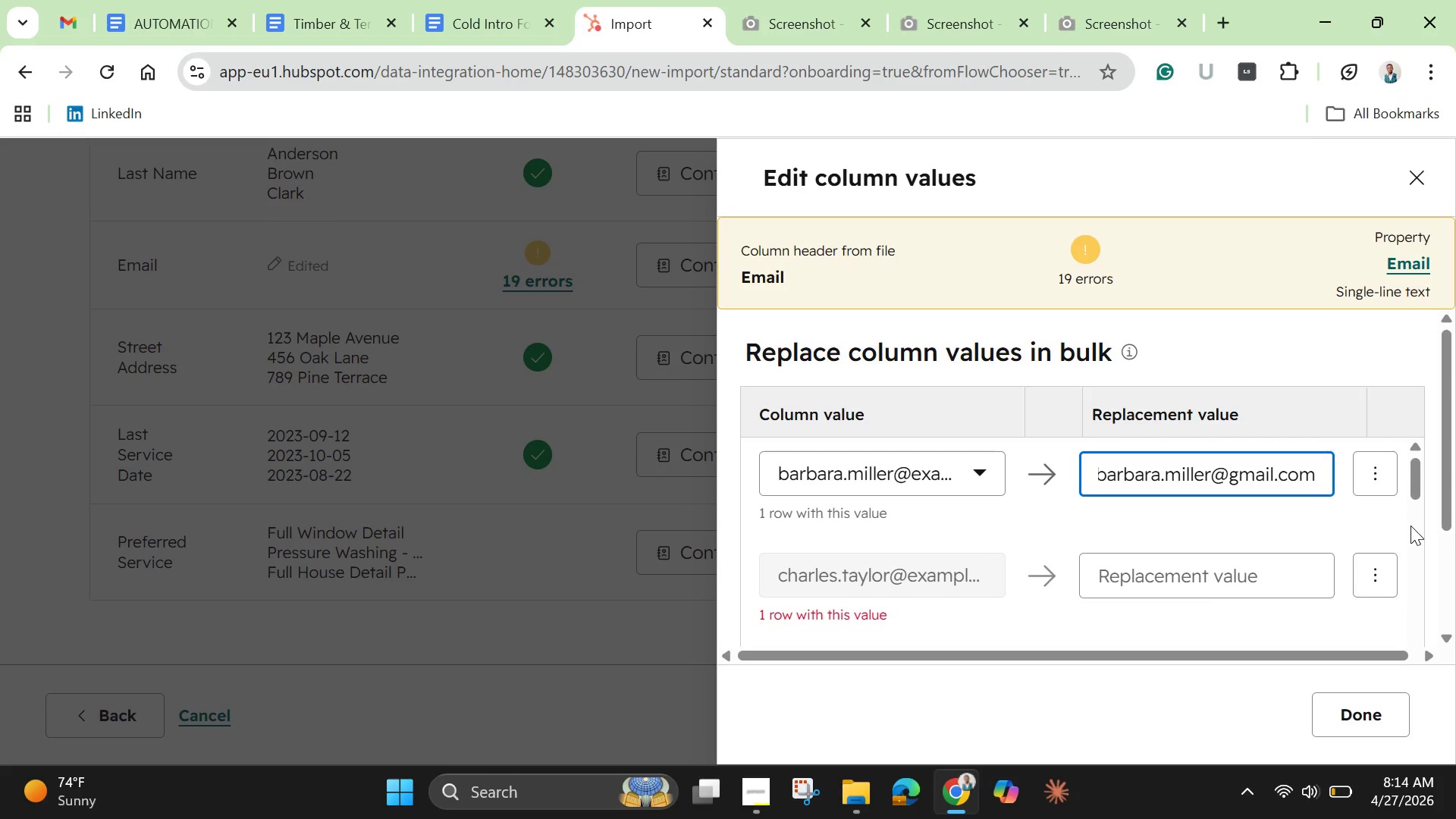 
wait(6.31)
 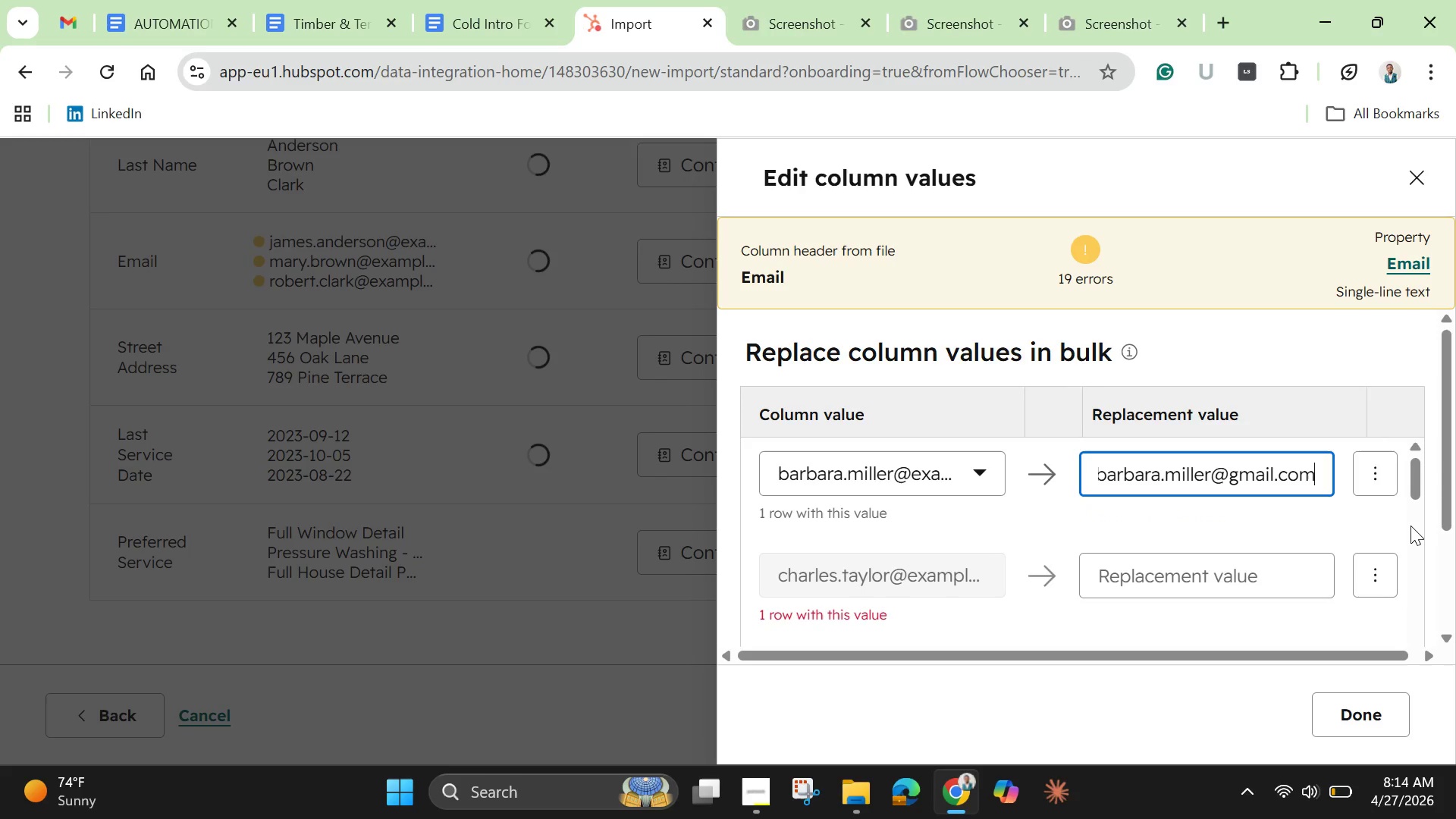 
left_click([1101, 517])
 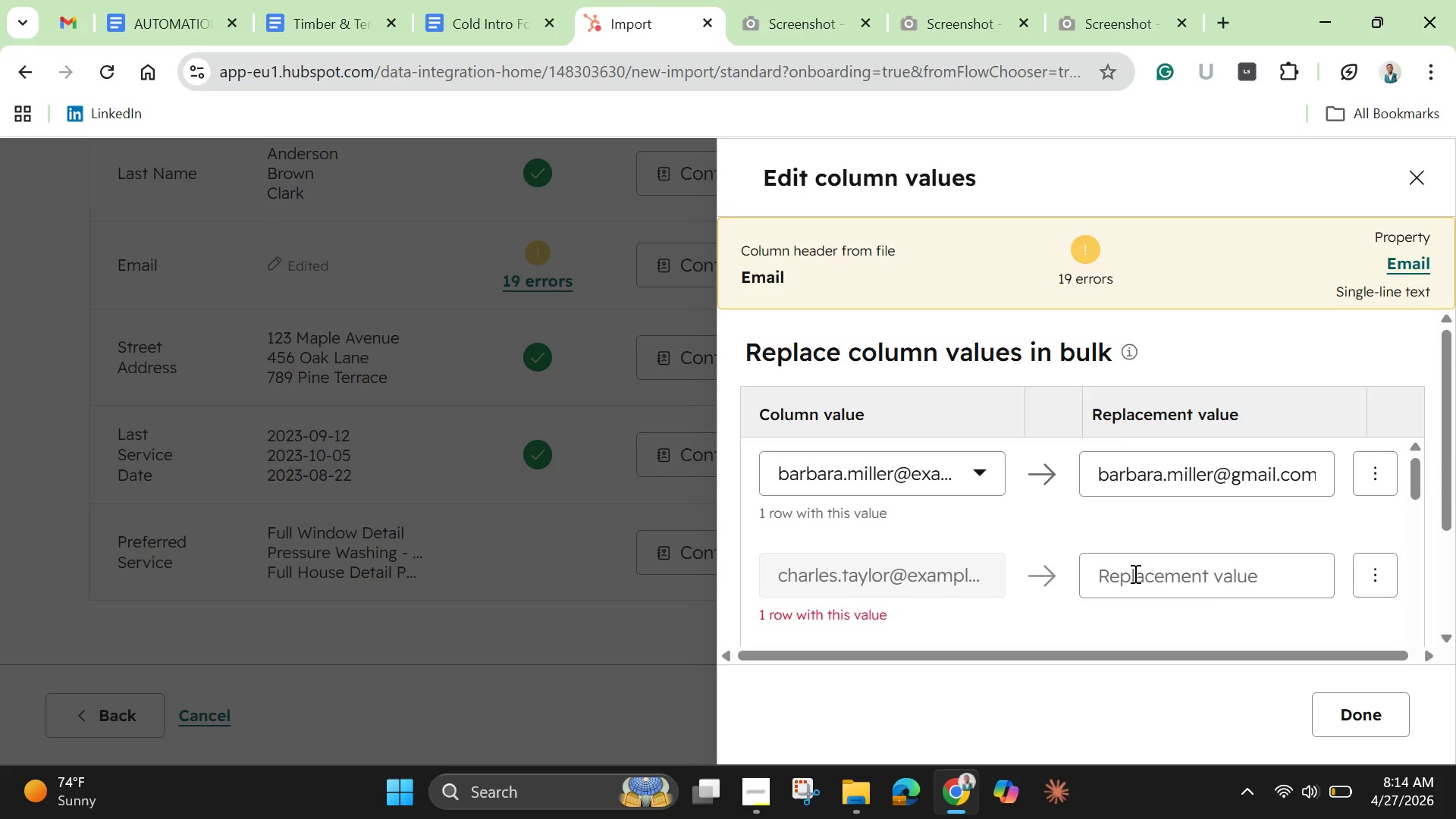 
left_click([1131, 585])
 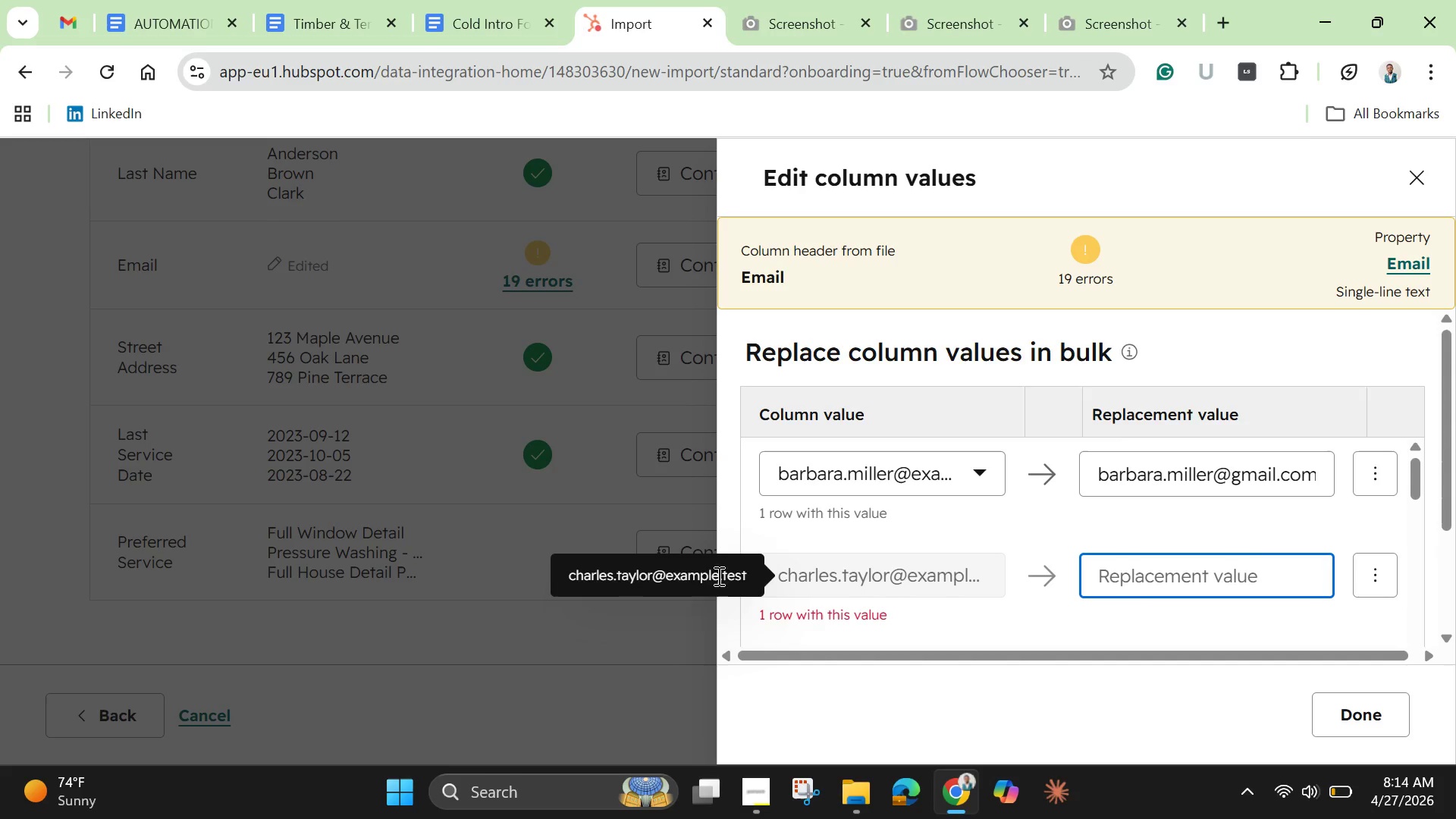 
double_click([670, 579])
 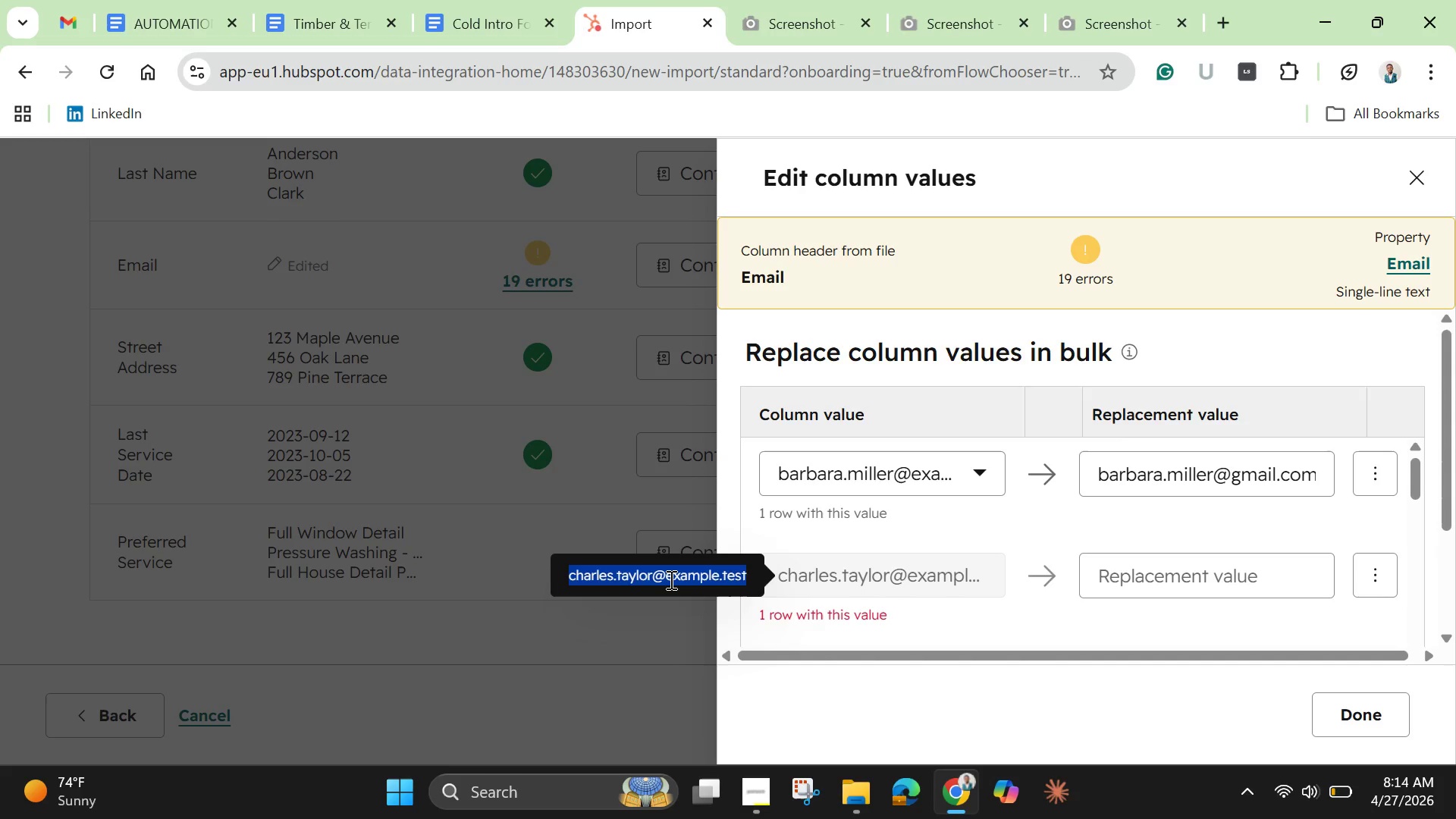 
triple_click([670, 579])
 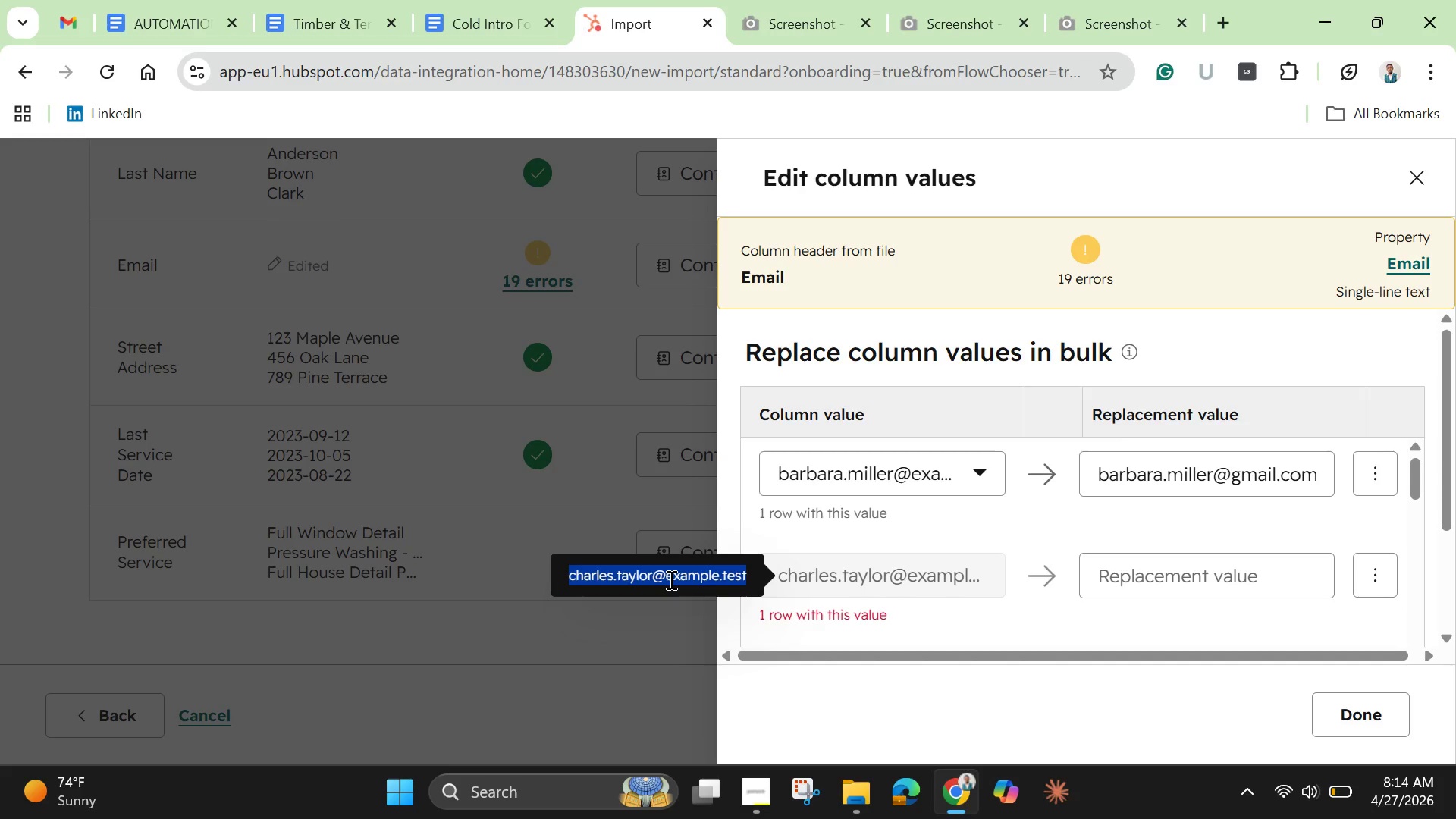 
right_click([670, 579])
 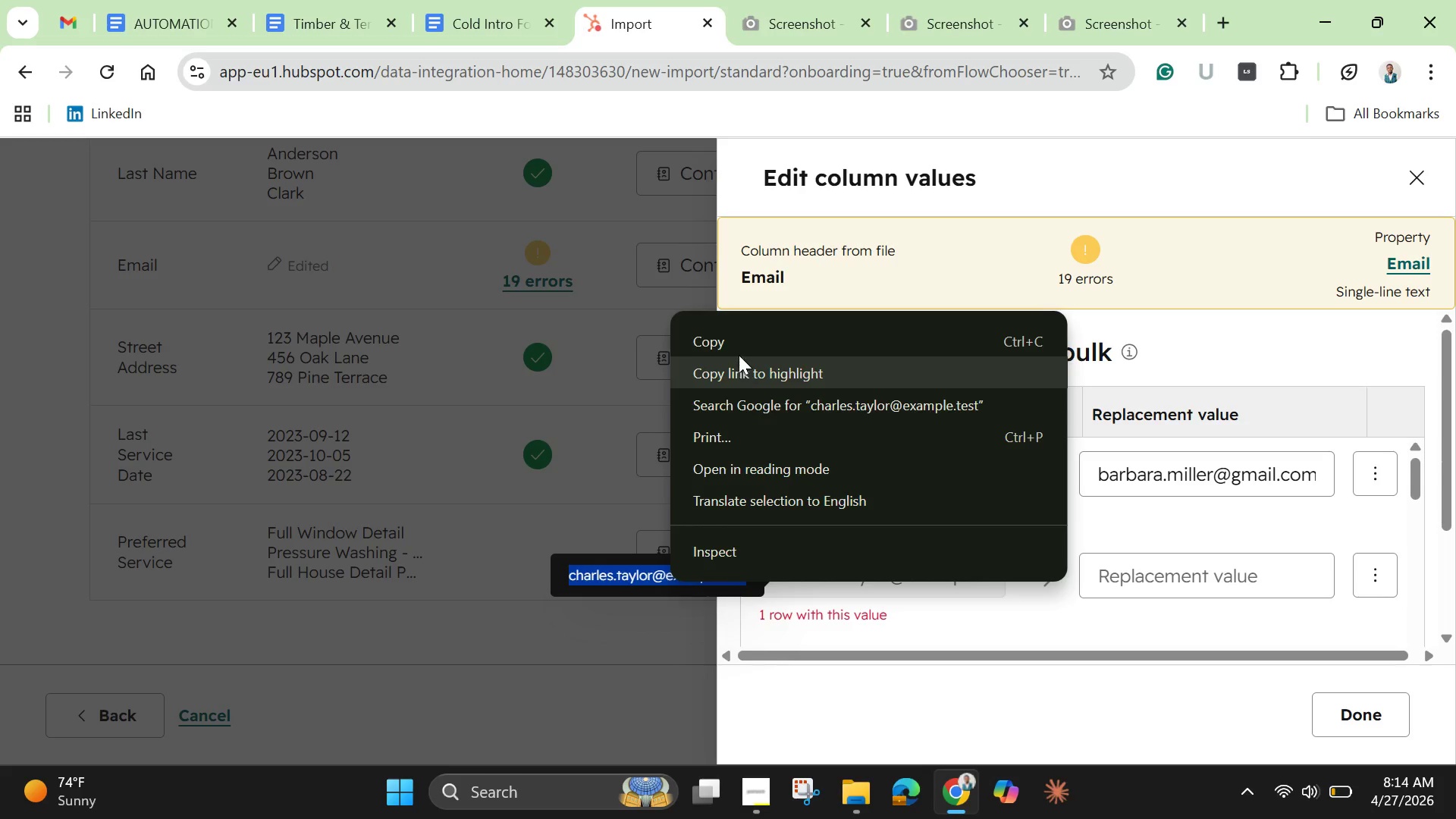 
left_click([736, 345])
 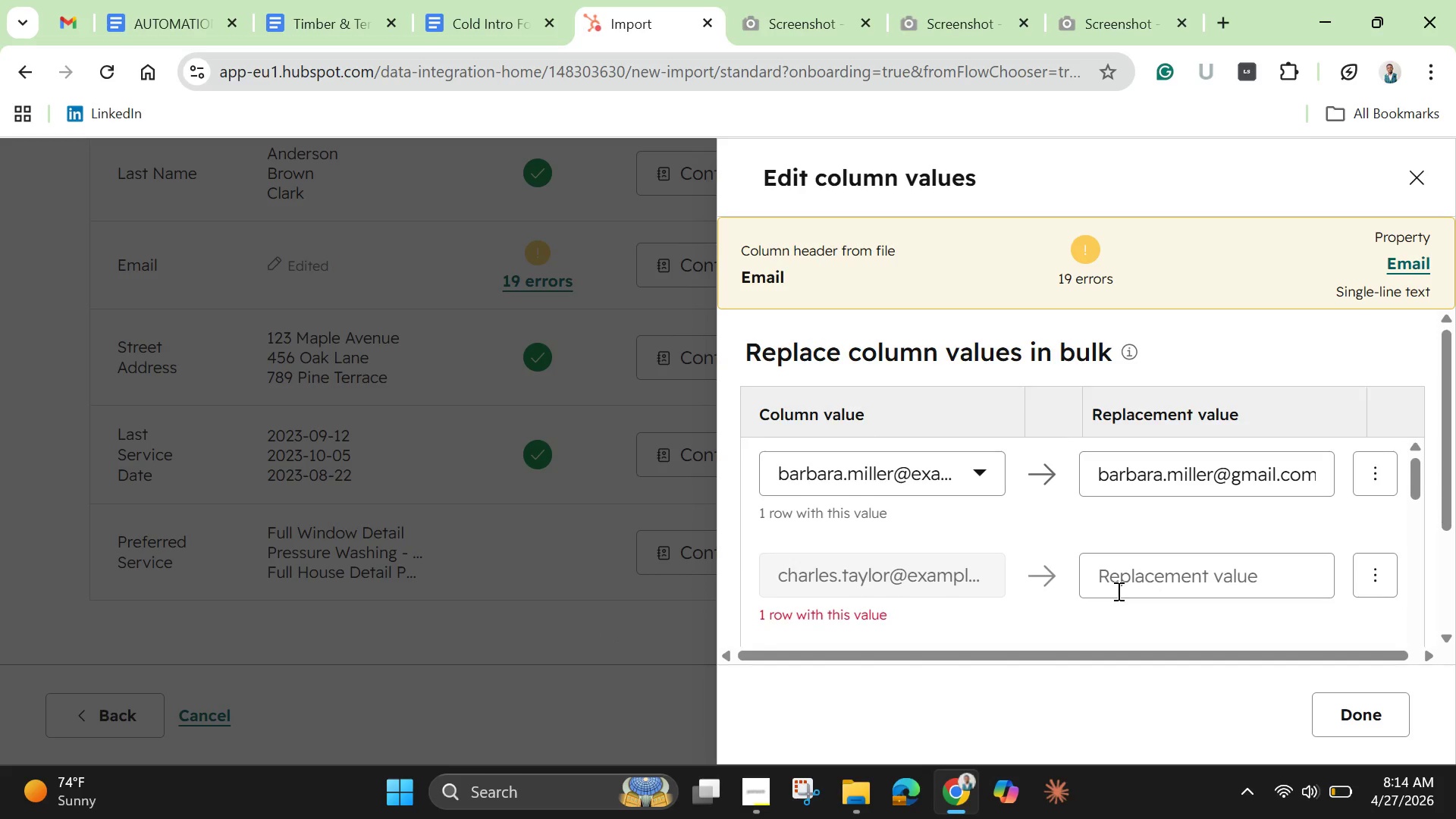 
left_click([1119, 591])
 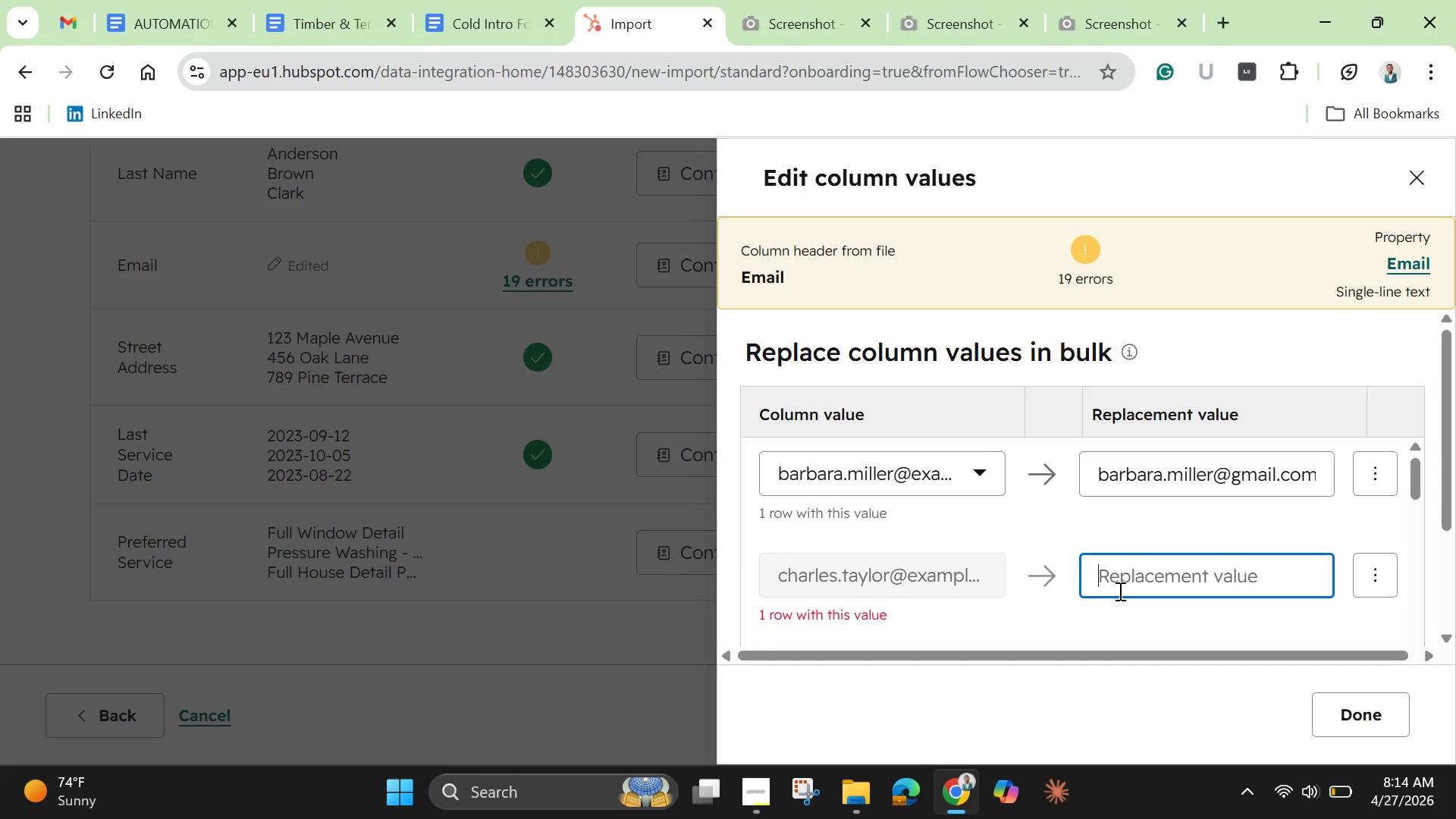 
key(Control+V)
 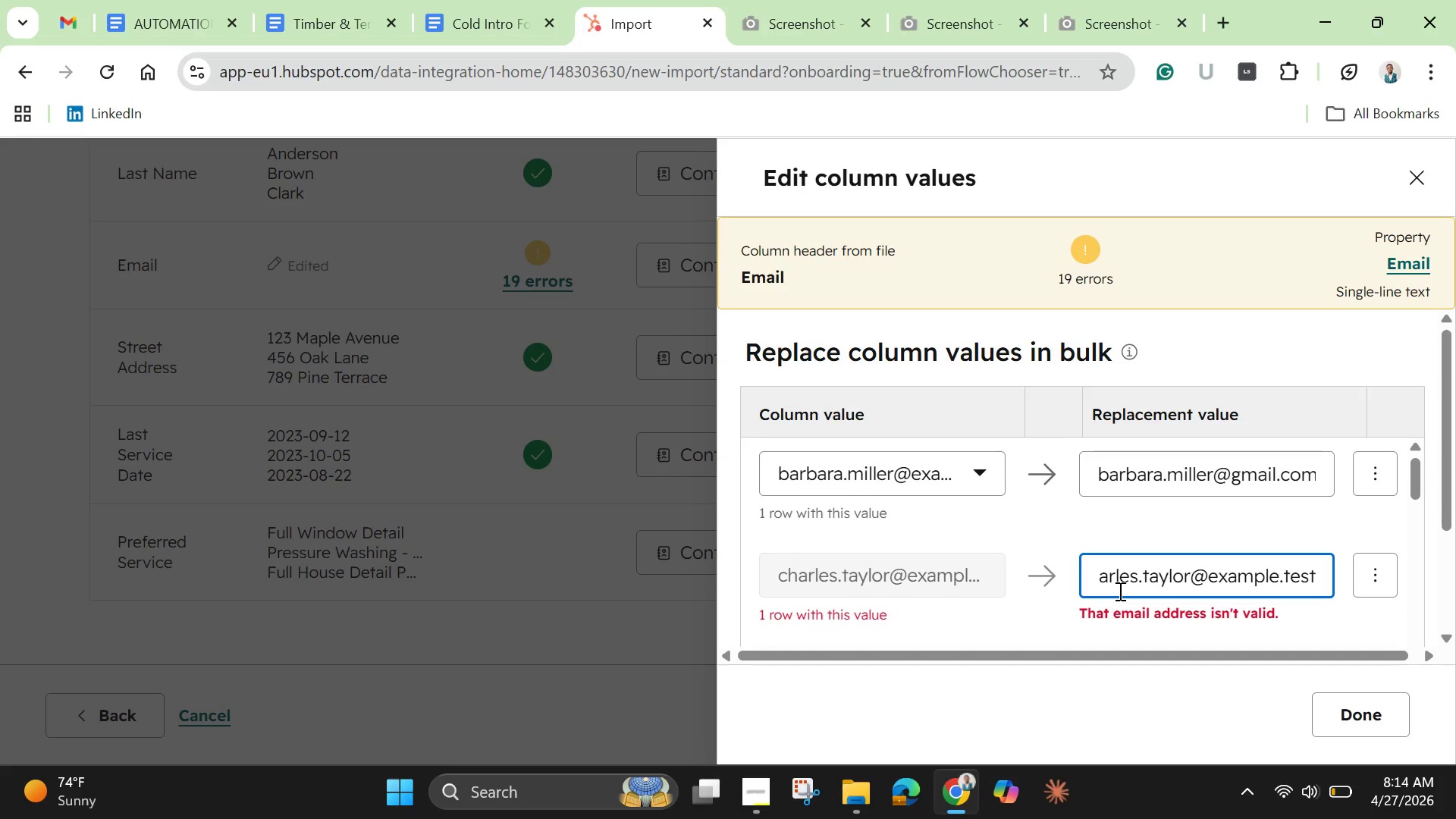 
key(Backspace)
key(Backspace)
key(Backspace)
key(Backspace)
key(Backspace)
key(Backspace)
key(Backspace)
key(Backspace)
key(Backspace)
key(Backspace)
type(ga)
key(Backspace)
type(mail.com)
 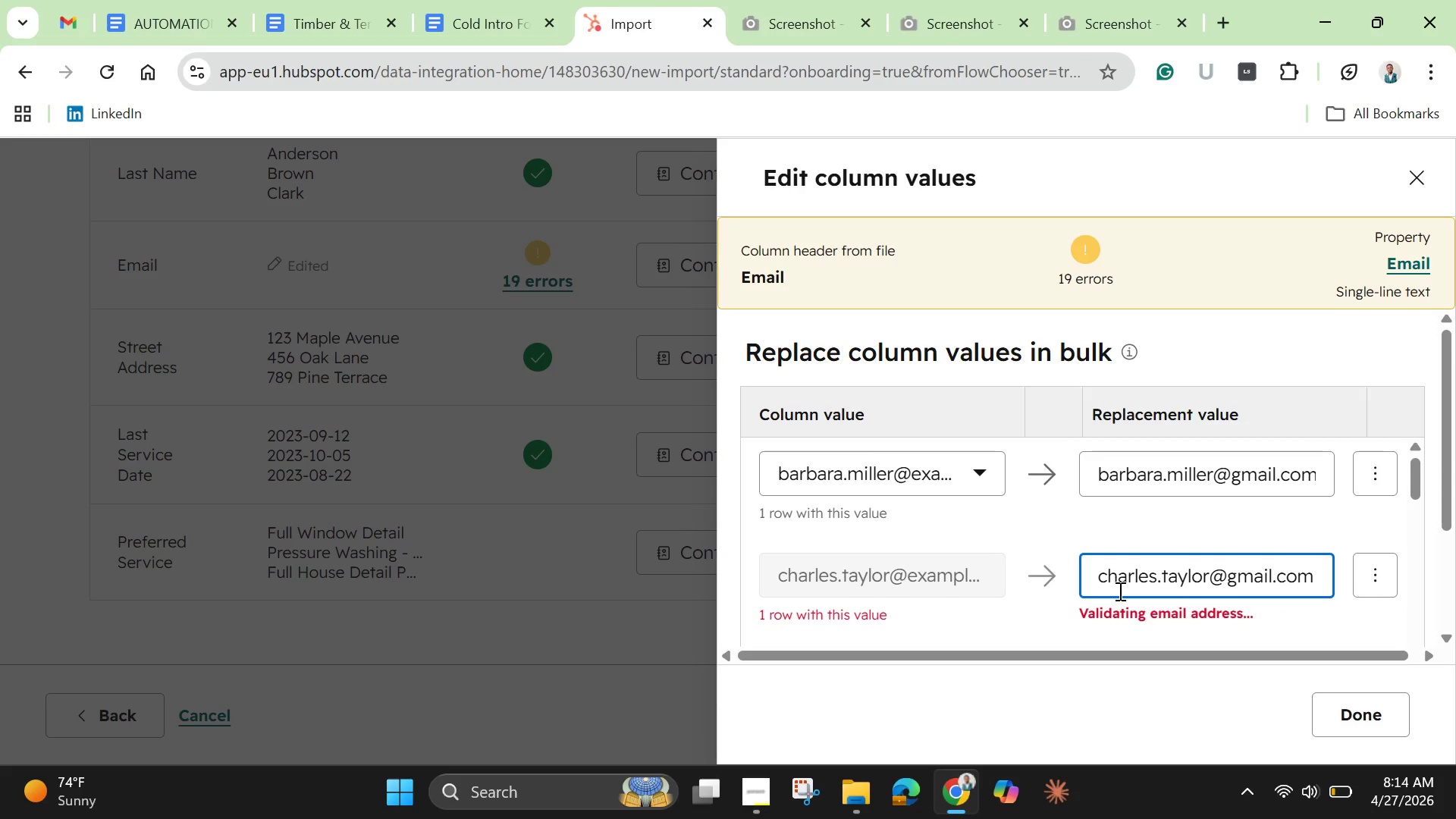 
key(Enter)
 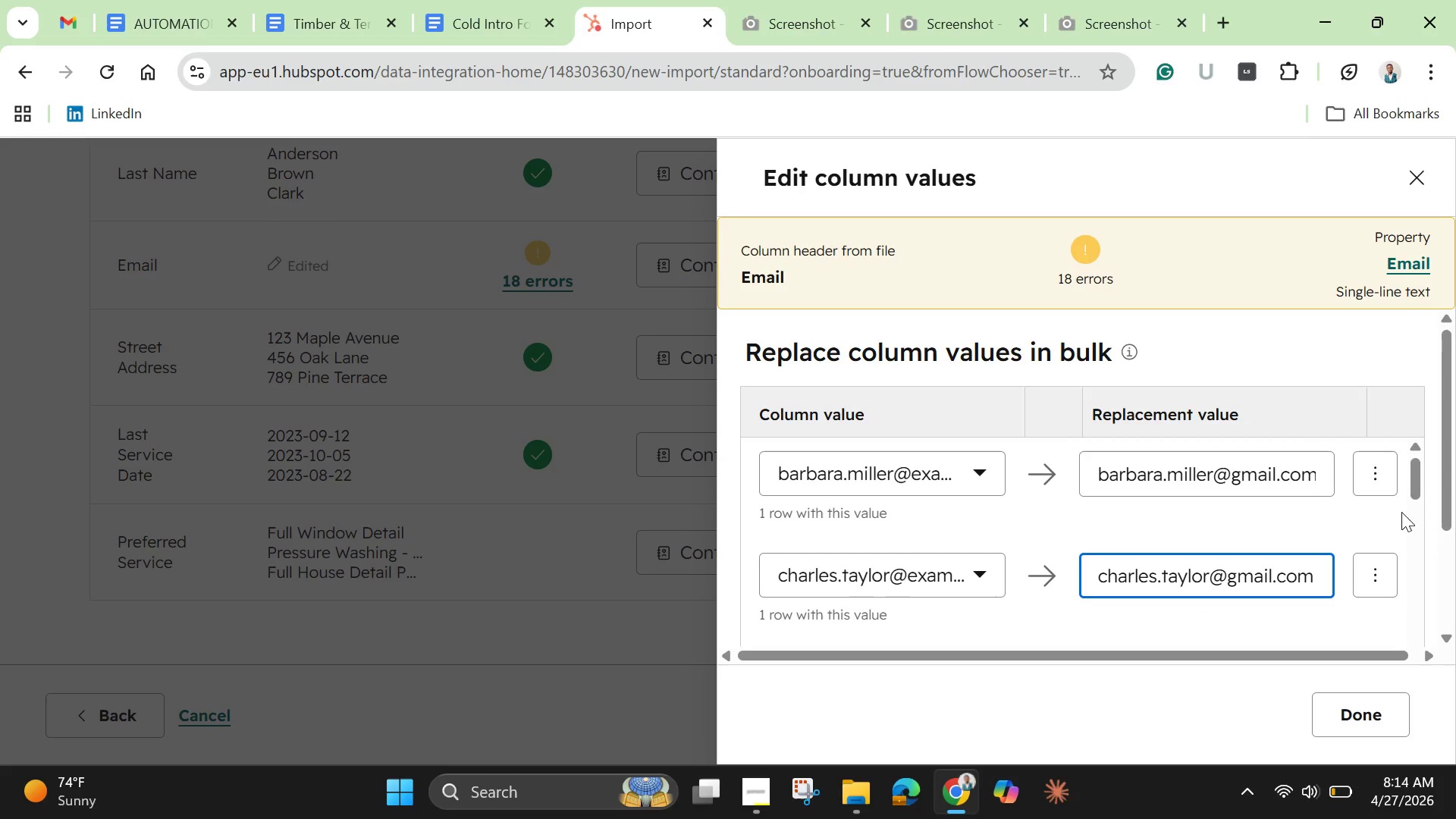 
left_click_drag(start_coordinate=[1420, 497], to_coordinate=[1421, 516])
 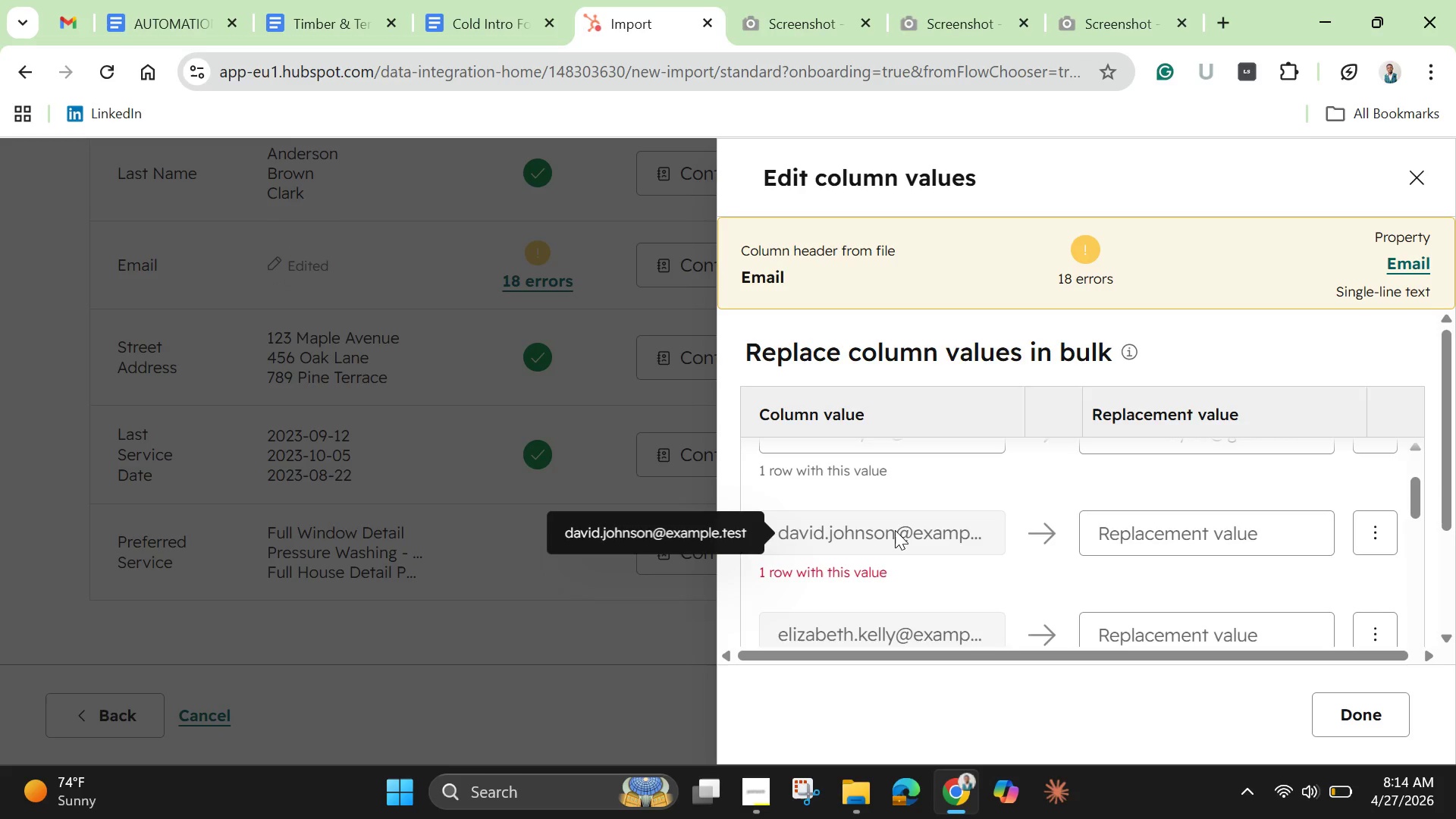 
double_click([895, 530])
 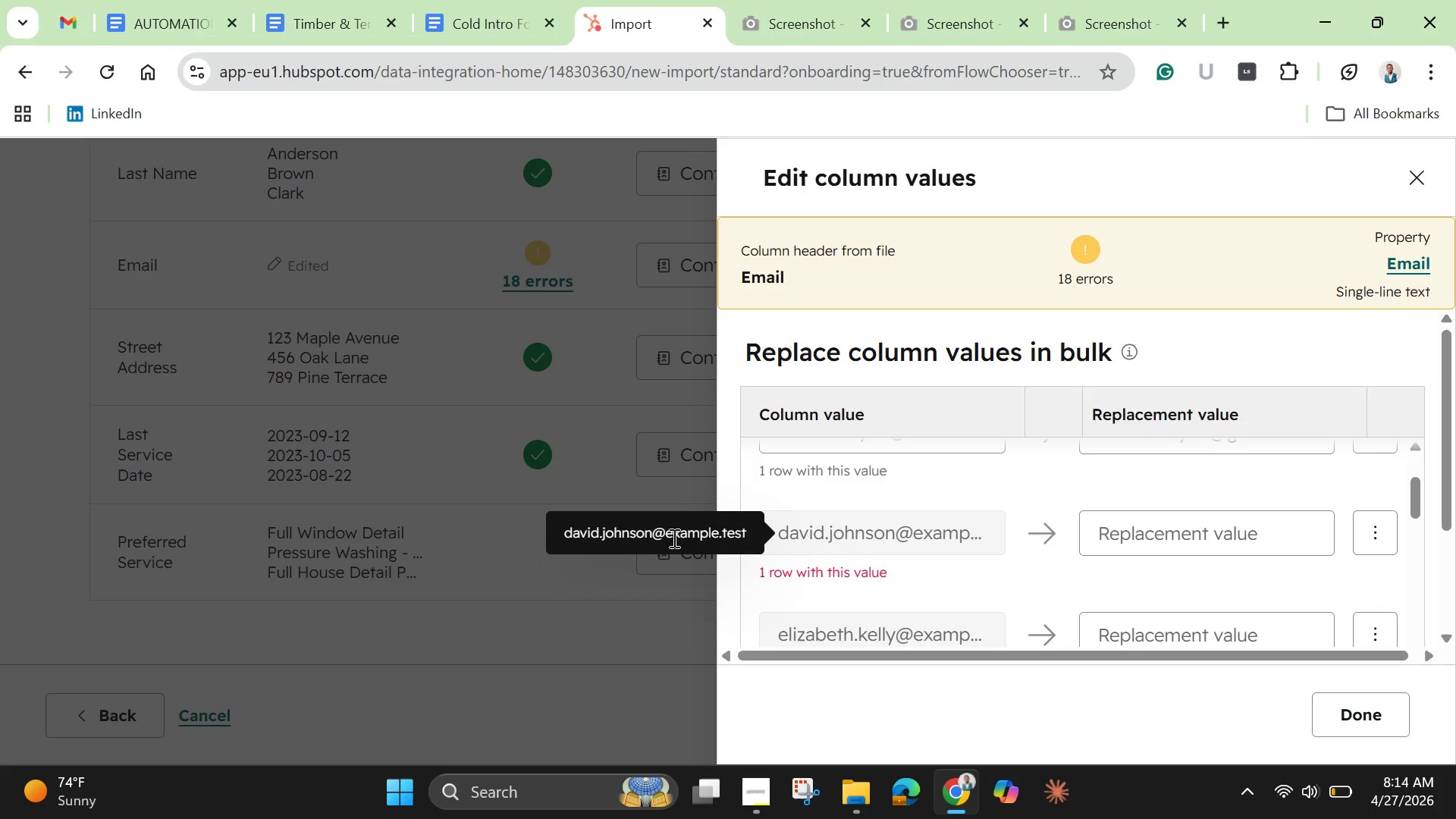 
double_click([673, 538])
 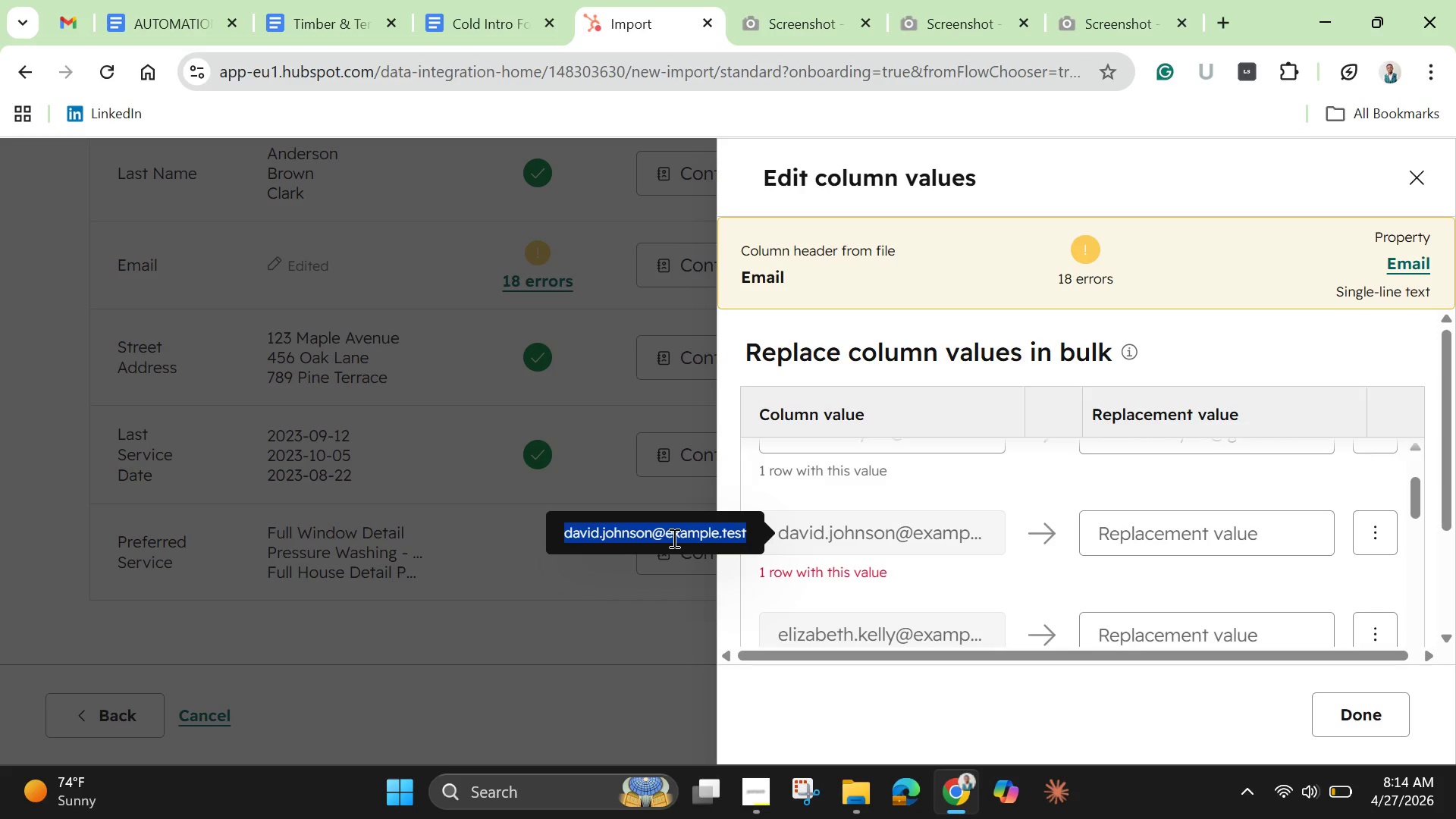 
triple_click([673, 538])
 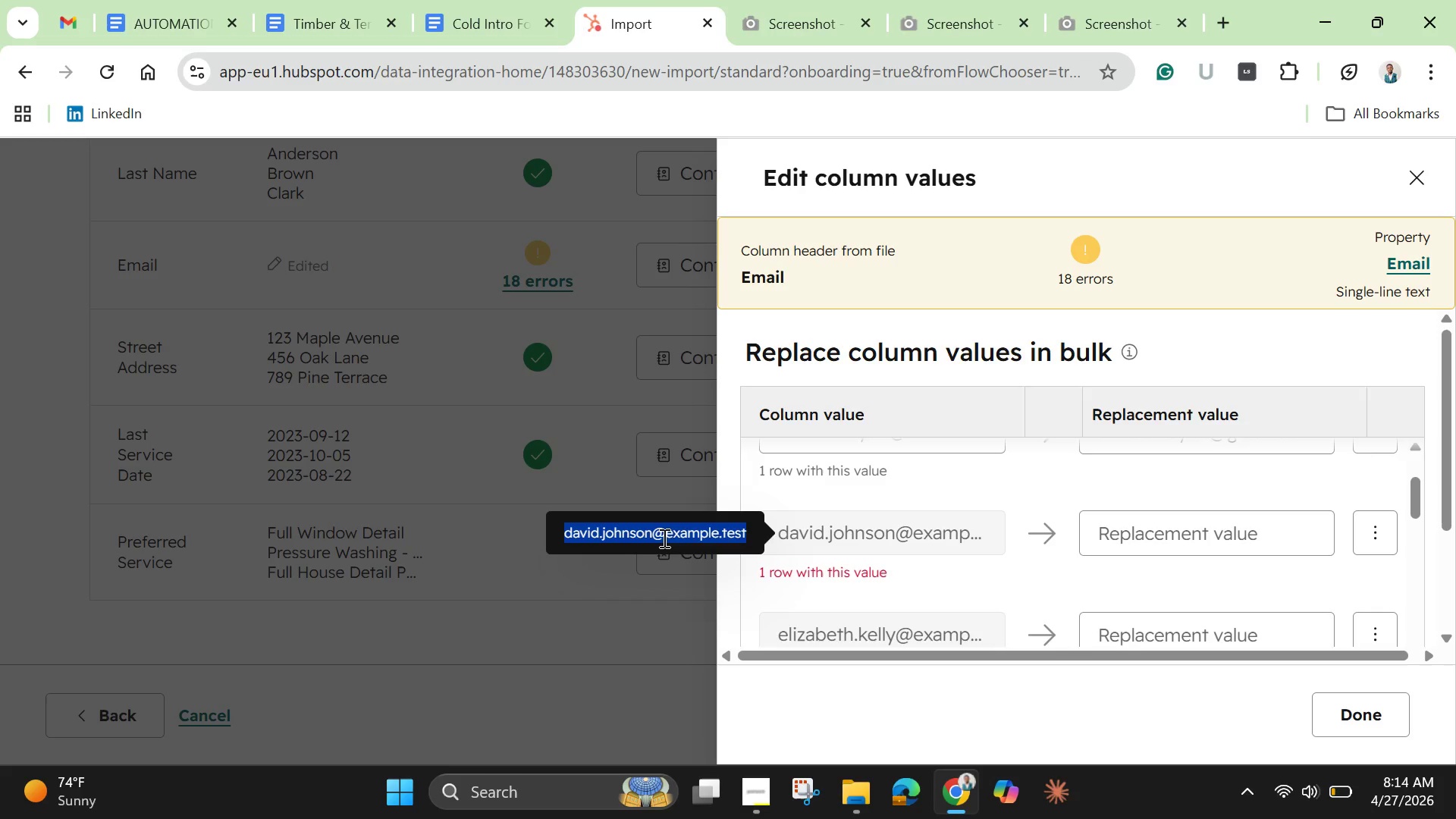 
left_click([664, 538])
 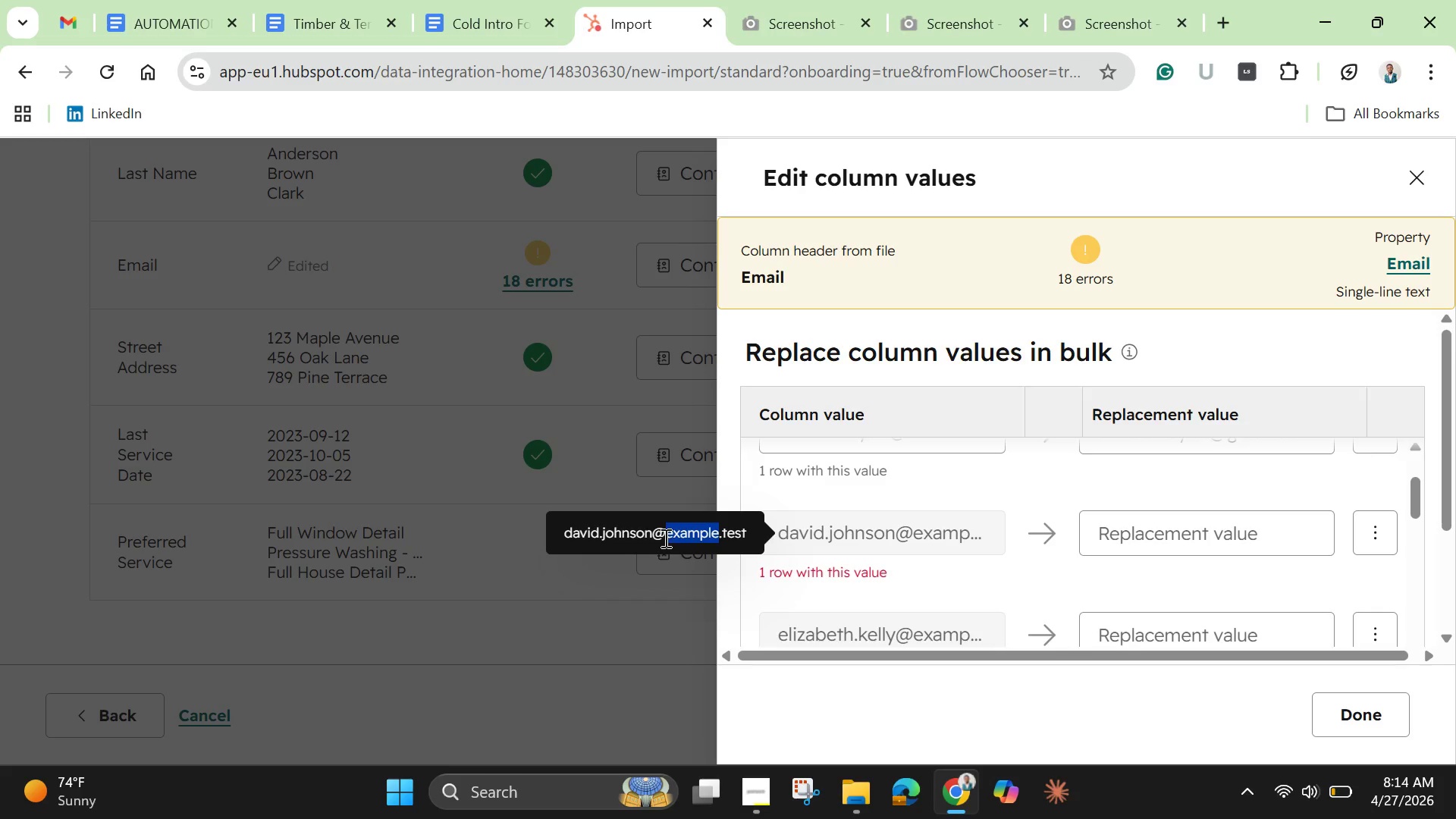 
left_click_drag(start_coordinate=[664, 538], to_coordinate=[615, 538])
 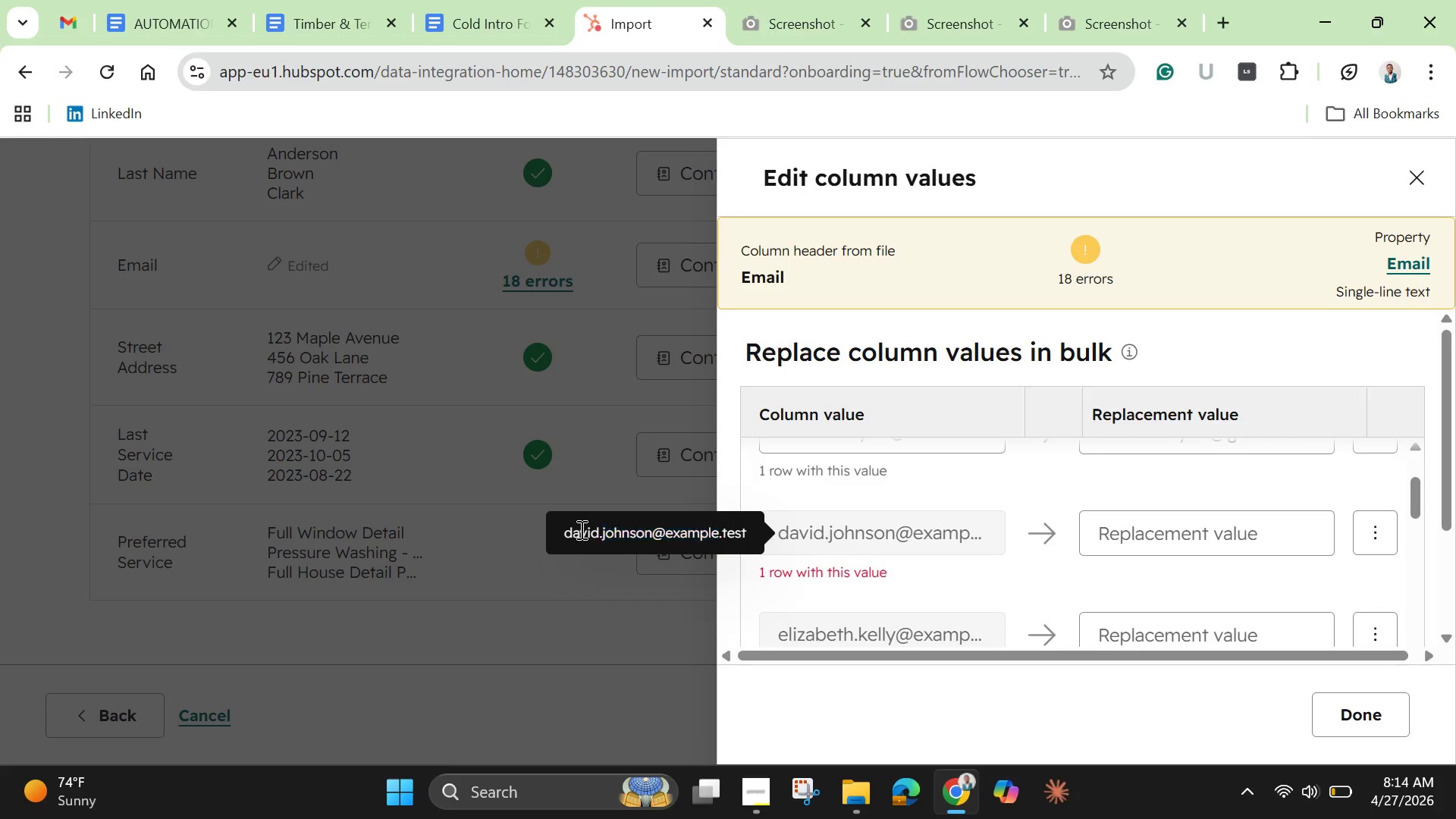 
left_click([580, 529])
 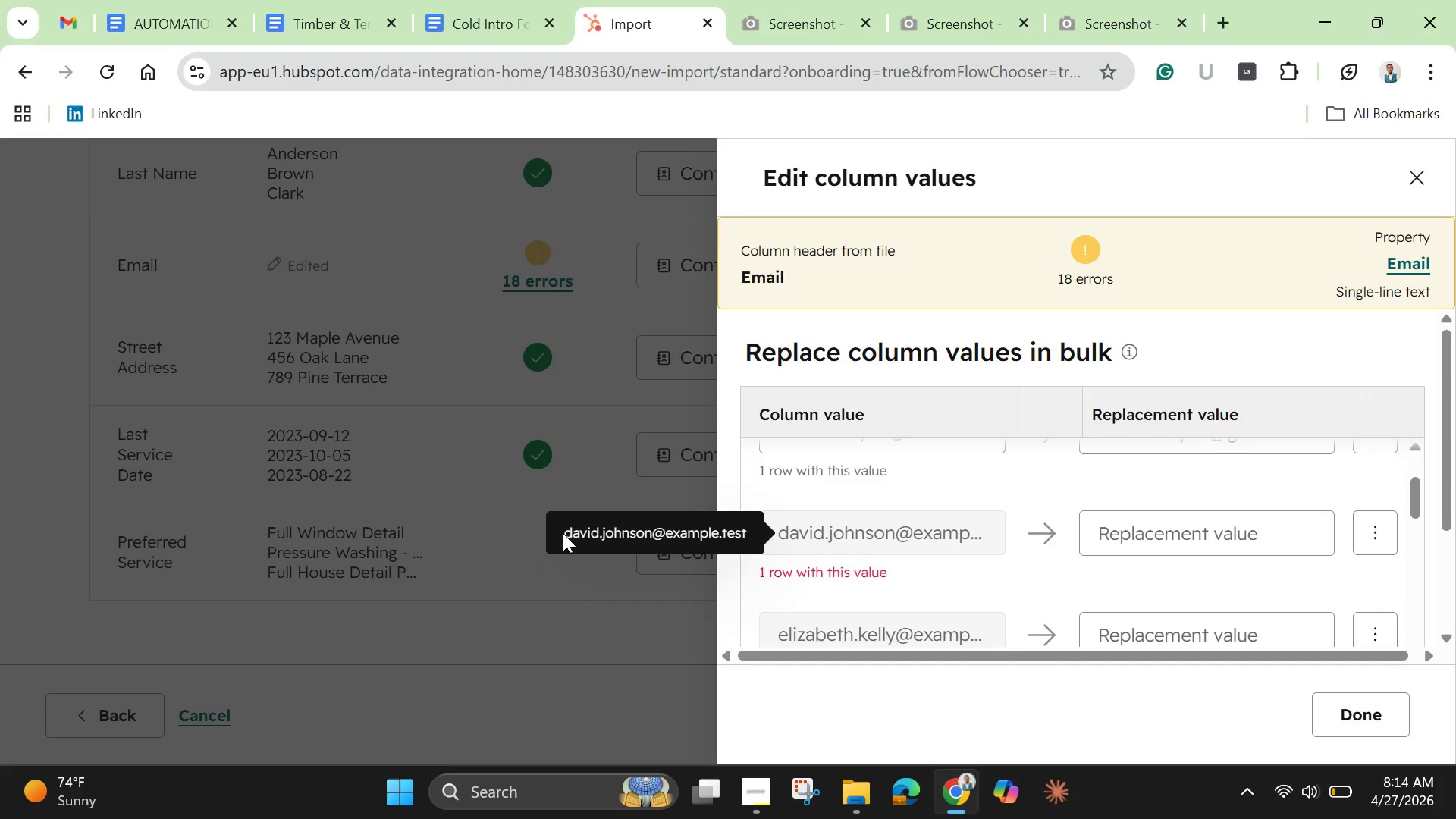 
left_click_drag(start_coordinate=[563, 533], to_coordinate=[662, 536])
 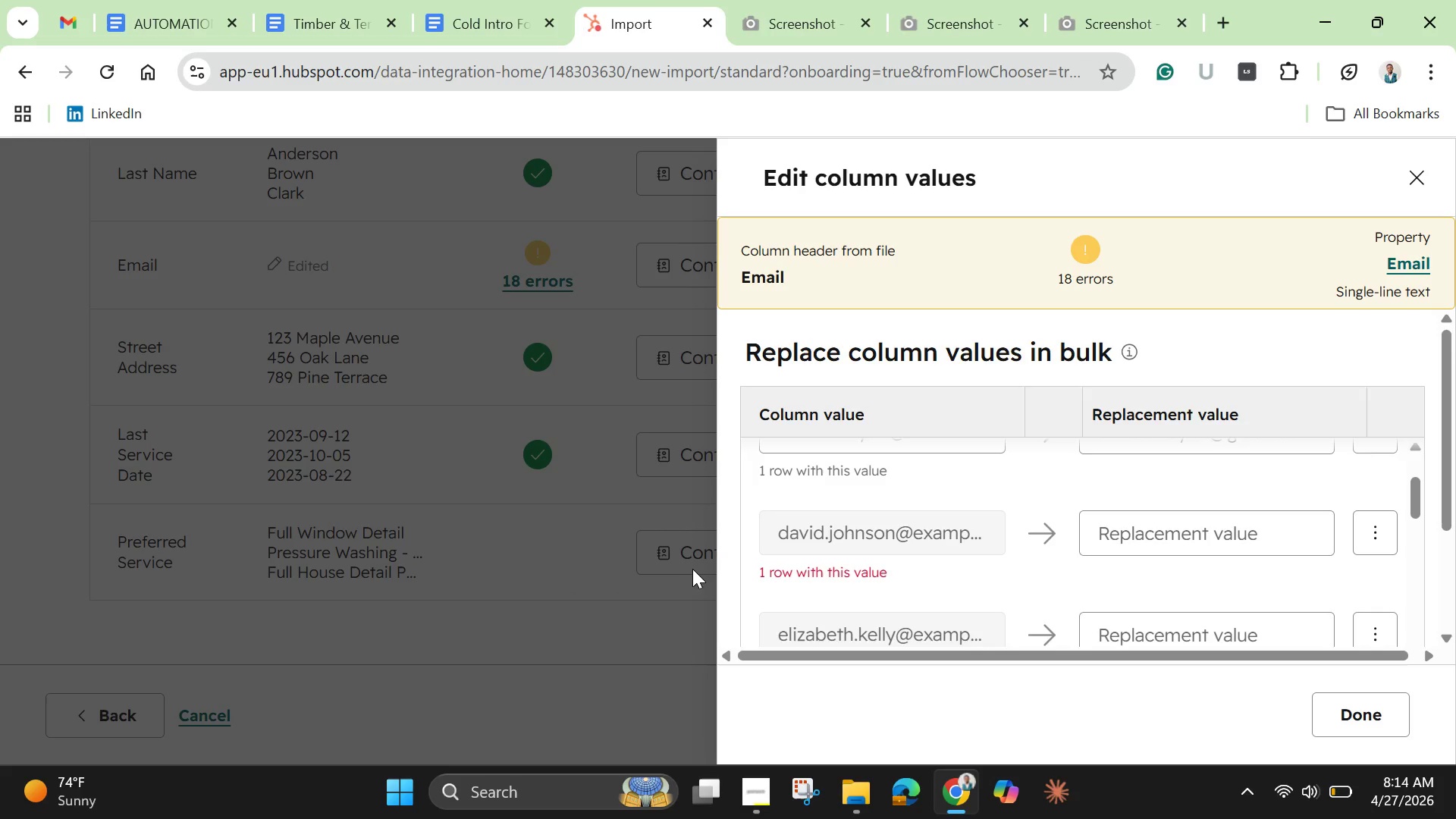 
key(Control+C)
 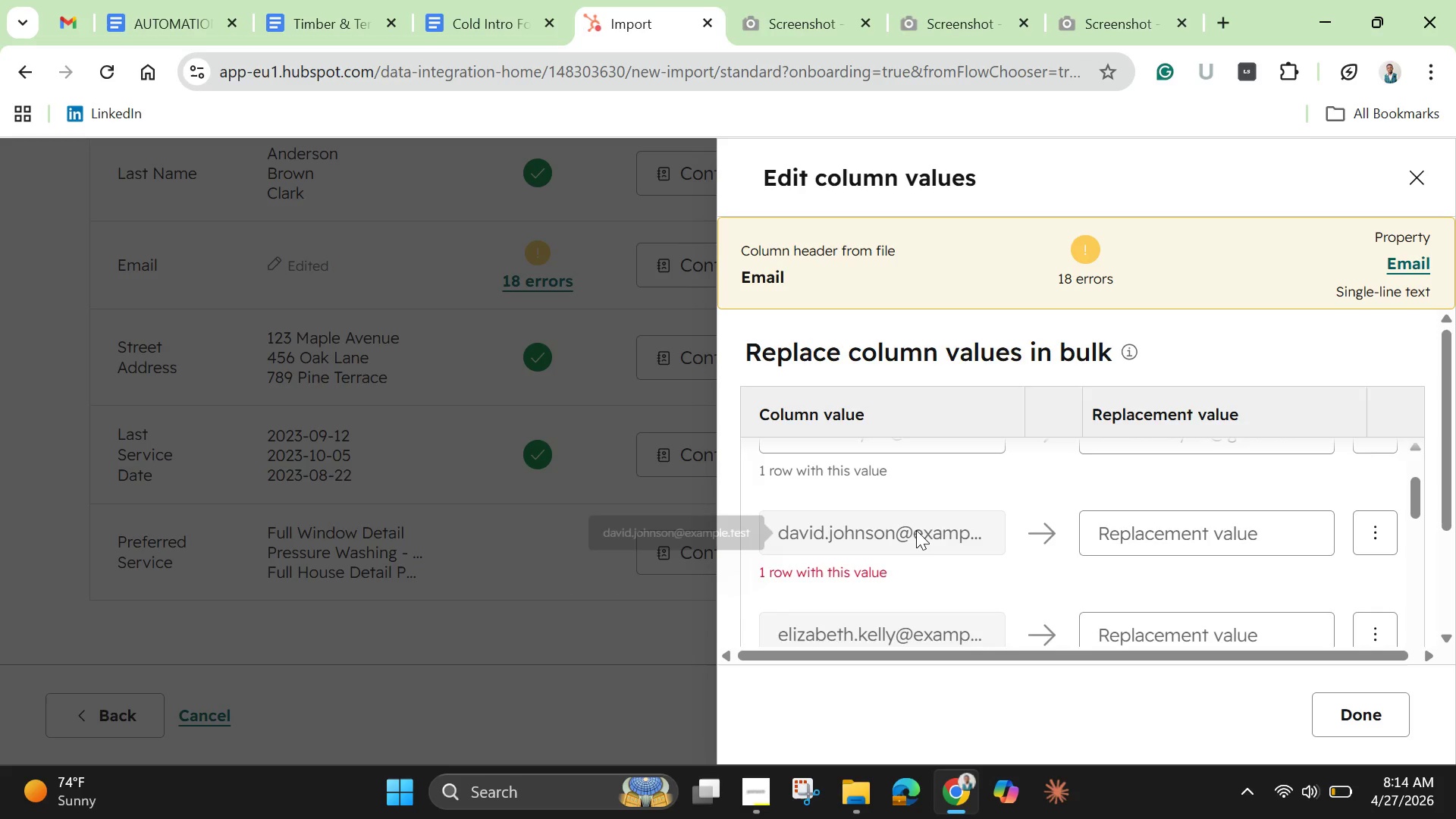 
left_click([916, 530])
 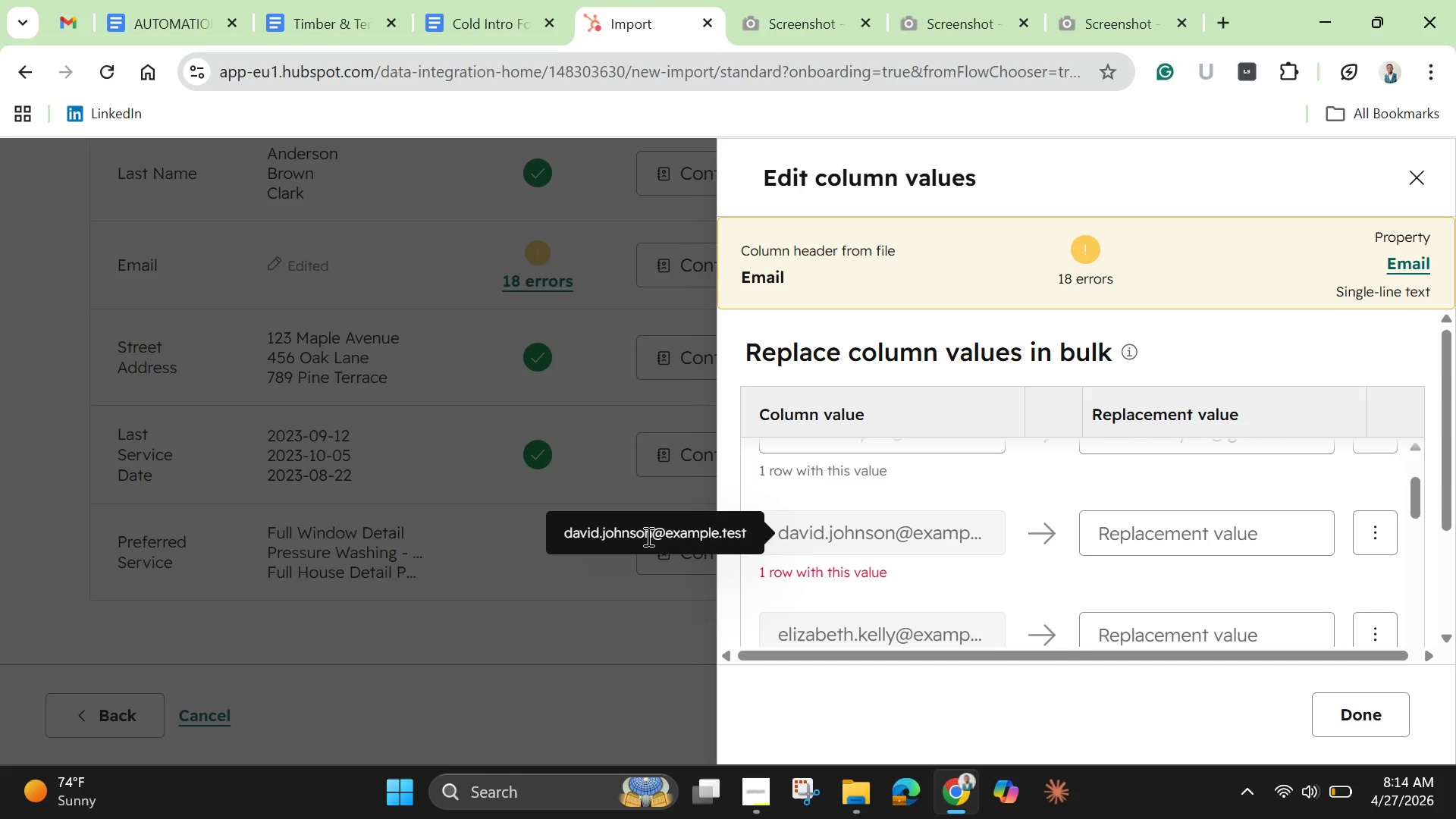 
double_click([647, 536])
 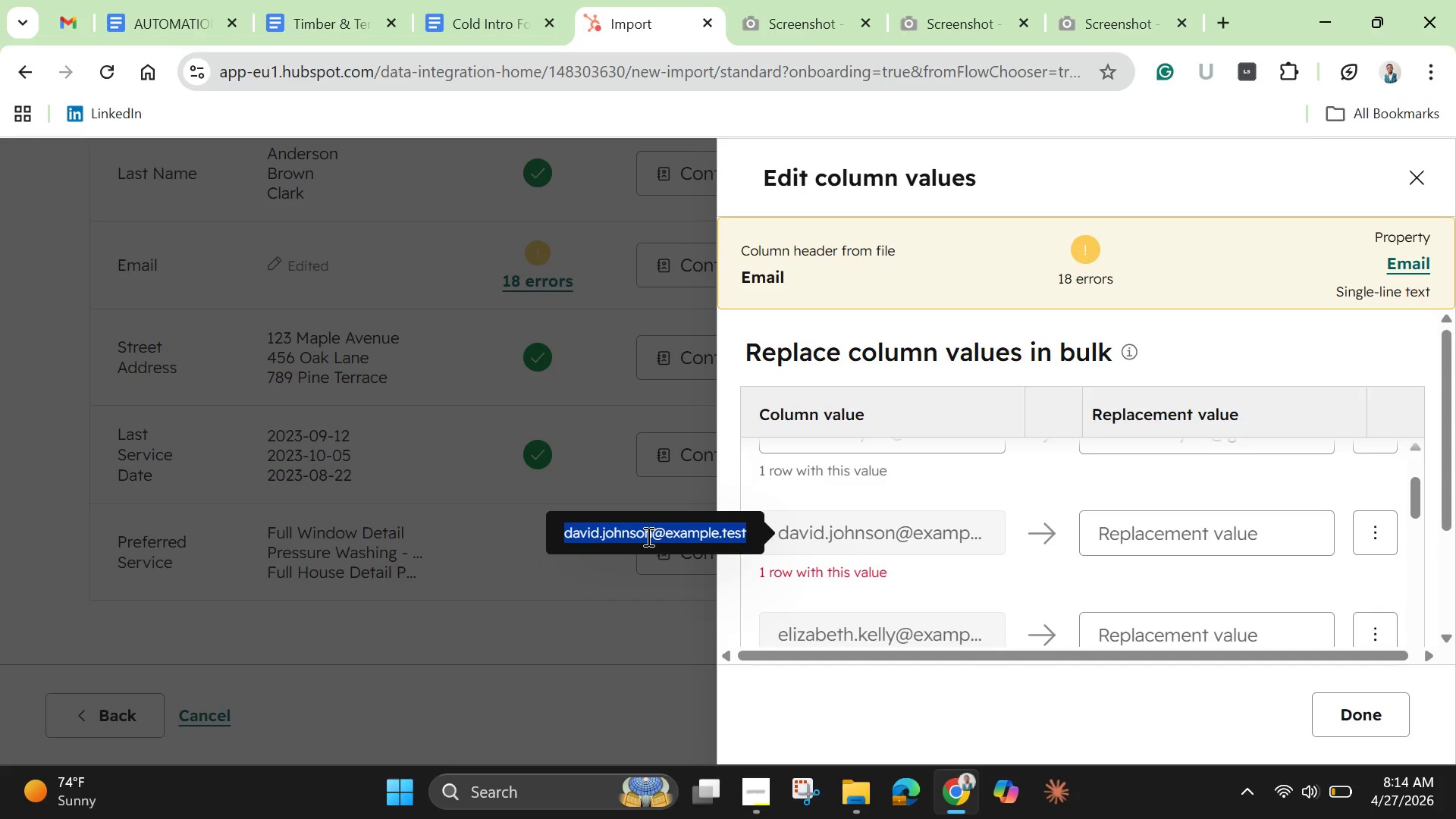 
triple_click([647, 536])
 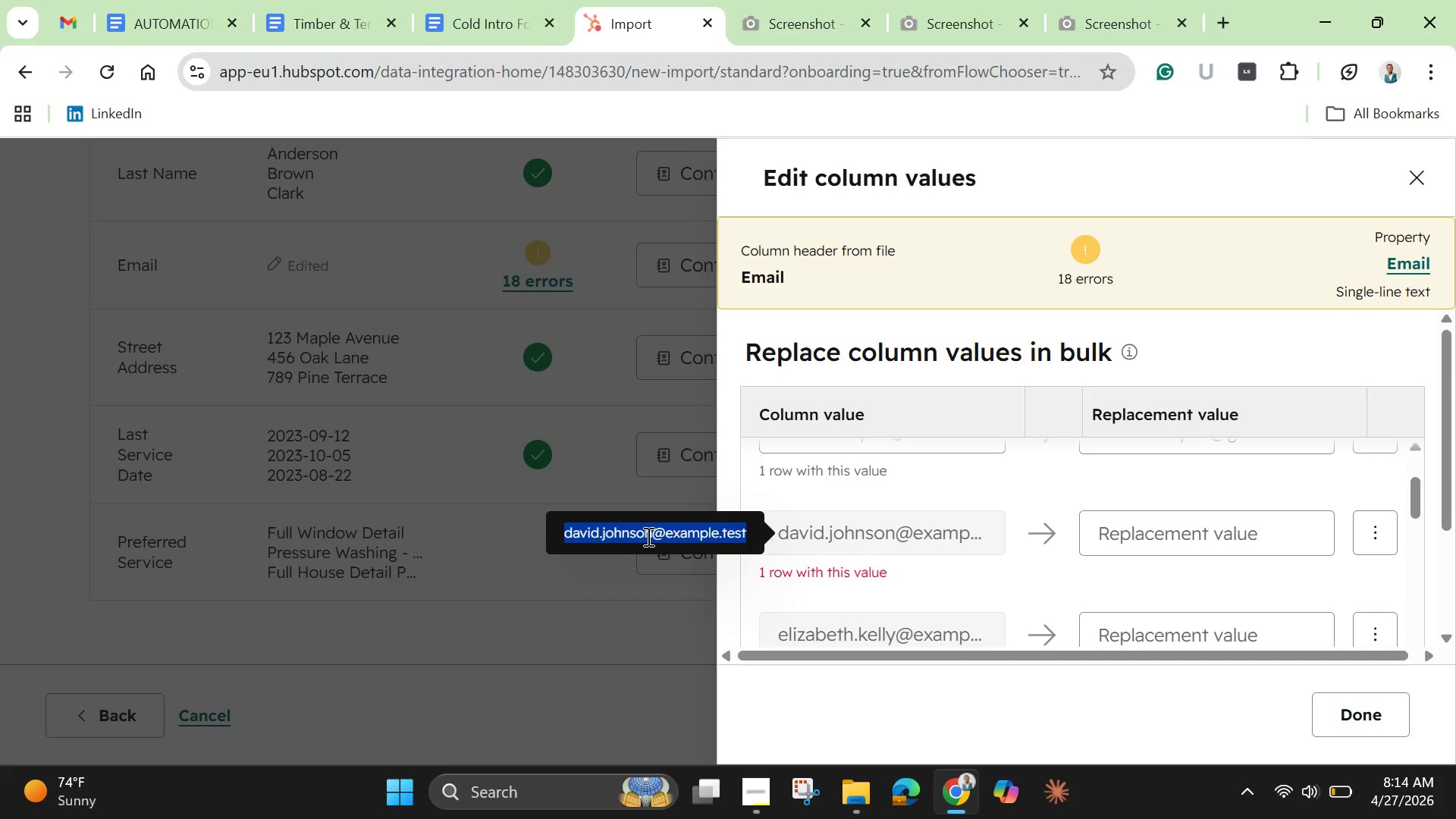 
triple_click([647, 536])
 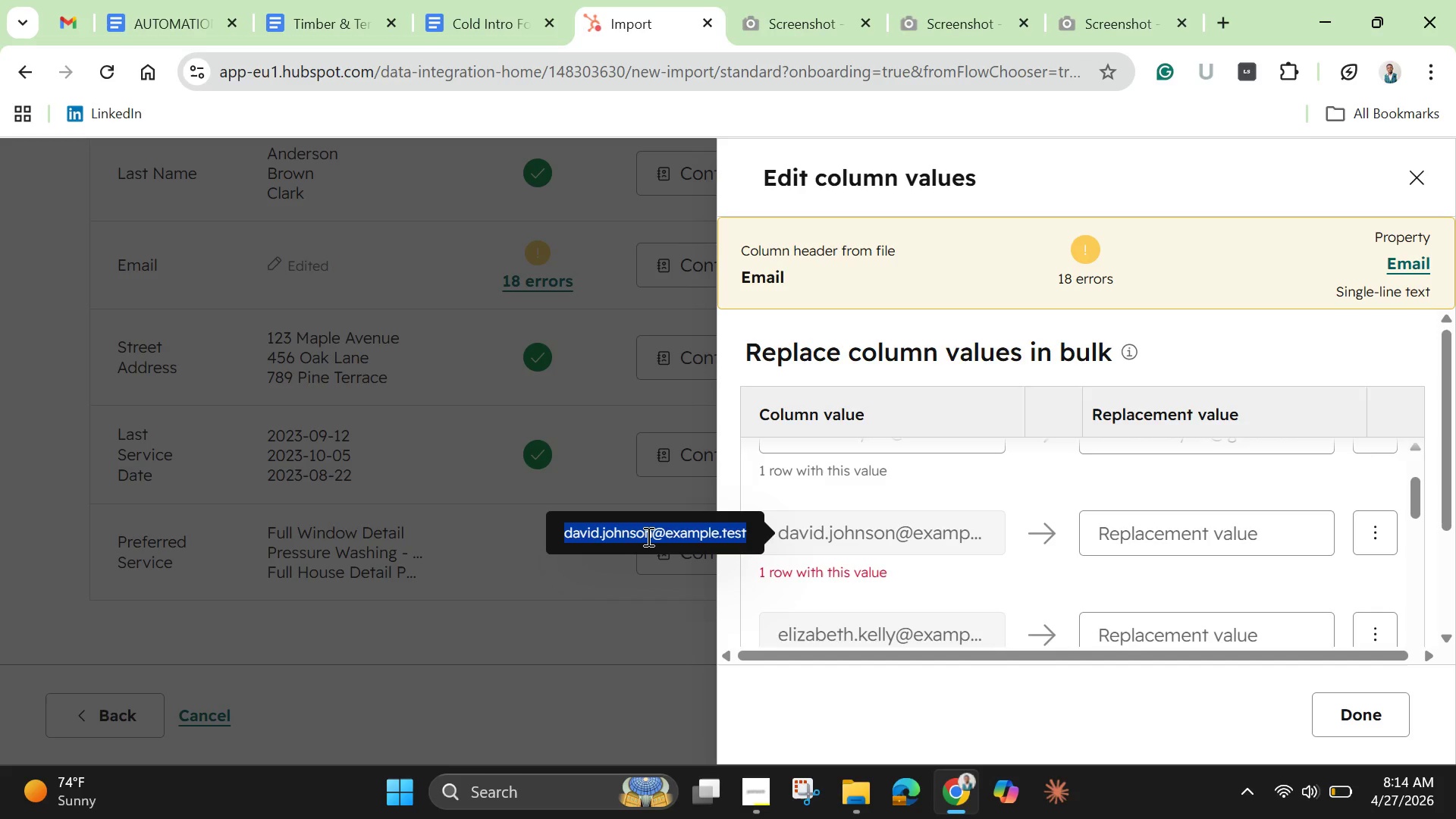 
key(Control+C)
 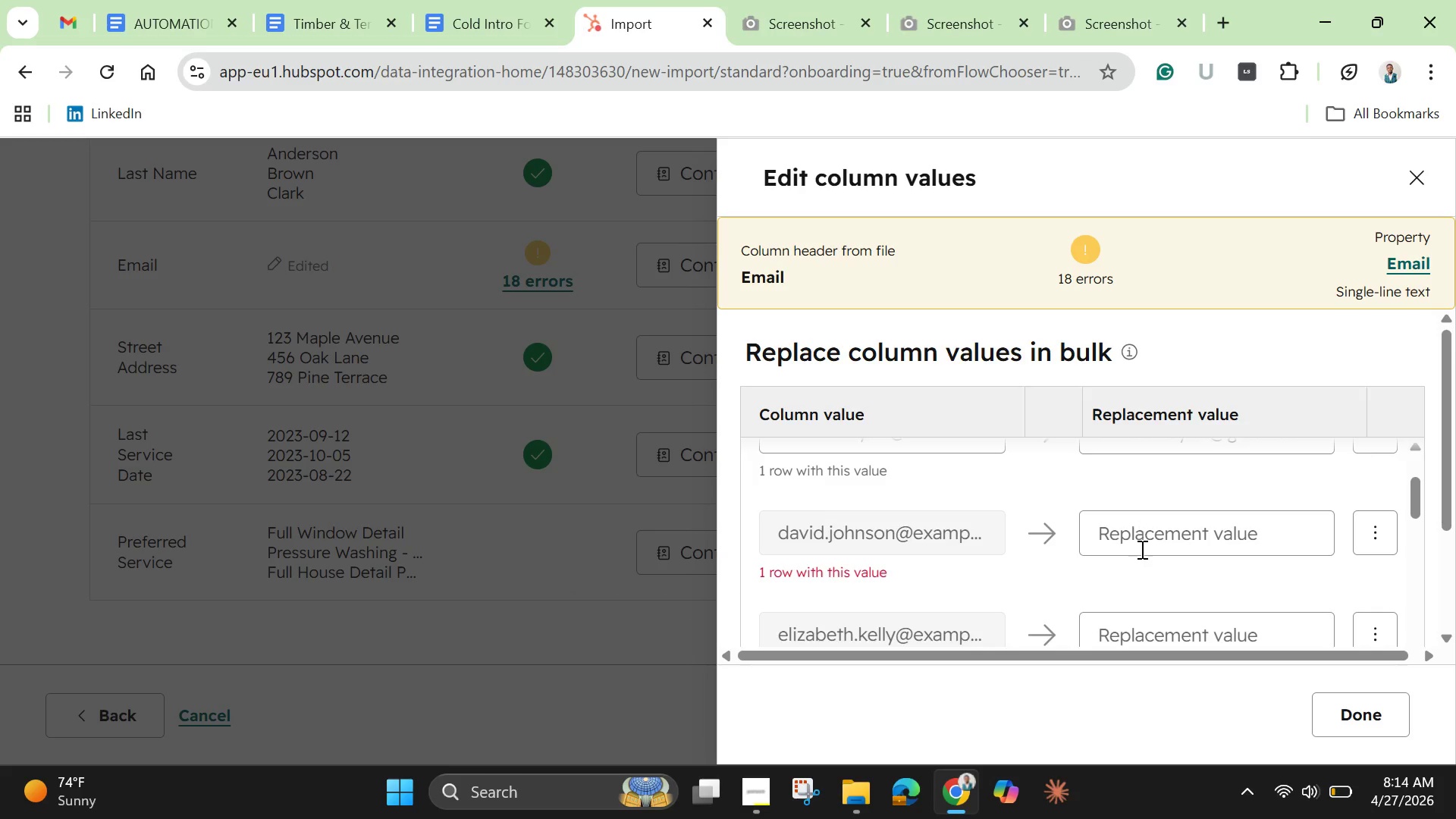 
left_click([1141, 550])
 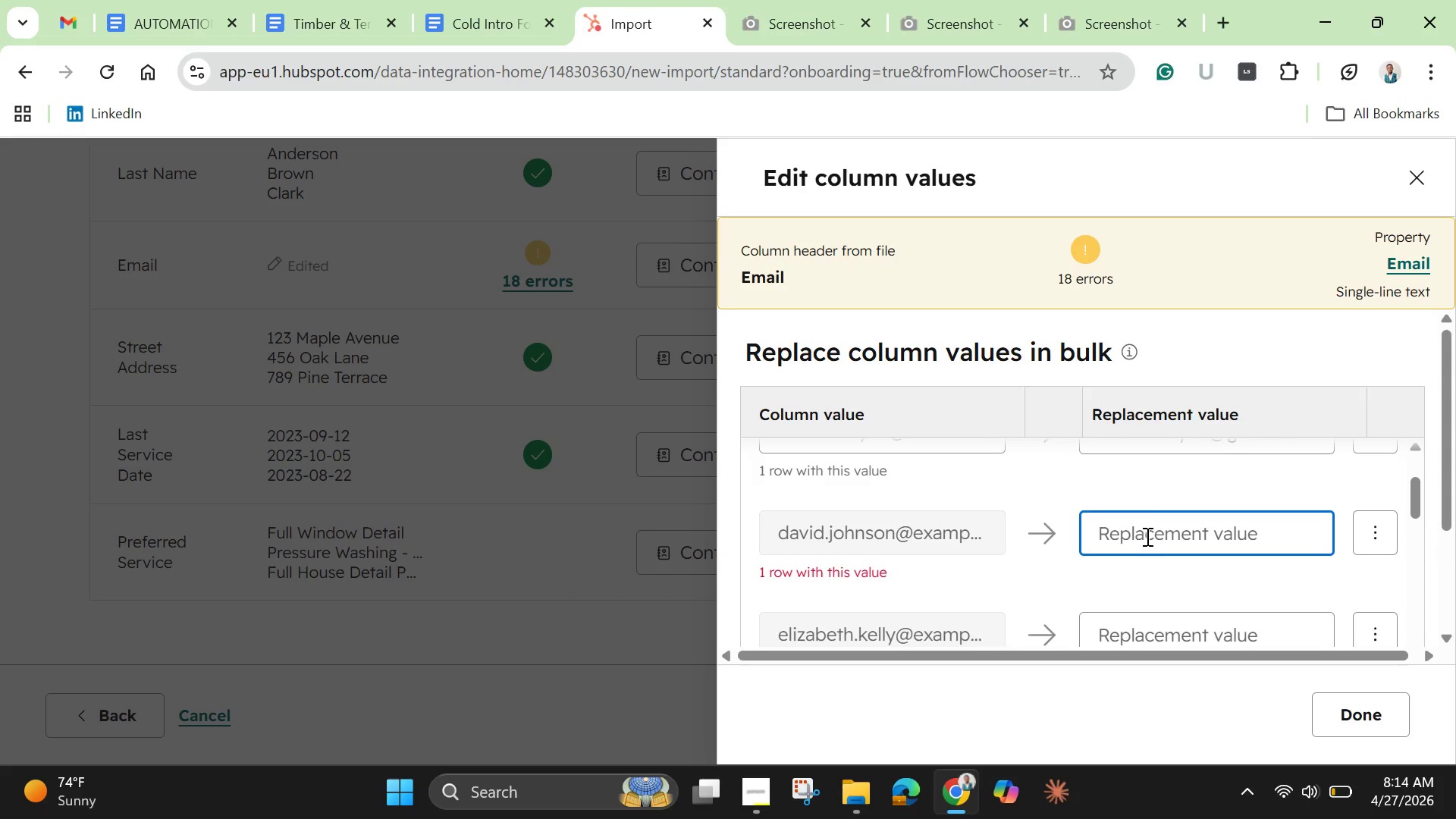 
scroll: coordinate [1146, 536], scroll_direction: up, amount: 1.0
 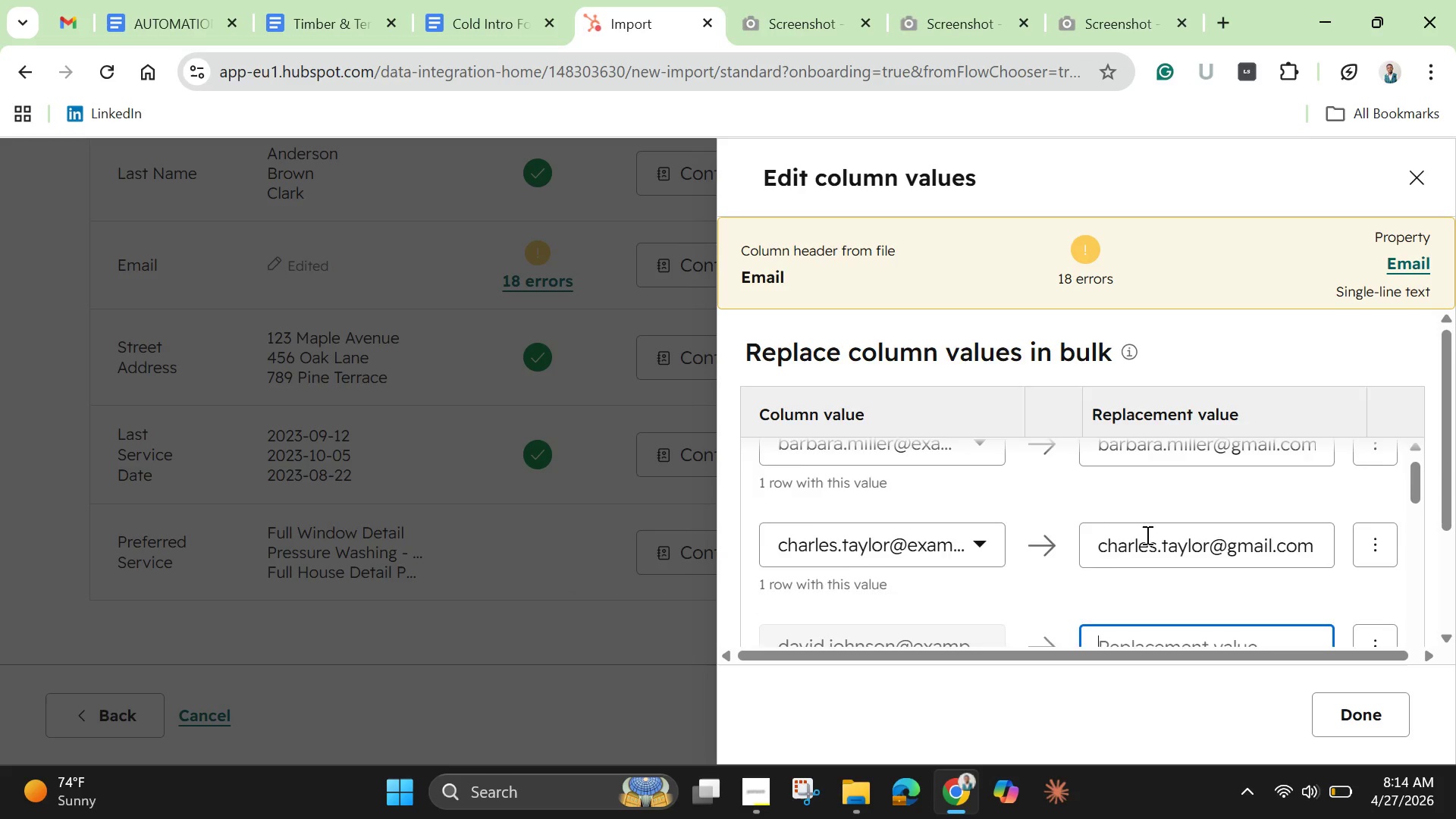 
scroll: coordinate [1146, 535], scroll_direction: down, amount: 1.0
 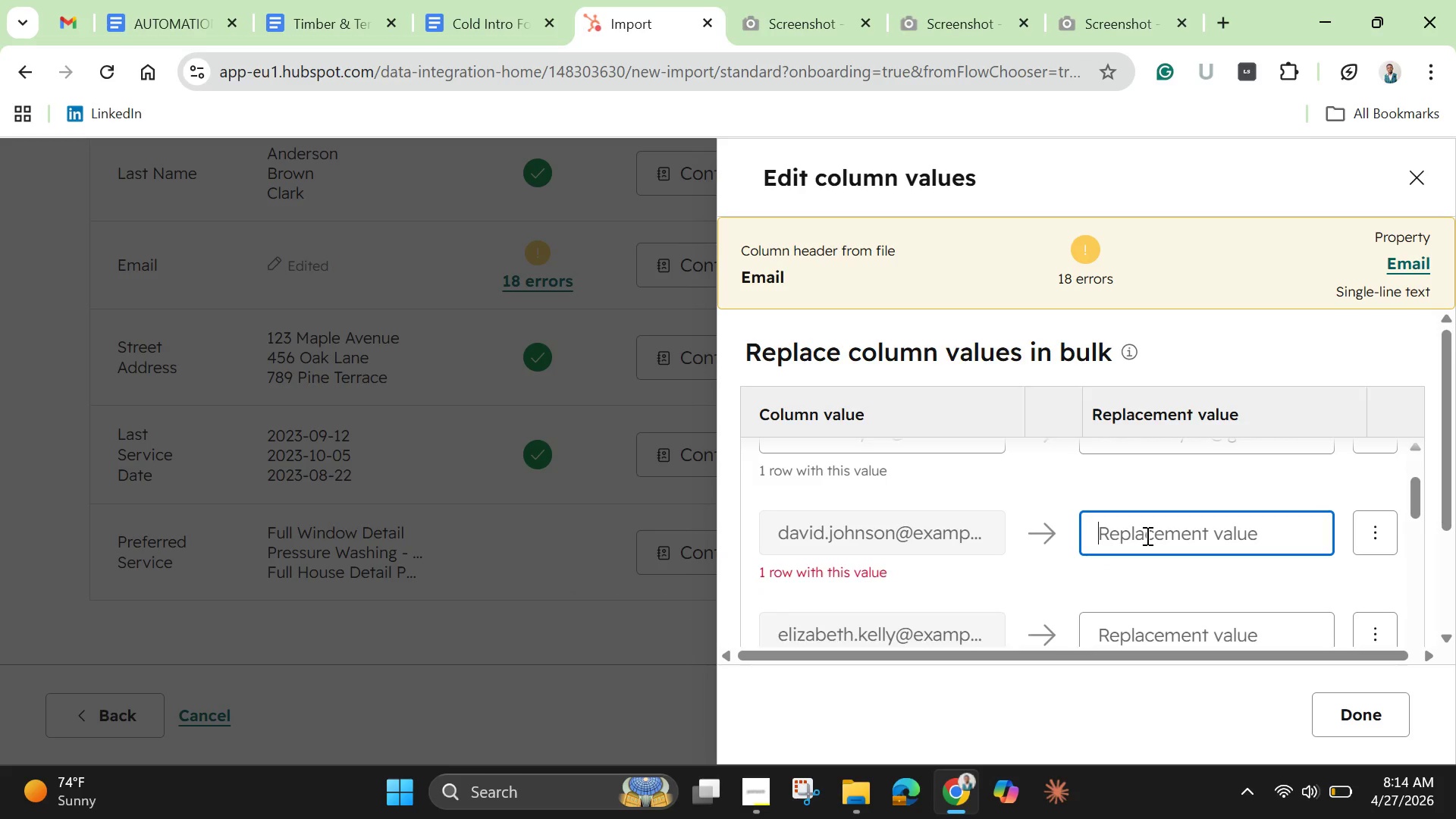 
key(Control+V)
 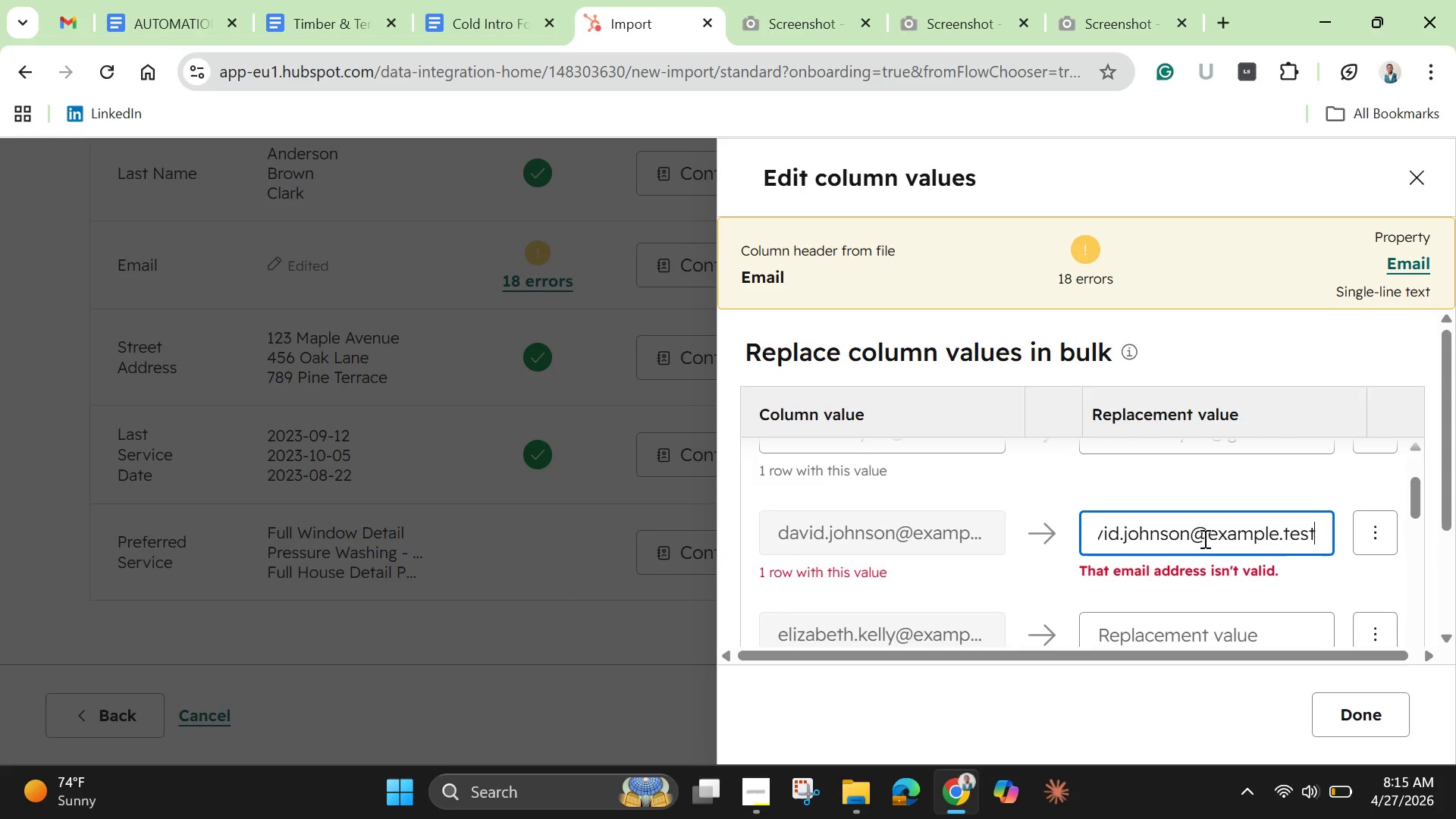 
left_click_drag(start_coordinate=[1207, 538], to_coordinate=[1332, 538])
 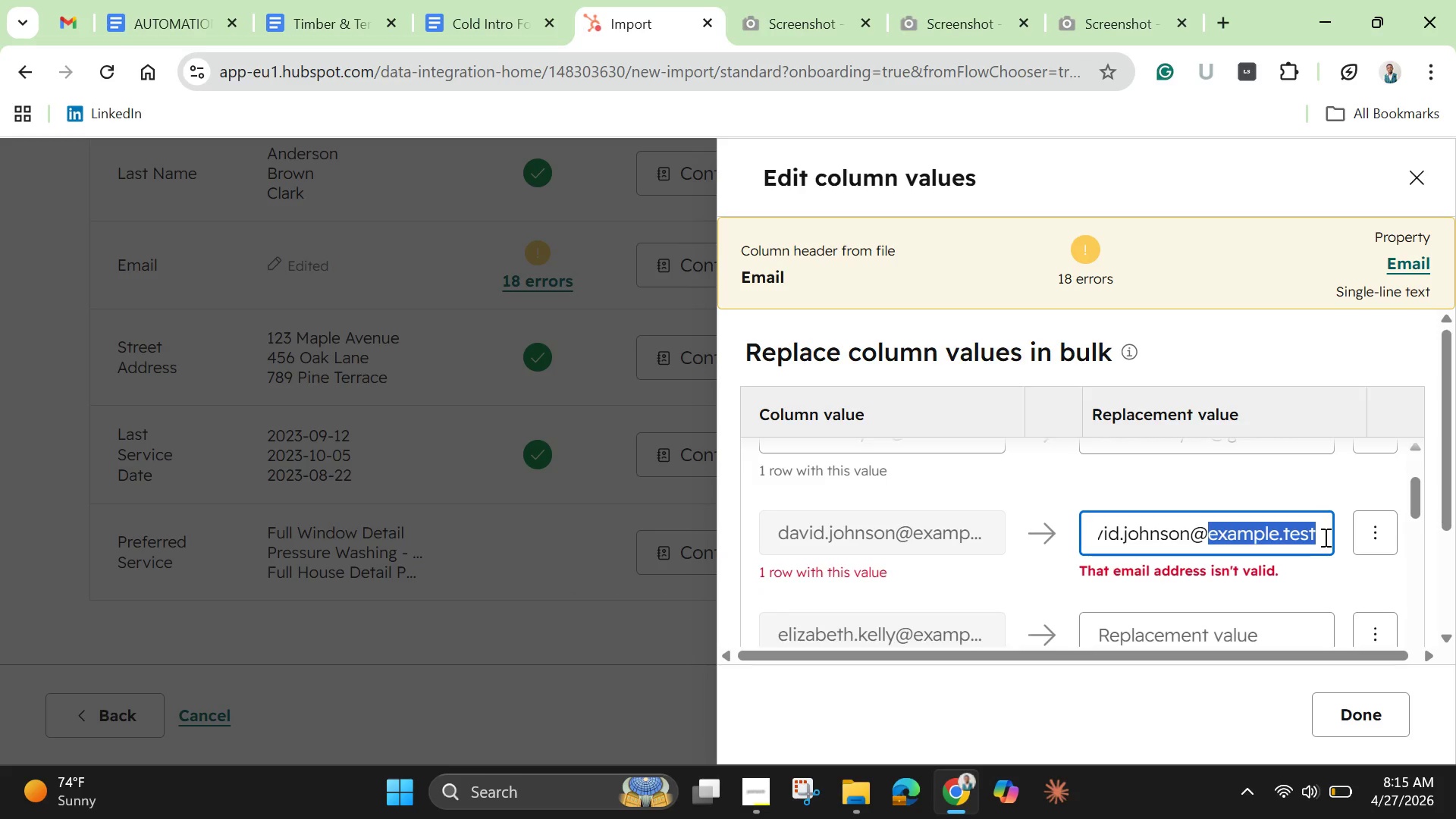 
key(Backspace)
type(gmail.com)
 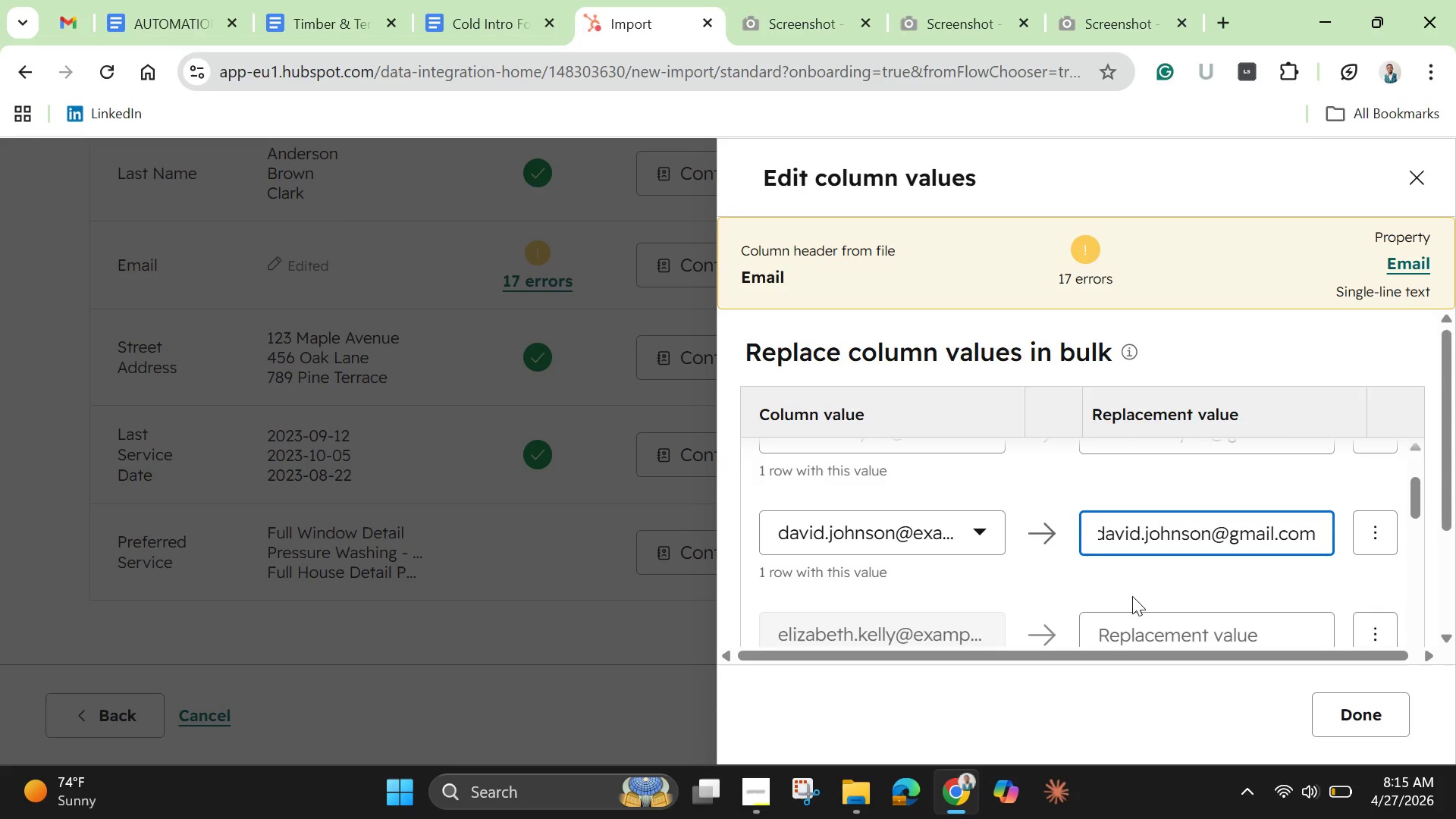 
wait(5.06)
 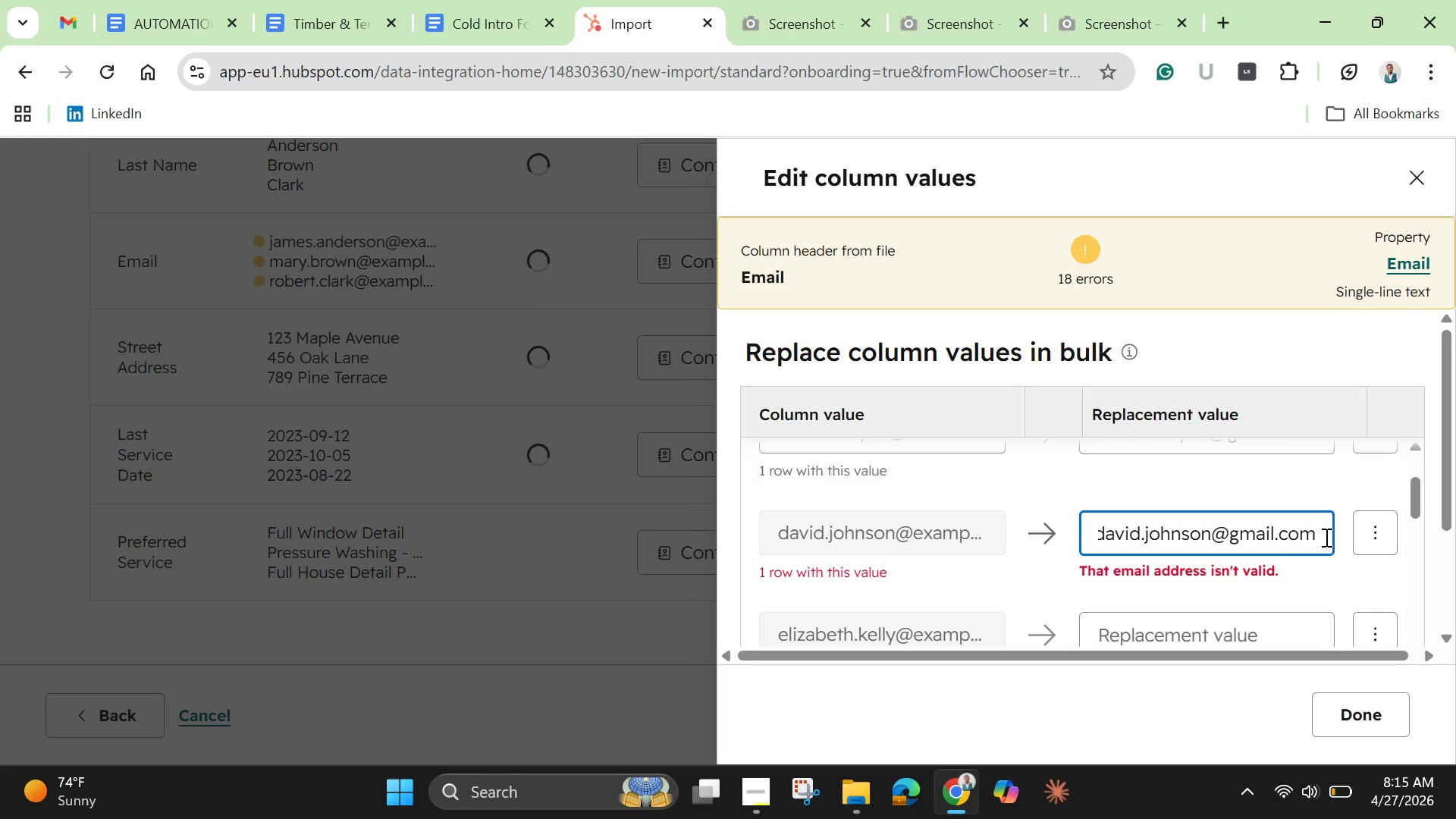 
left_click([1125, 592])
 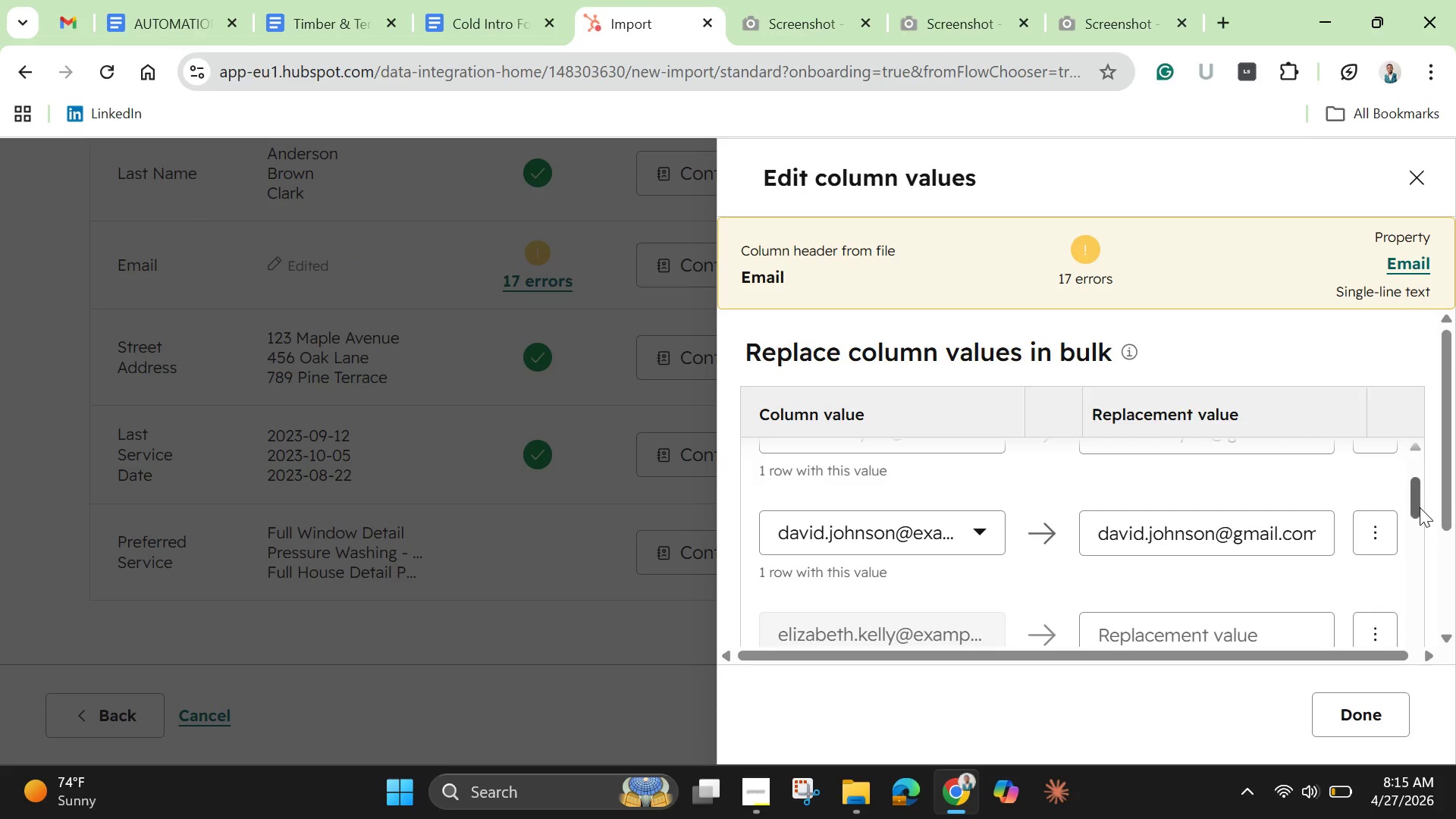 
left_click_drag(start_coordinate=[1414, 503], to_coordinate=[1421, 519])
 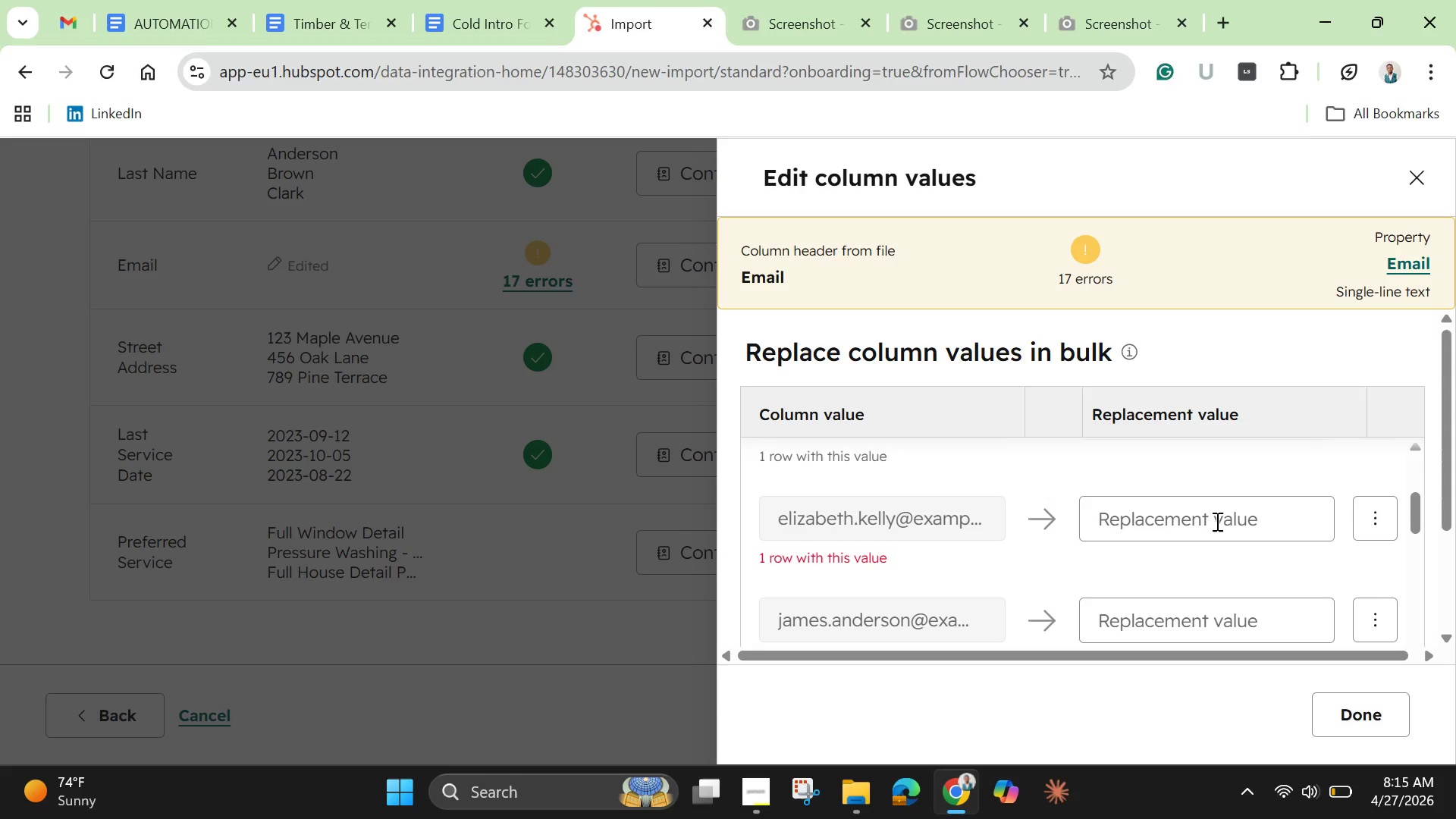 
left_click([1216, 521])
 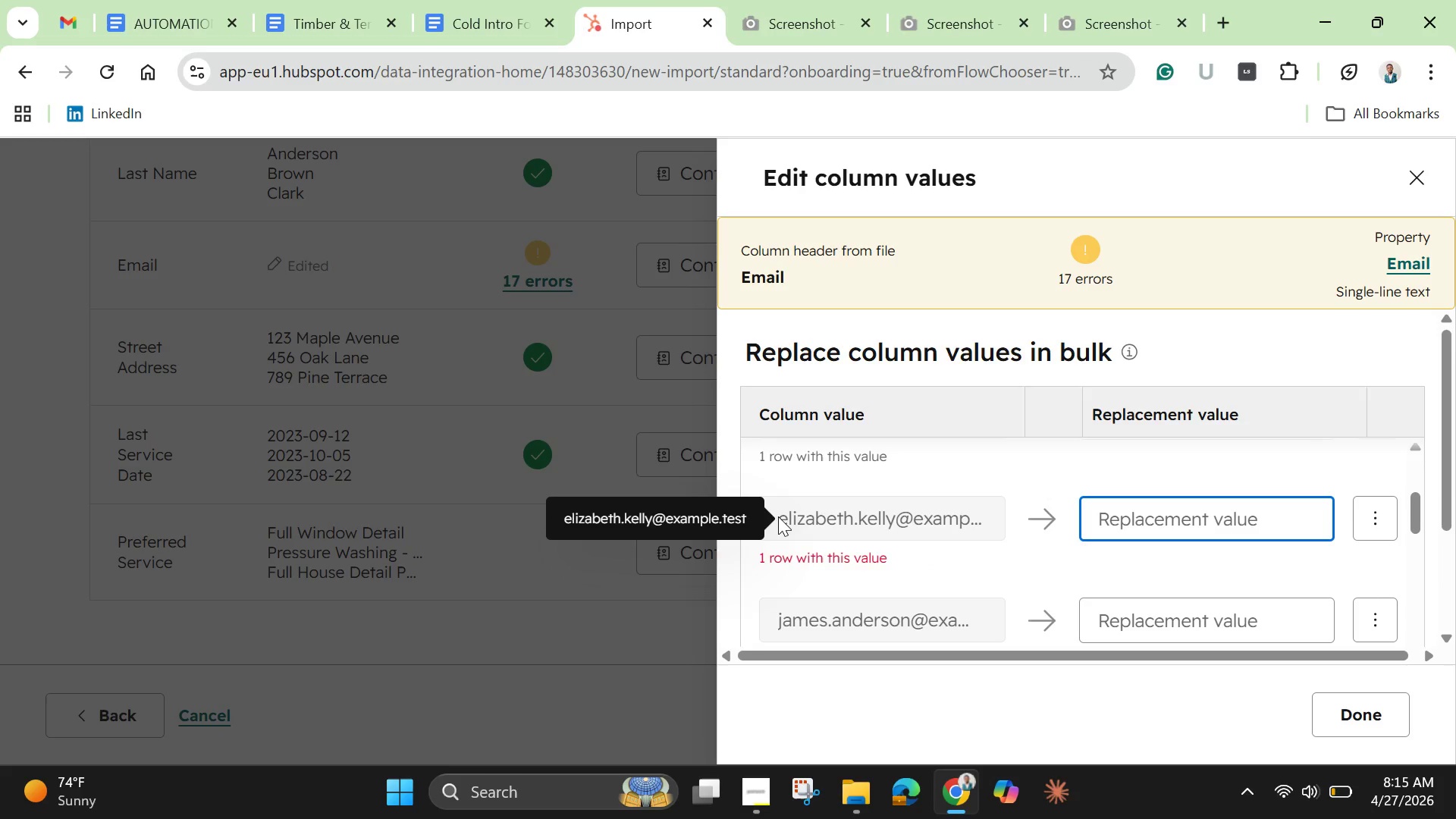 
wait(9.83)
 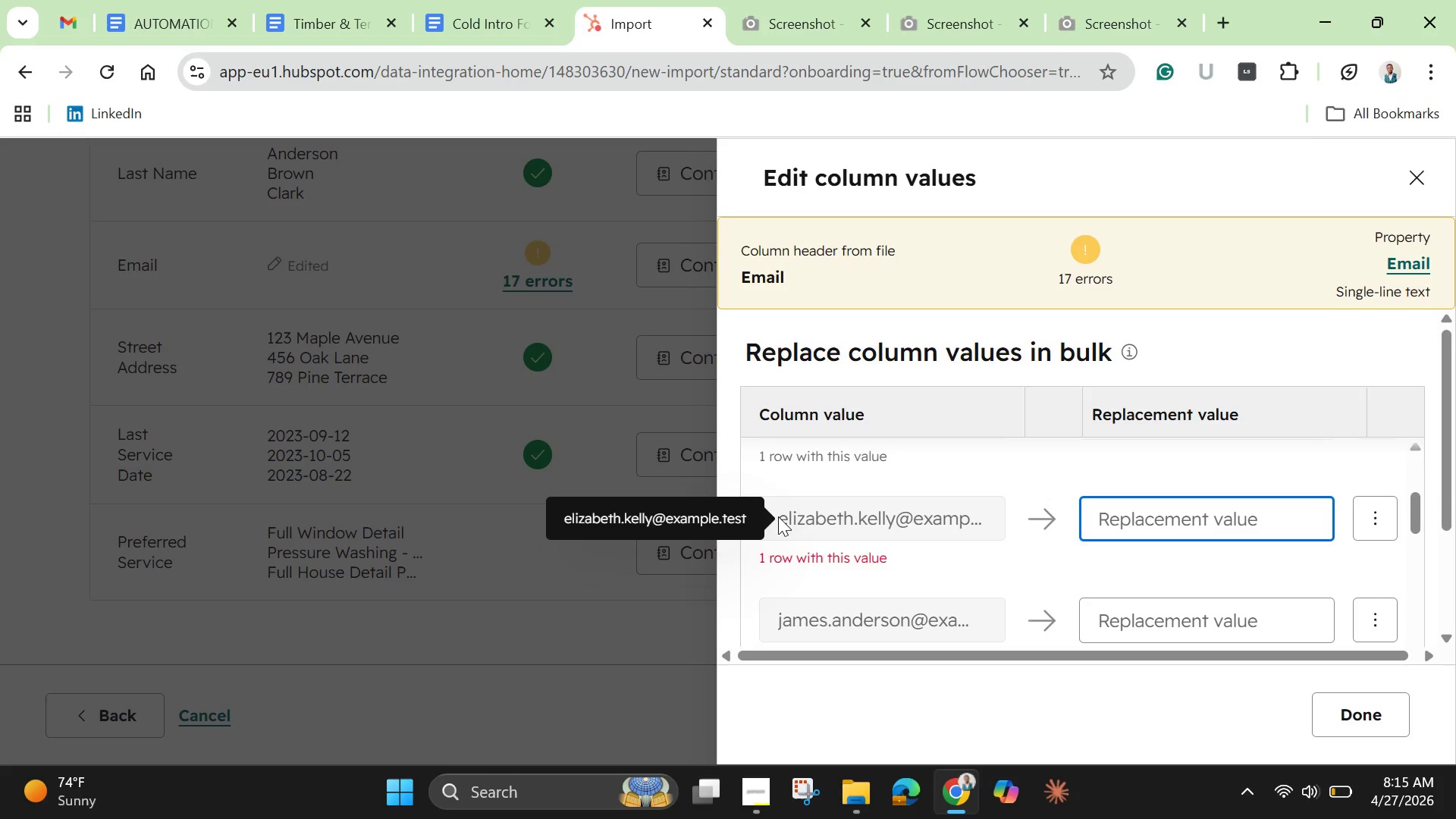 
left_click_drag(start_coordinate=[692, 513], to_coordinate=[667, 516])
 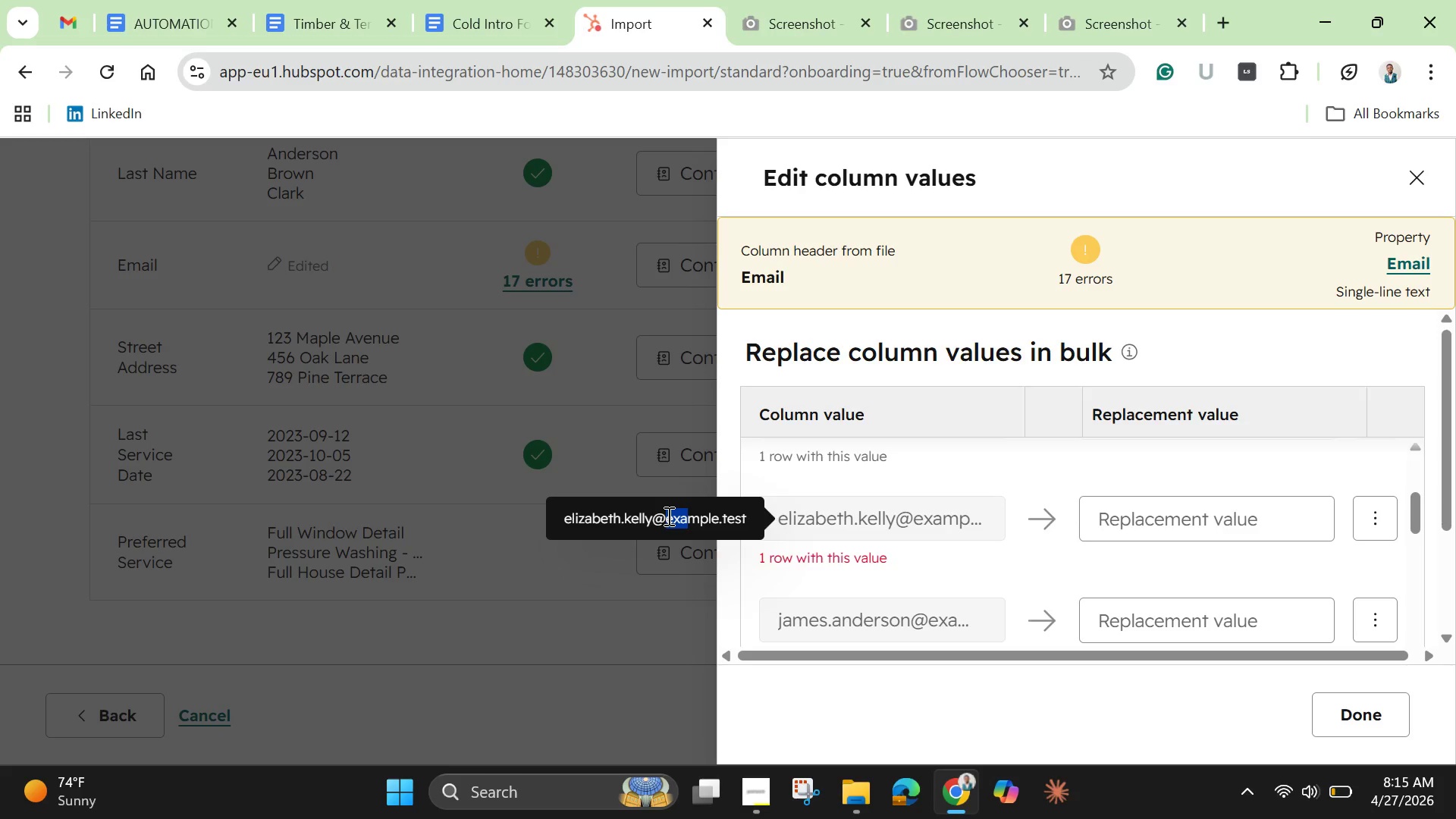 
key(Control+A)
 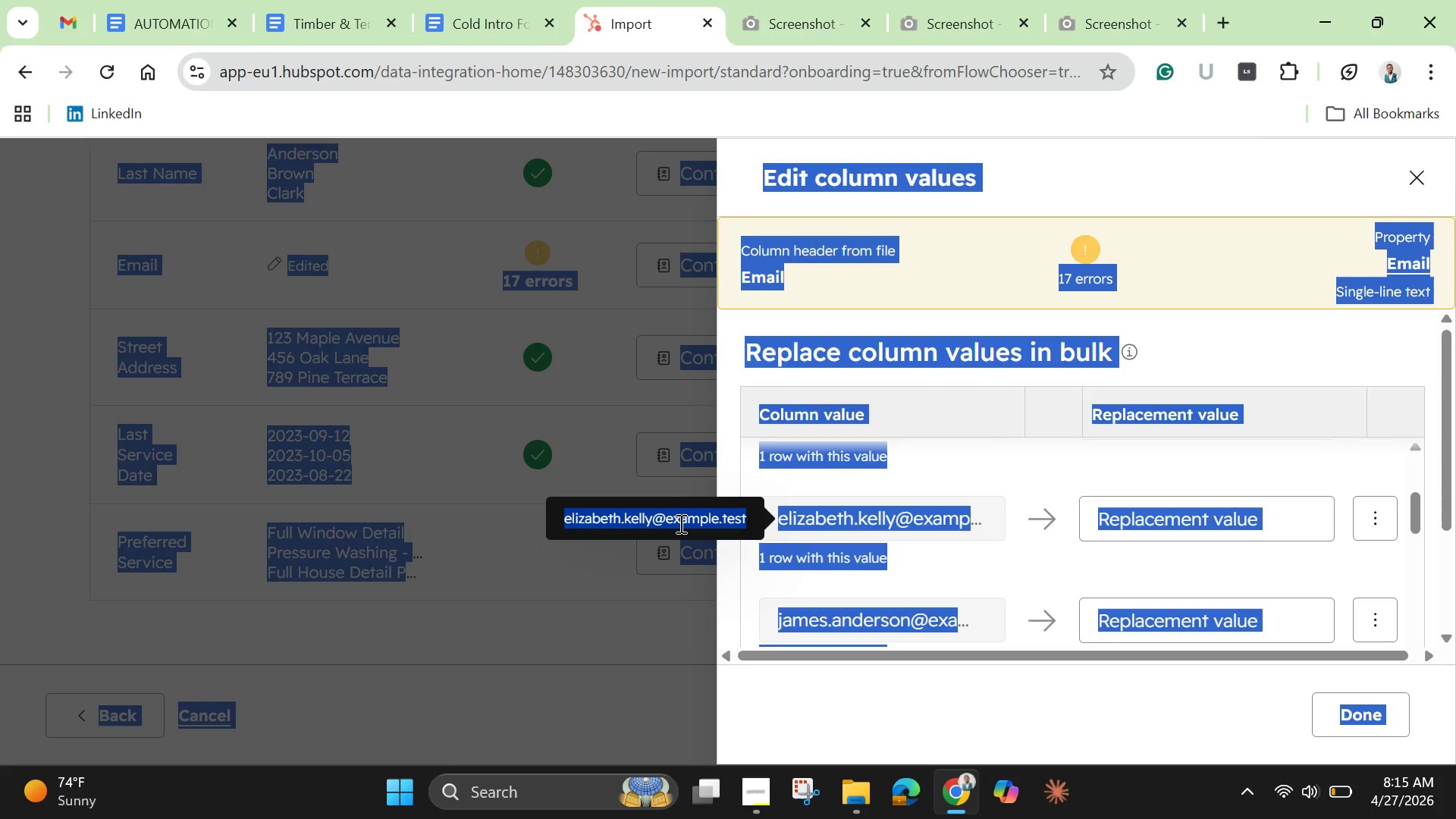 
left_click([679, 523])
 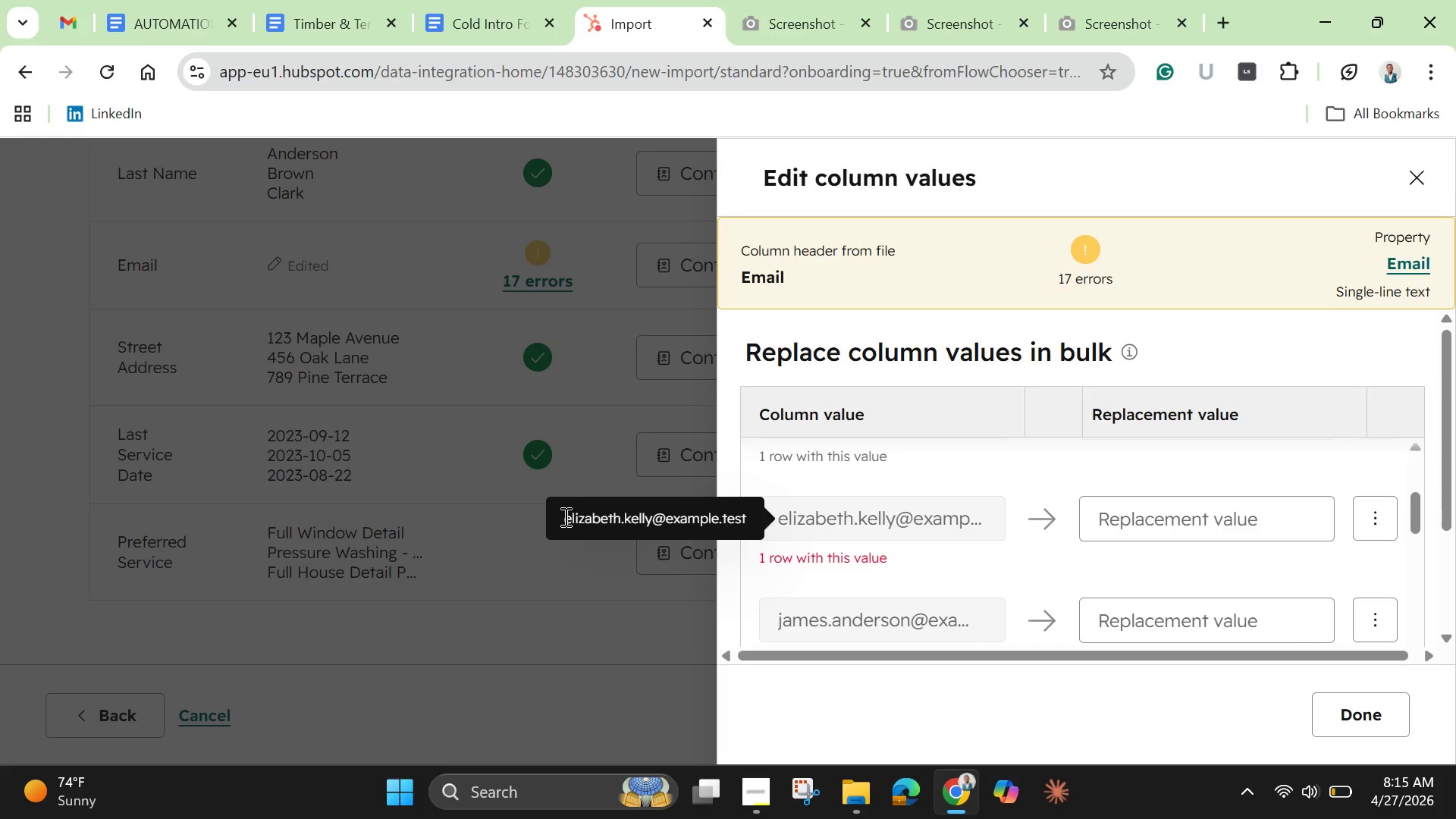 
left_click_drag(start_coordinate=[564, 516], to_coordinate=[668, 528])
 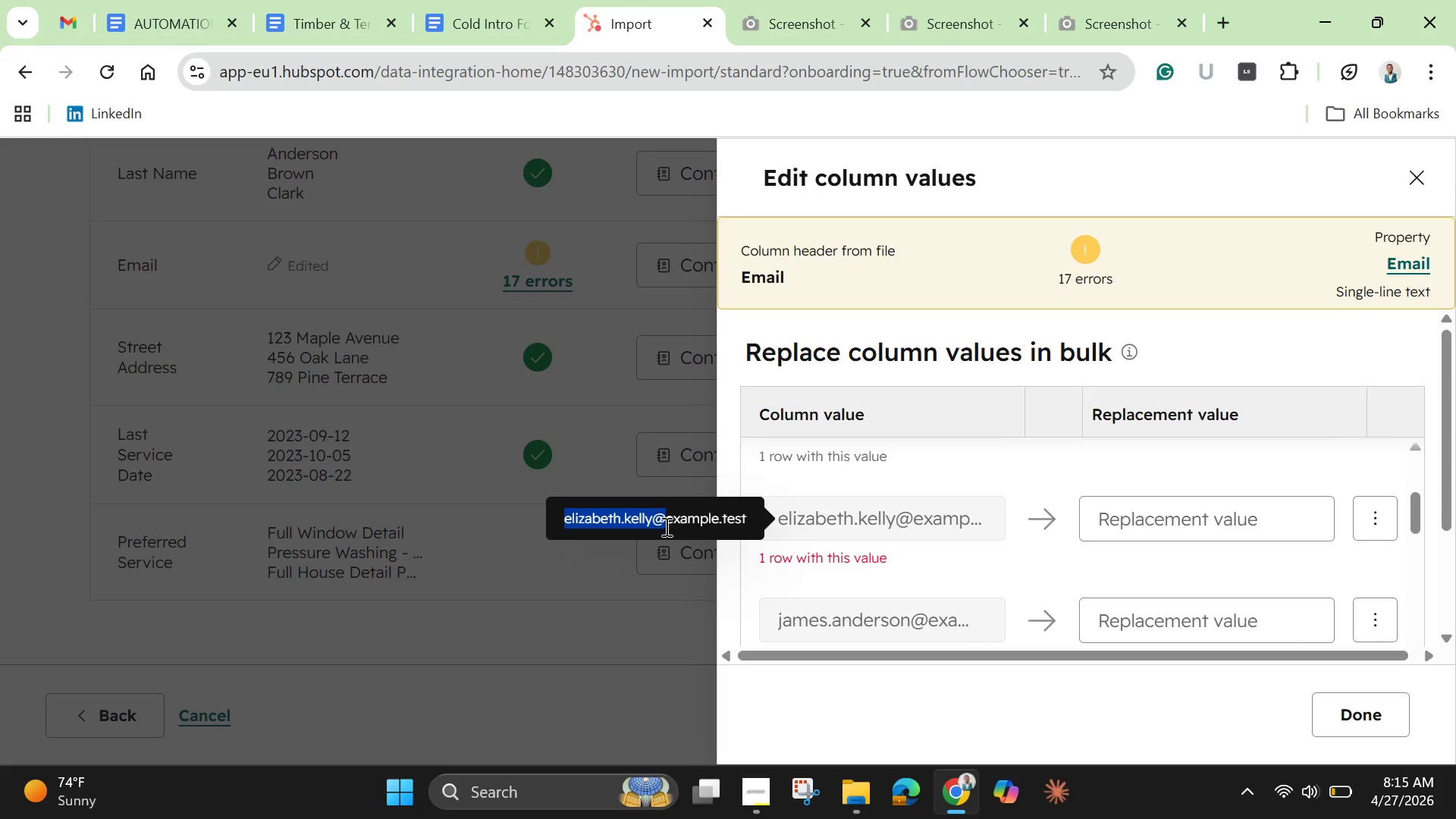 
key(Control+C)
 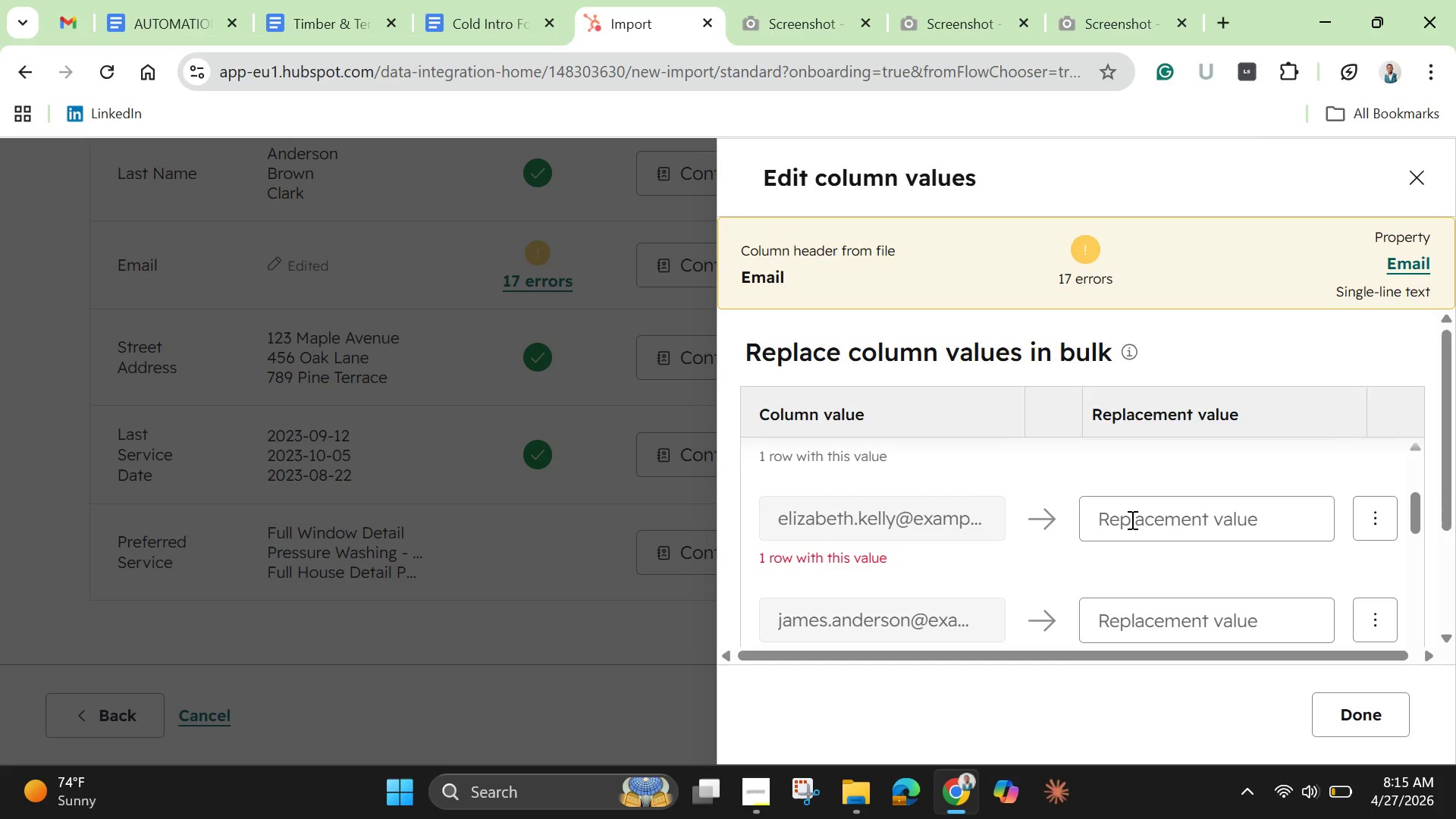 
left_click([1134, 521])
 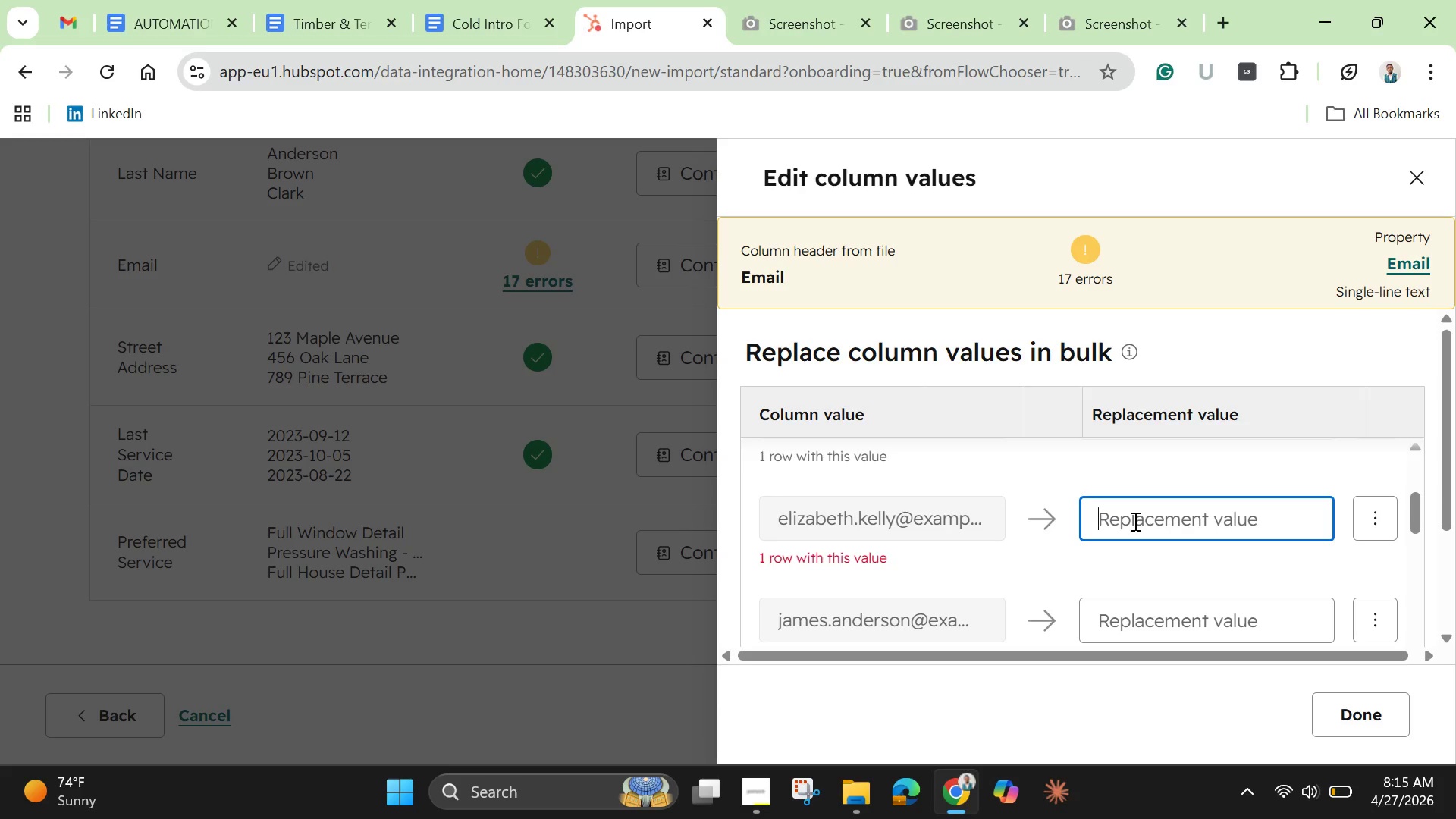 
key(Control+V)
 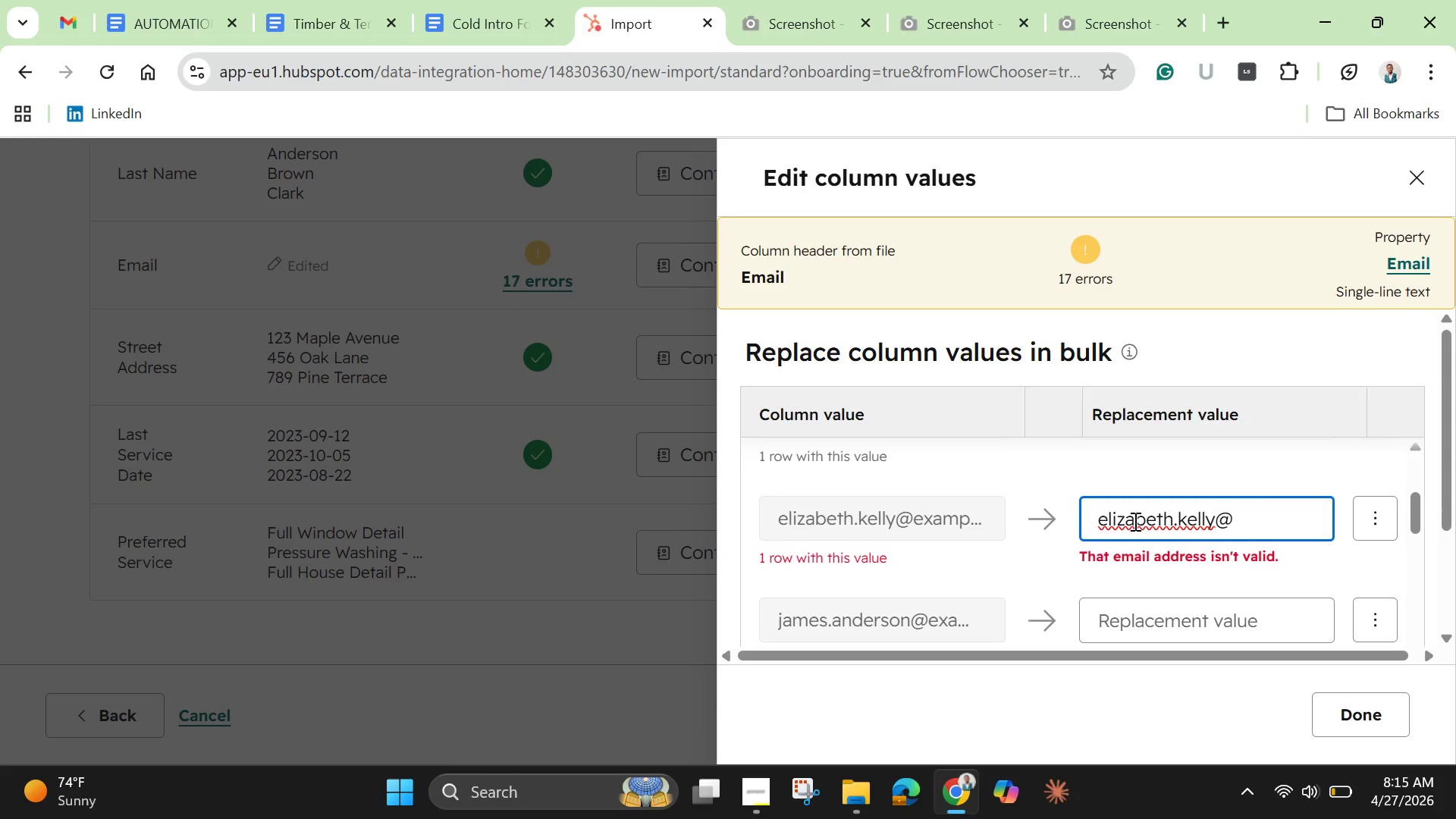 
type(gmail.com)
 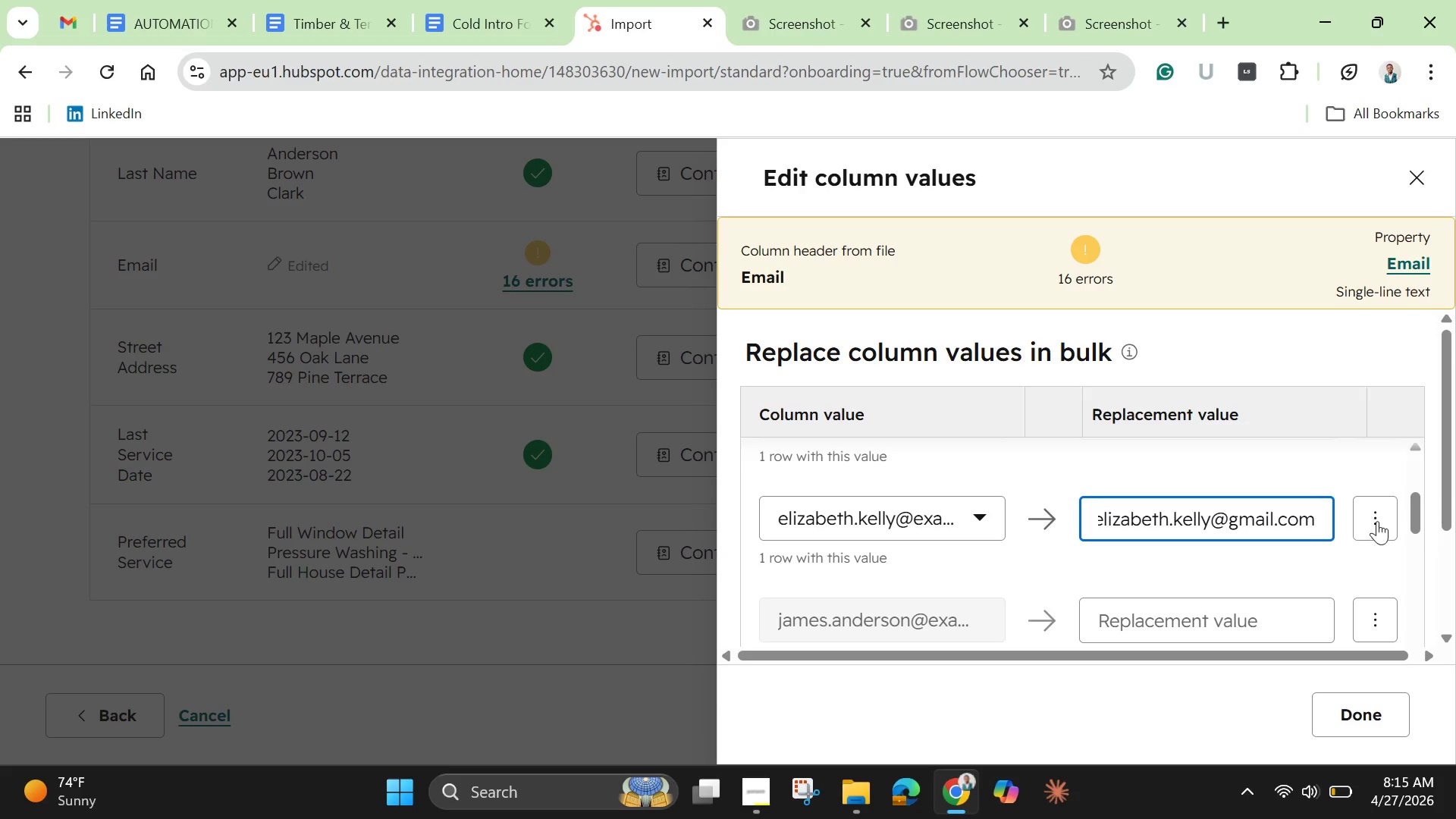 
left_click_drag(start_coordinate=[1412, 513], to_coordinate=[1421, 531])
 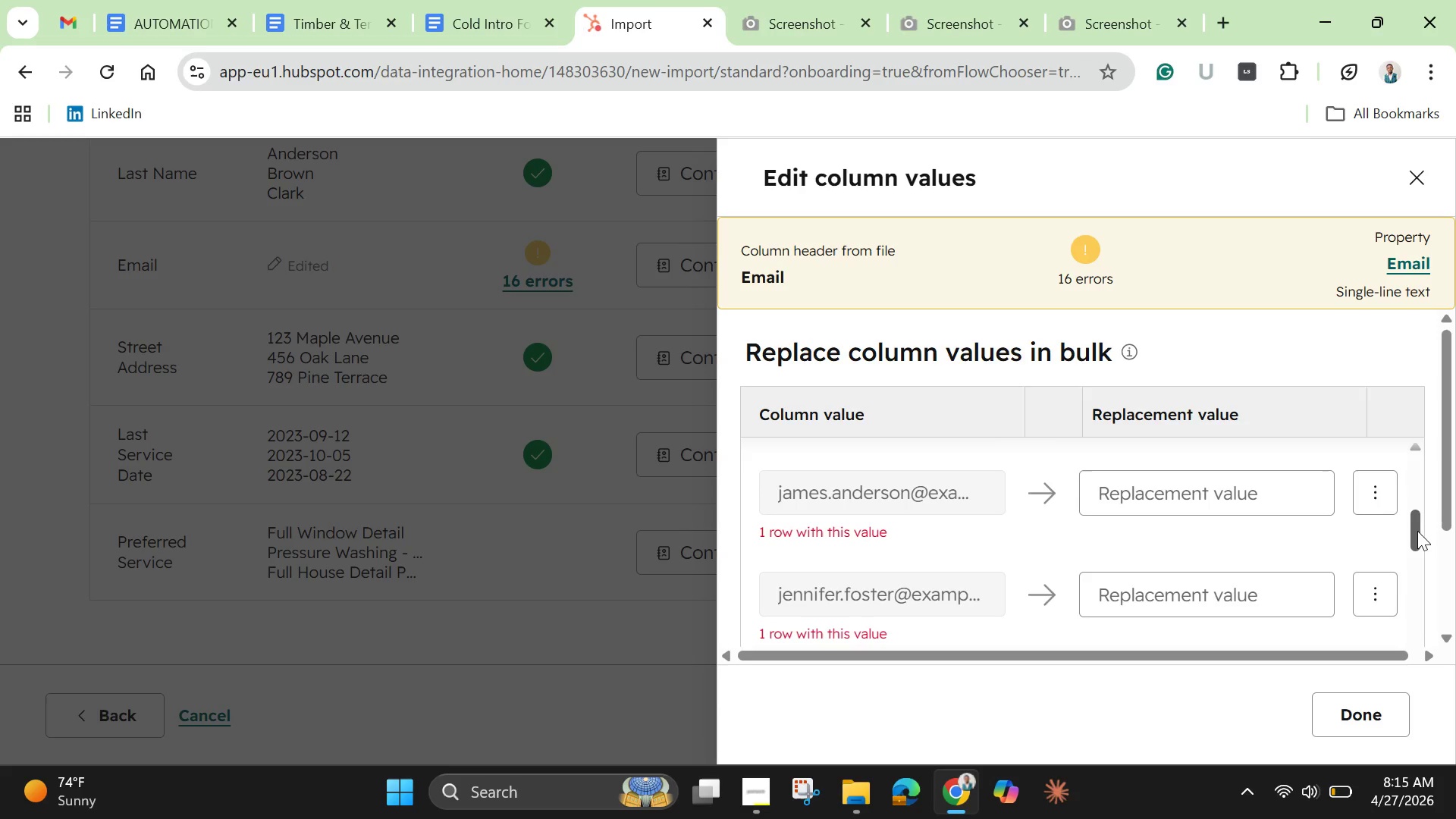 
wait(13.84)
 